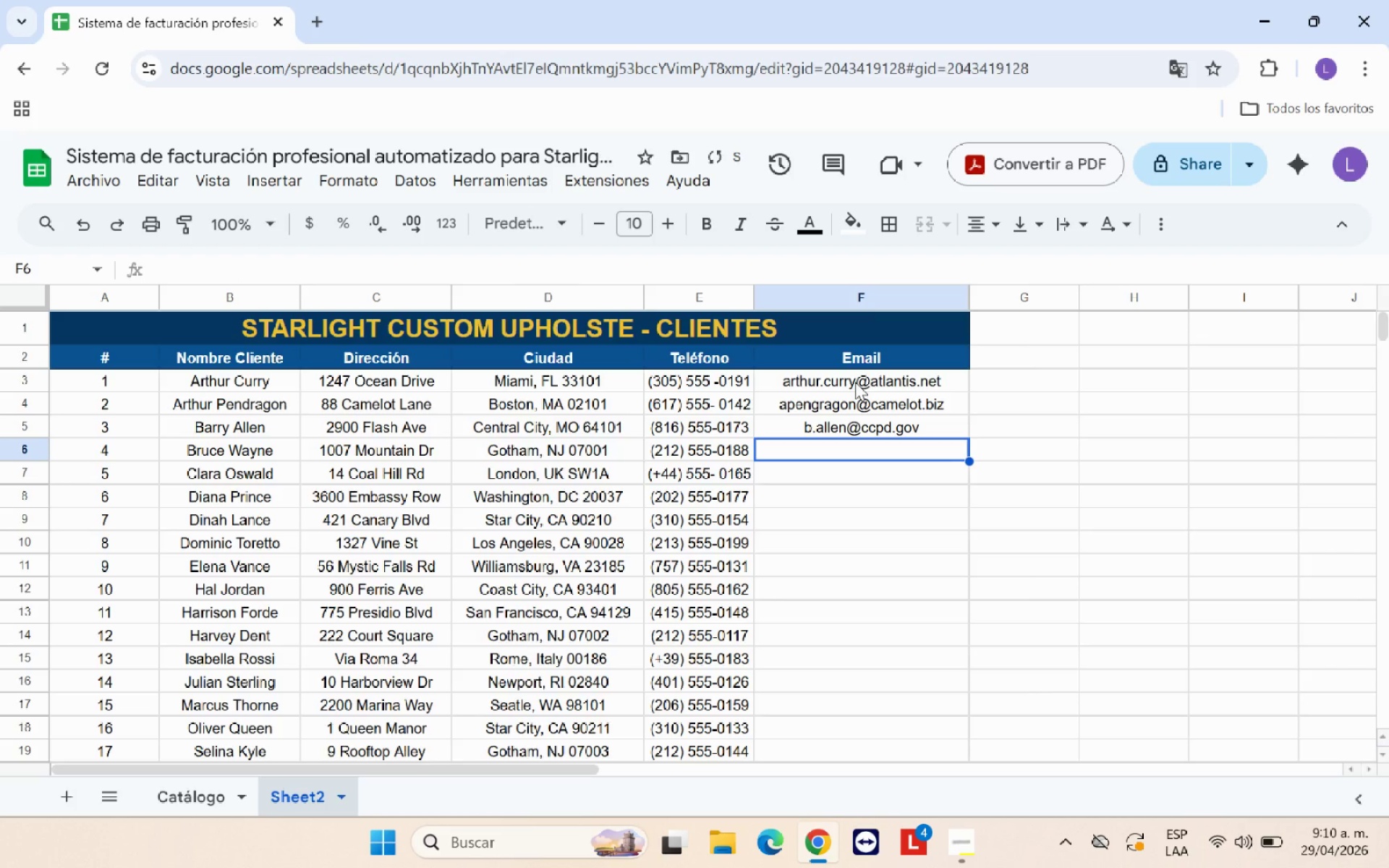 
type(bwayne)
 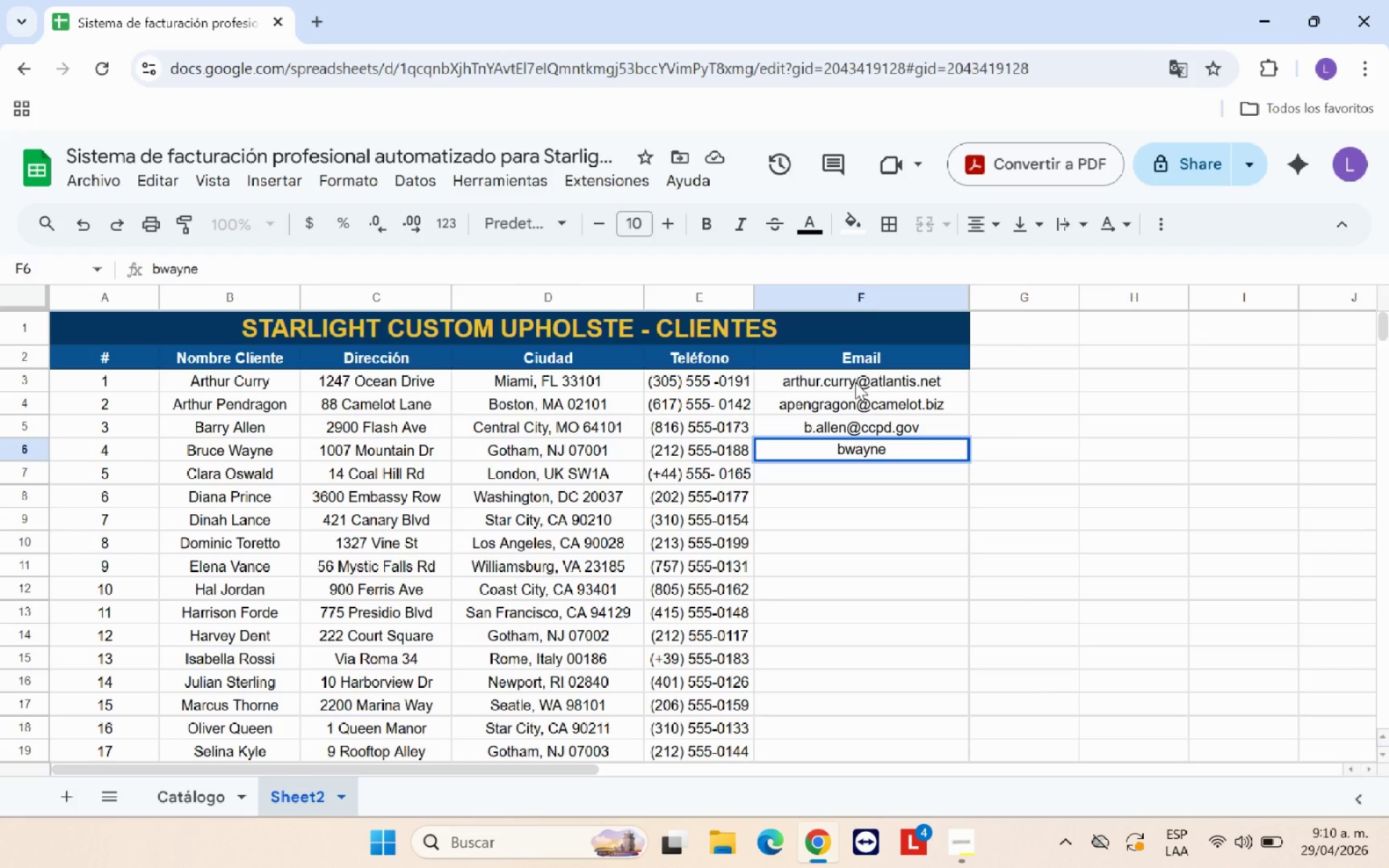 
key(Alt+Control+Q)
 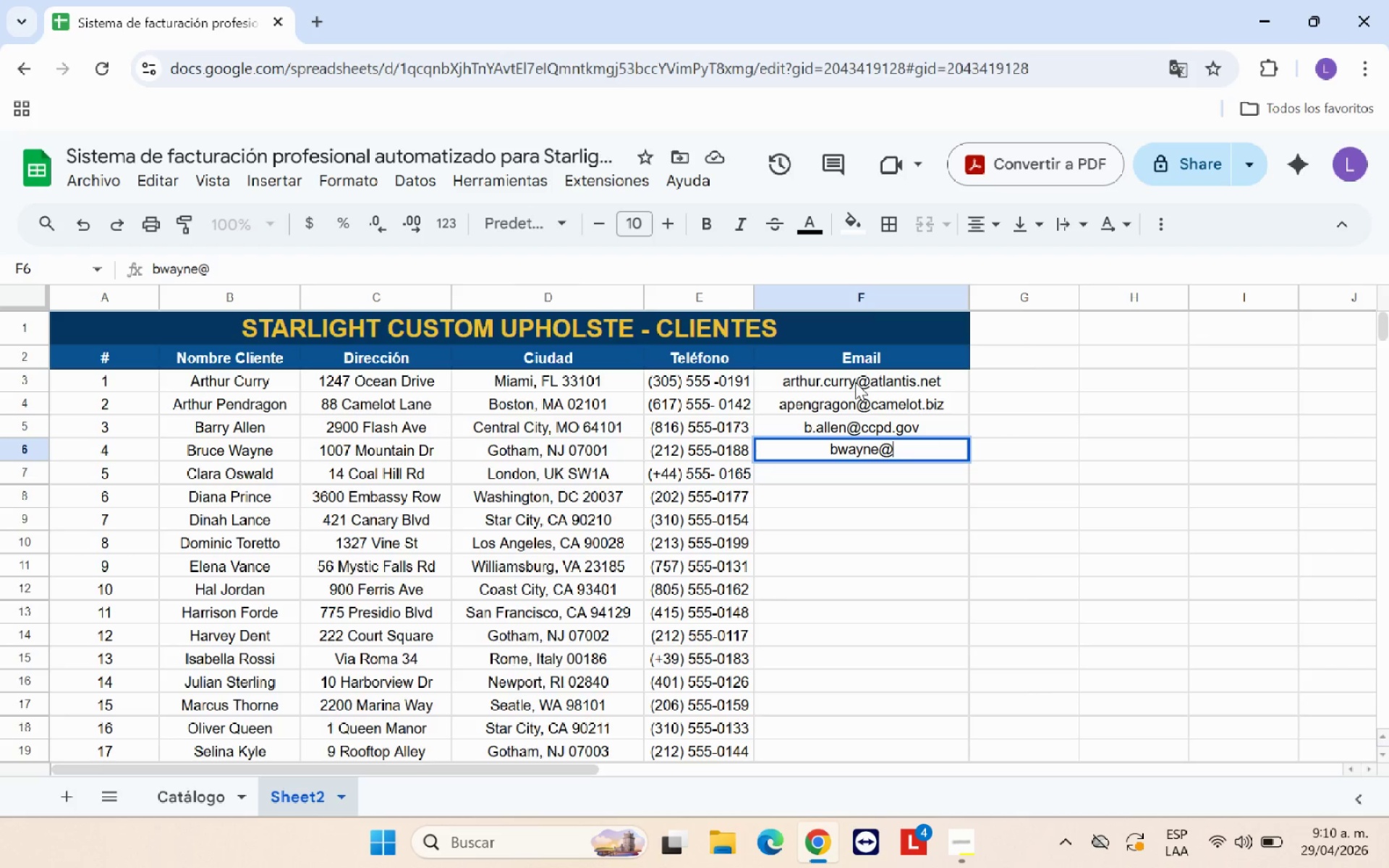 
type(wayeenterprises.com)
 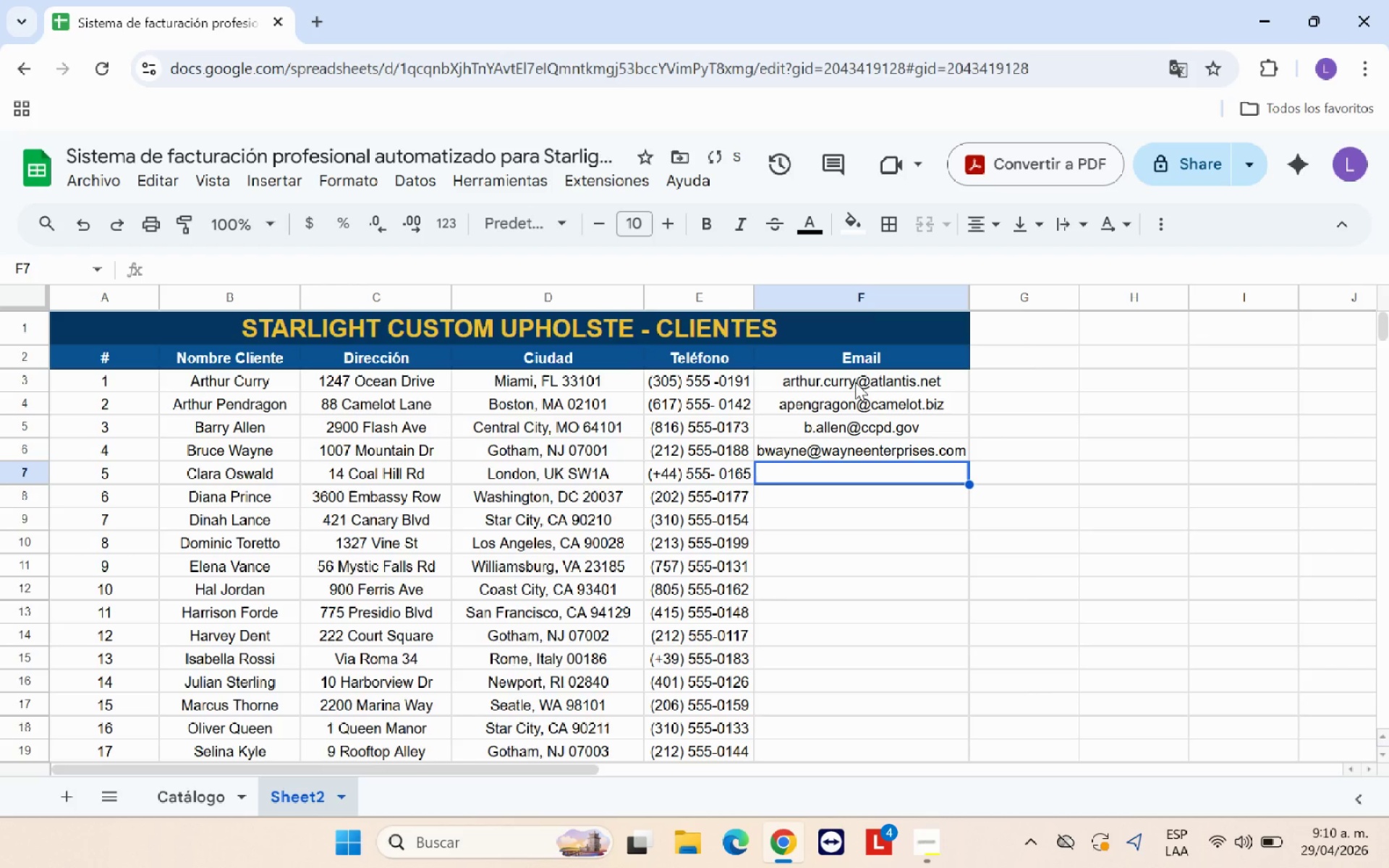 
key(Enter)
 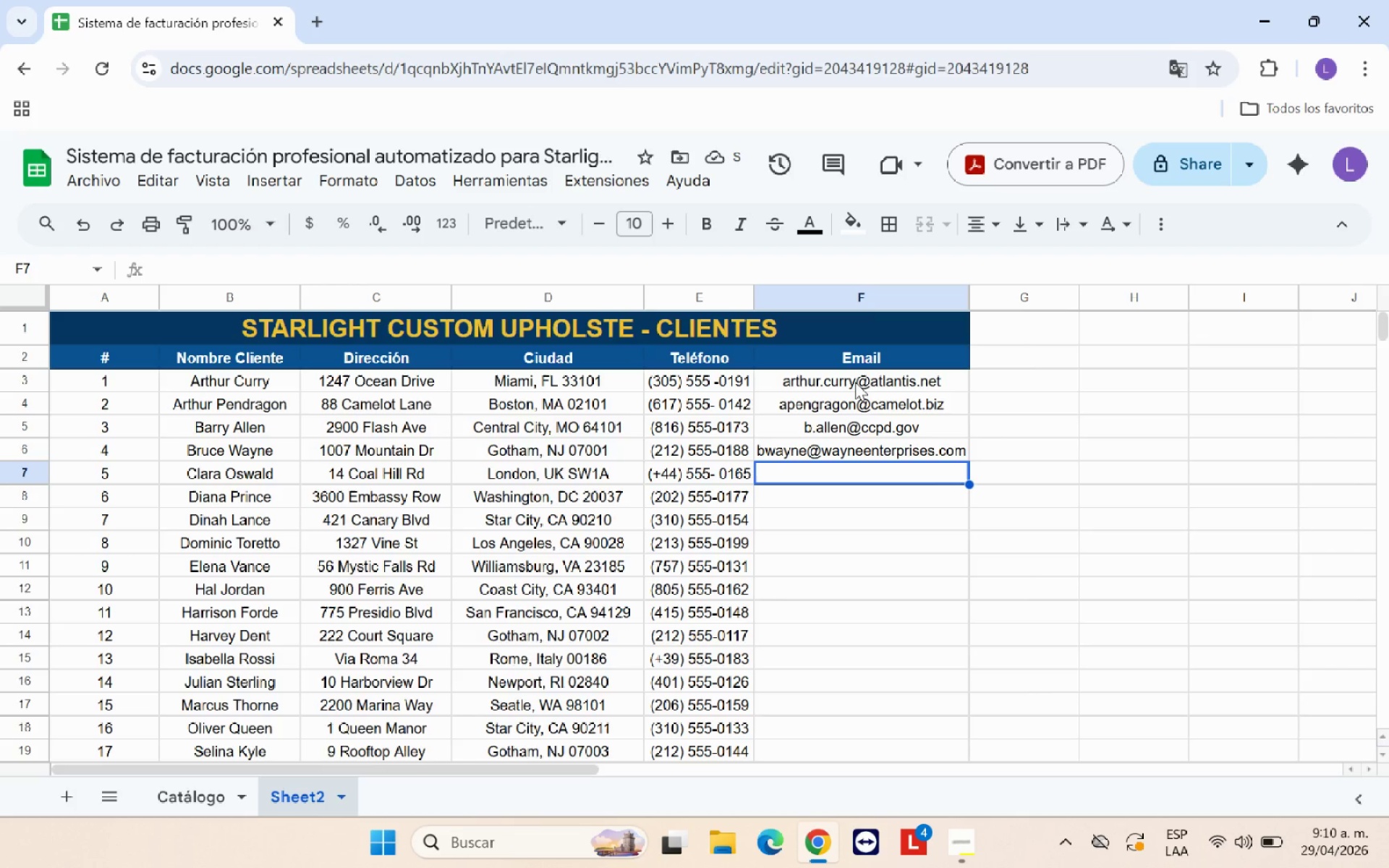 
wait(5.44)
 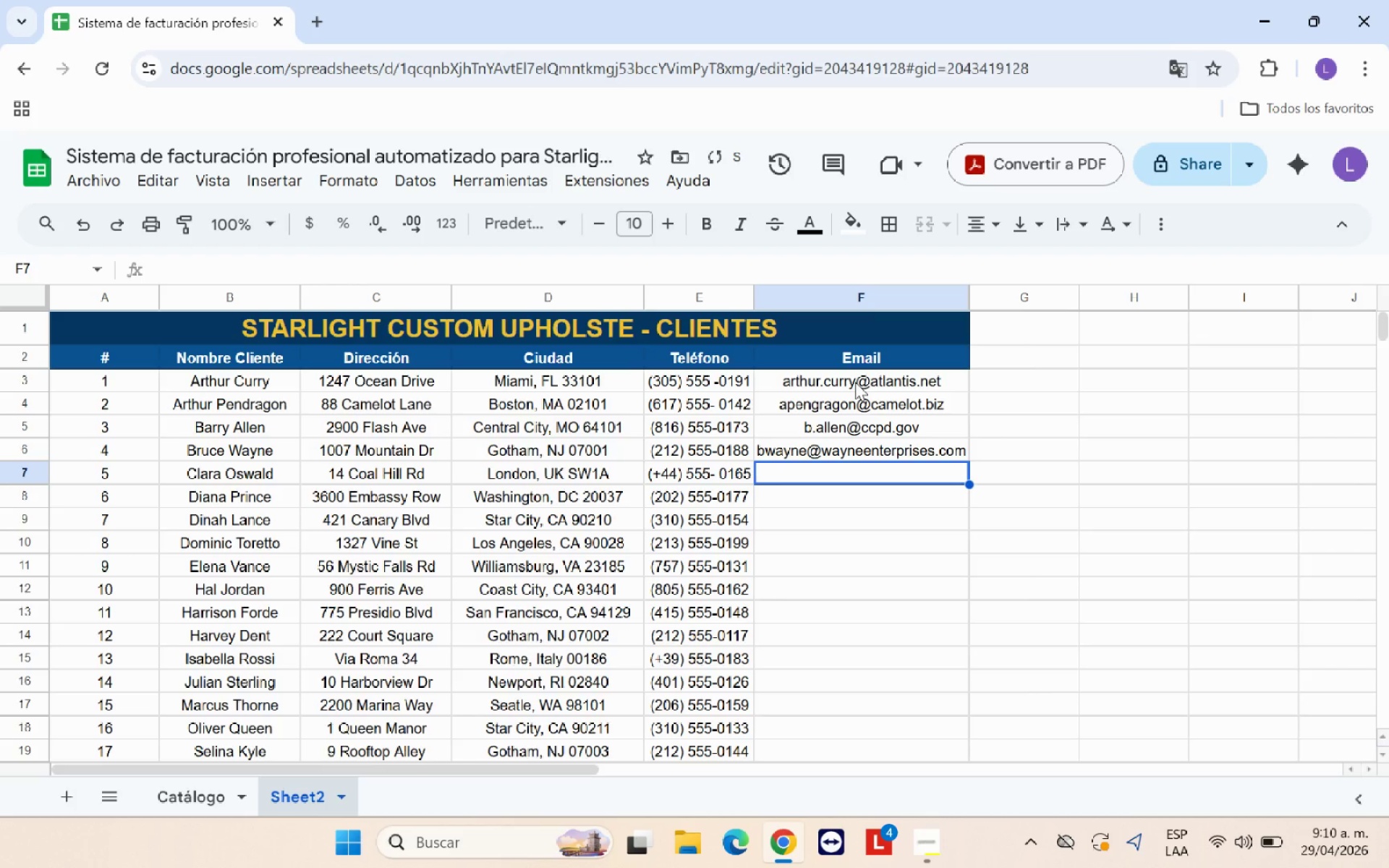 
type(c.oswald)
 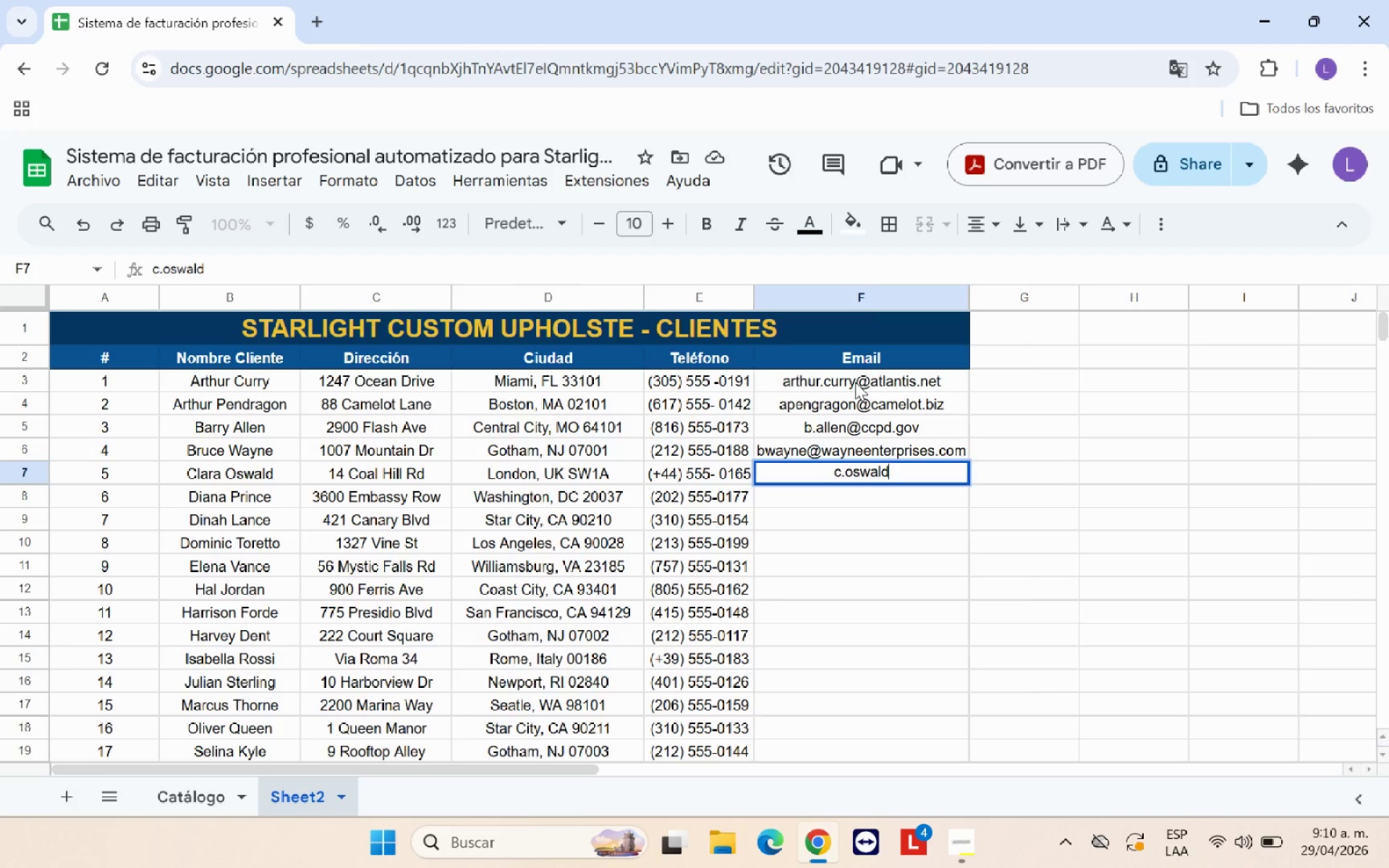 
key(Alt+Control+Q)
 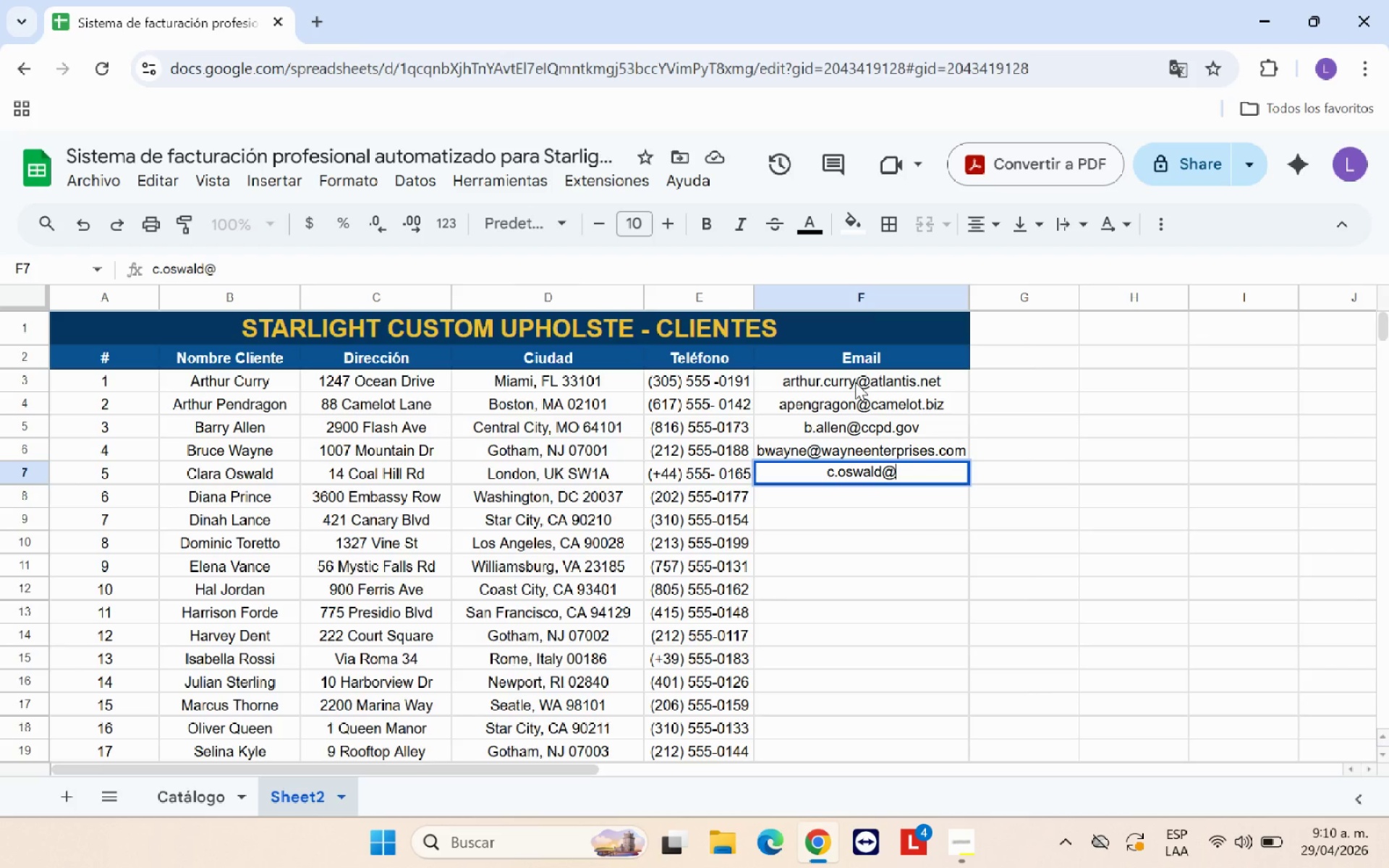 
type(ukmail.co.uk)
 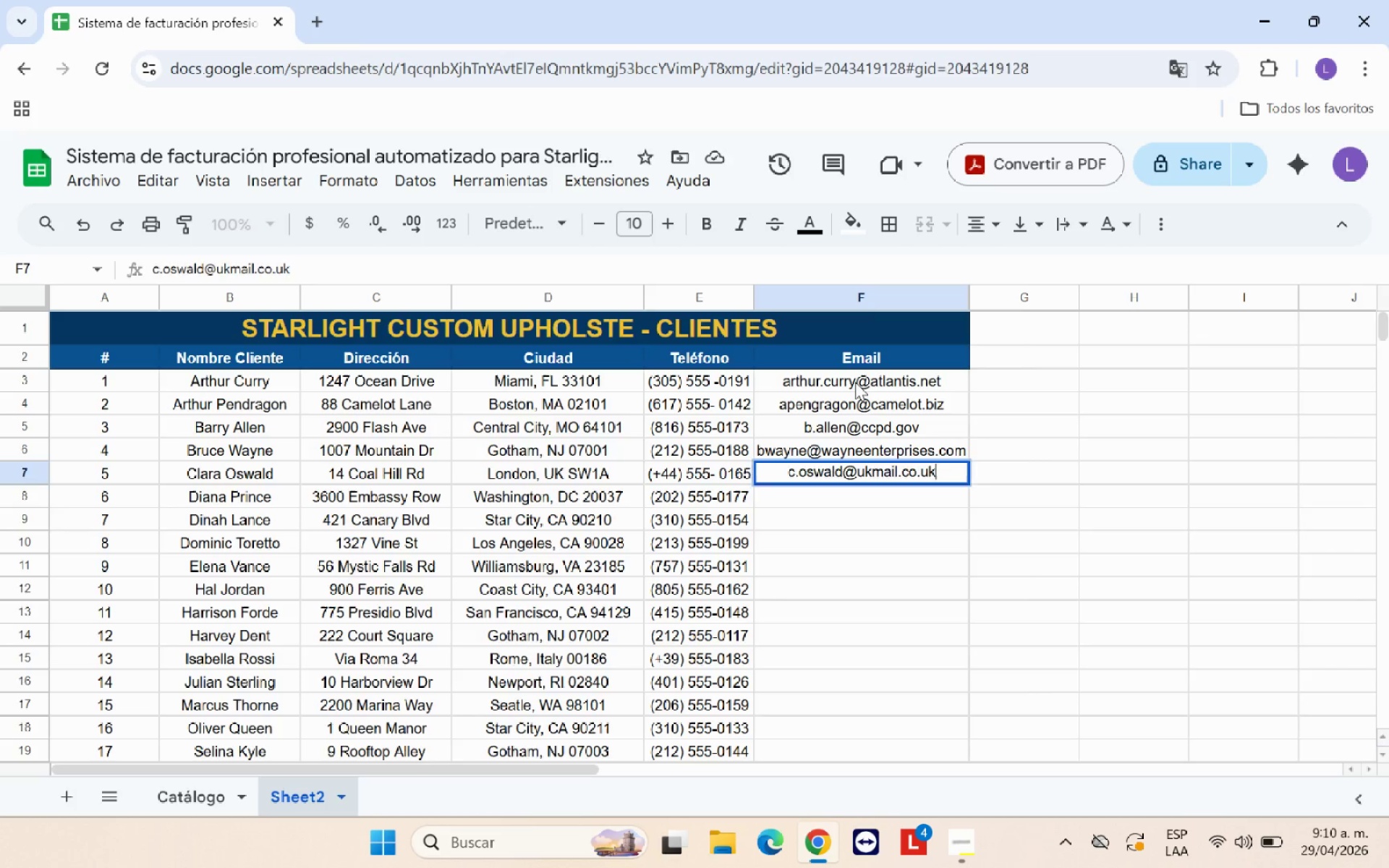 
key(Enter)
 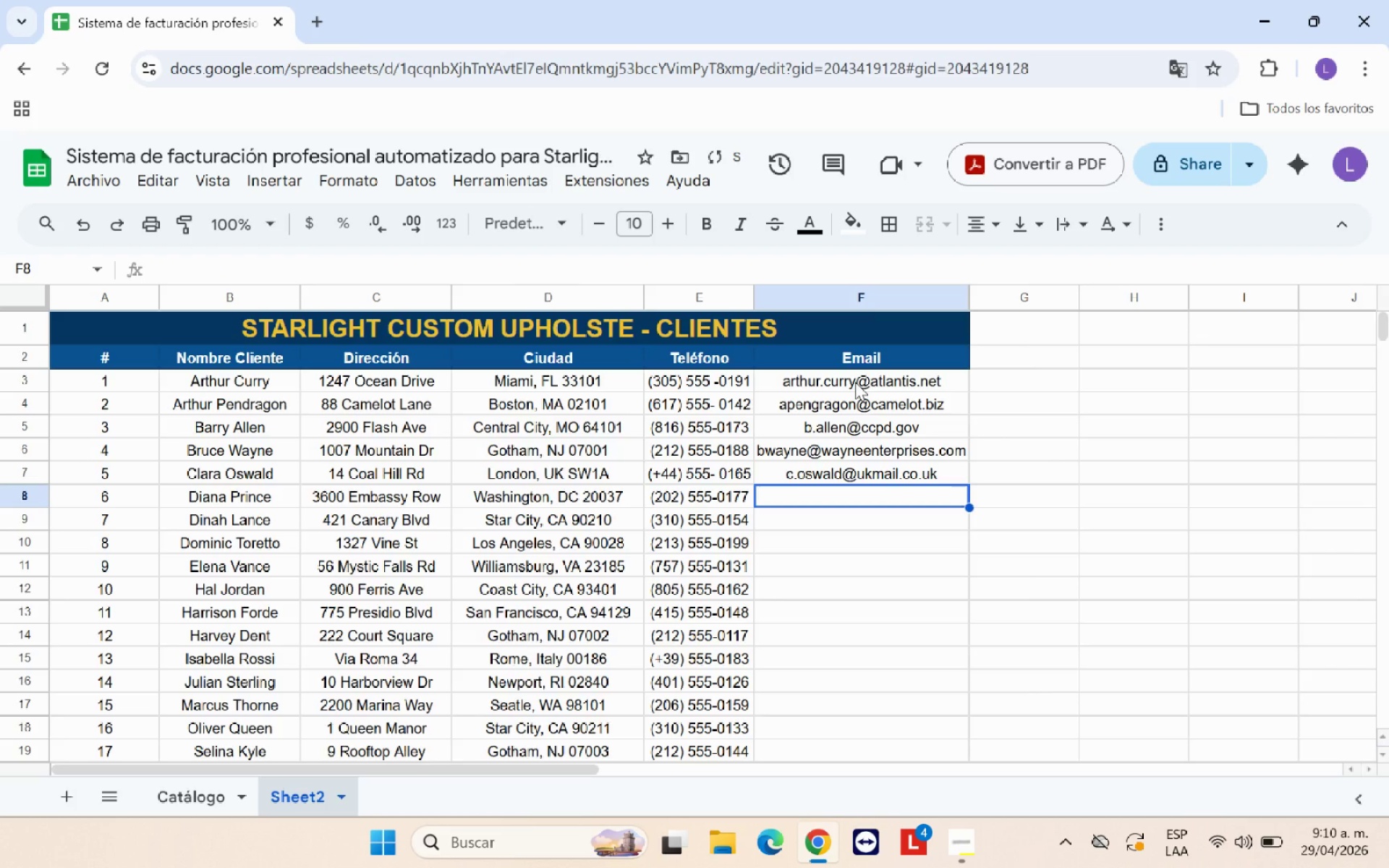 
type(diana)
 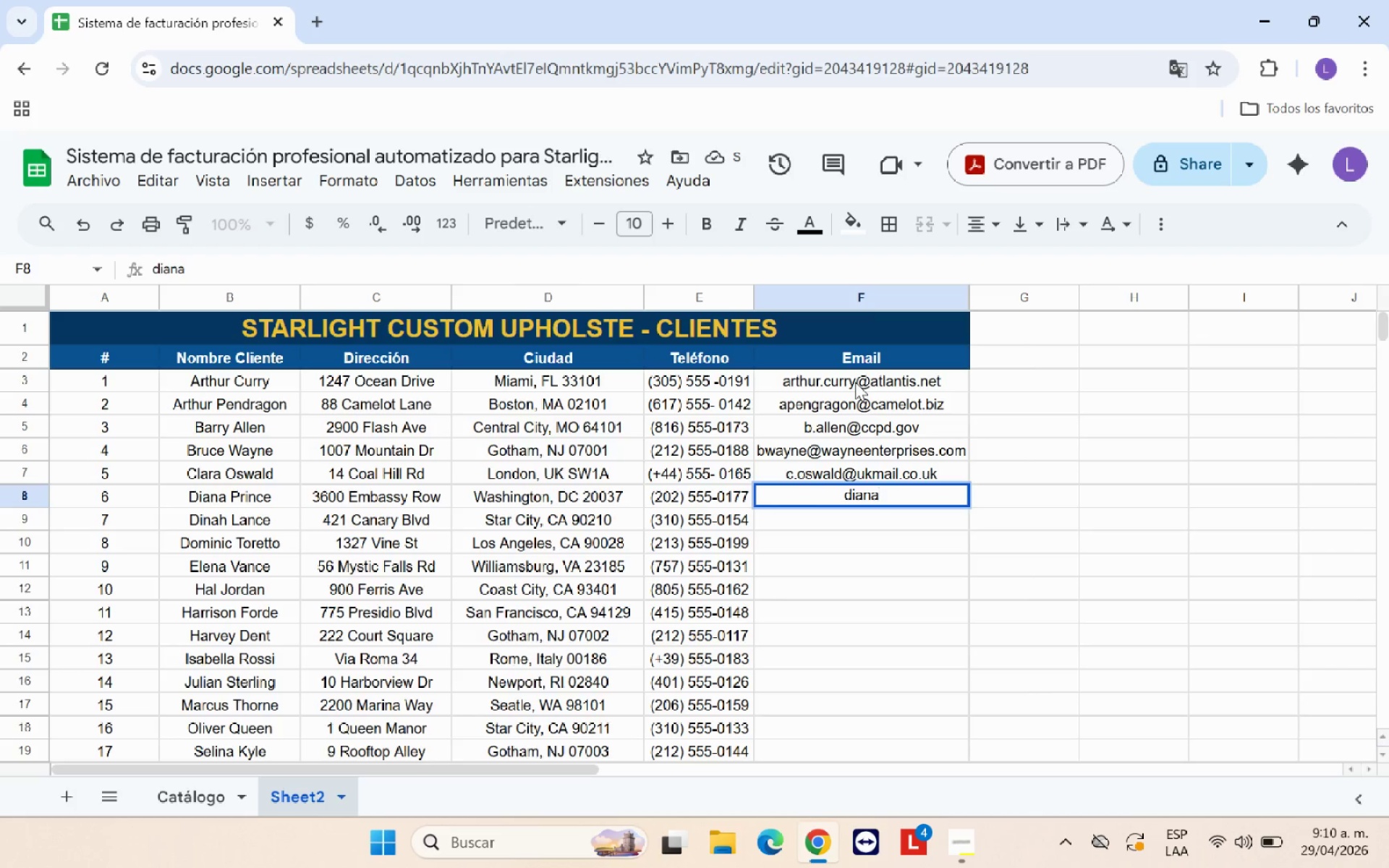 
key(Alt+Control+Q)
 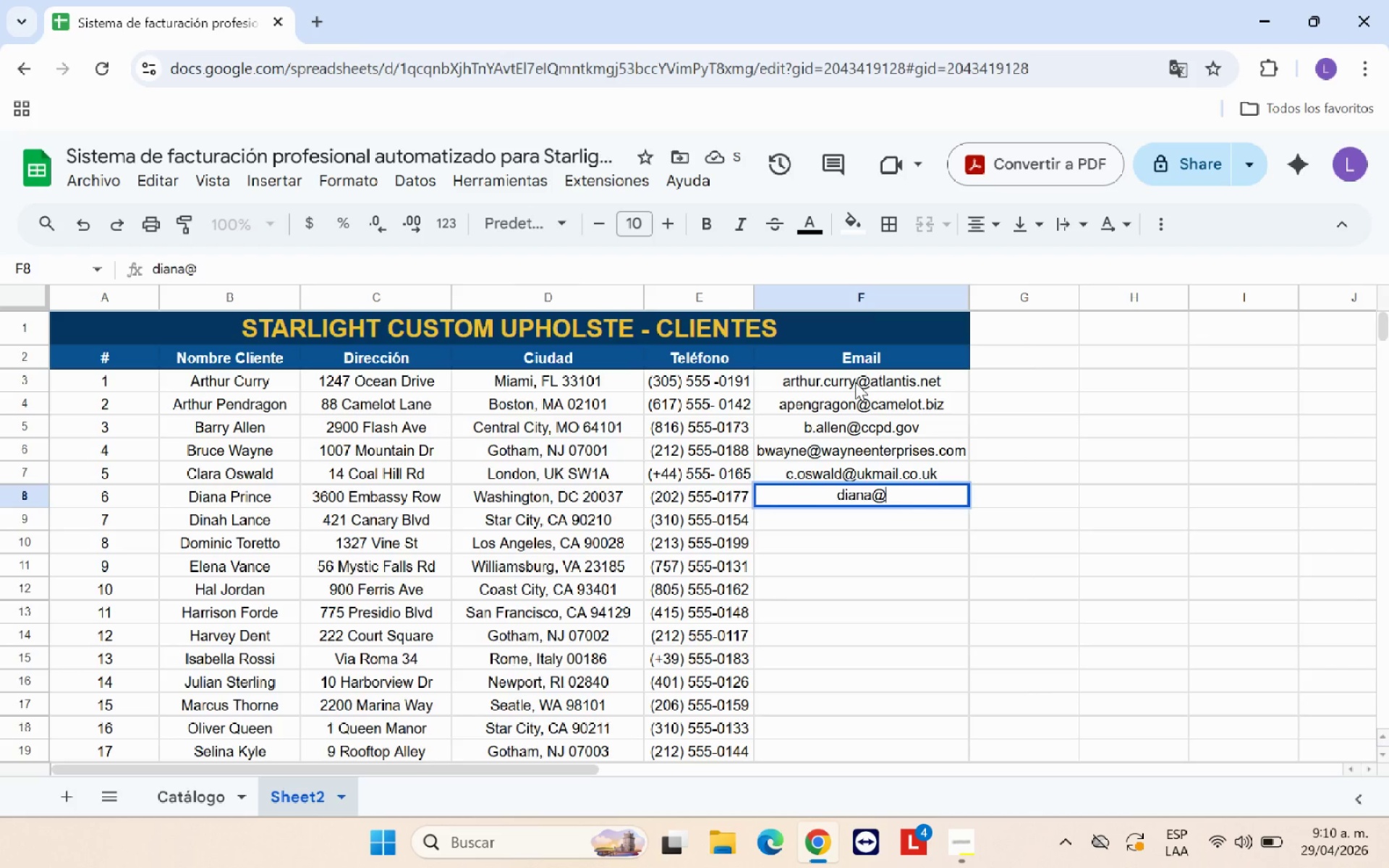 
type(wonderembassy.org)
 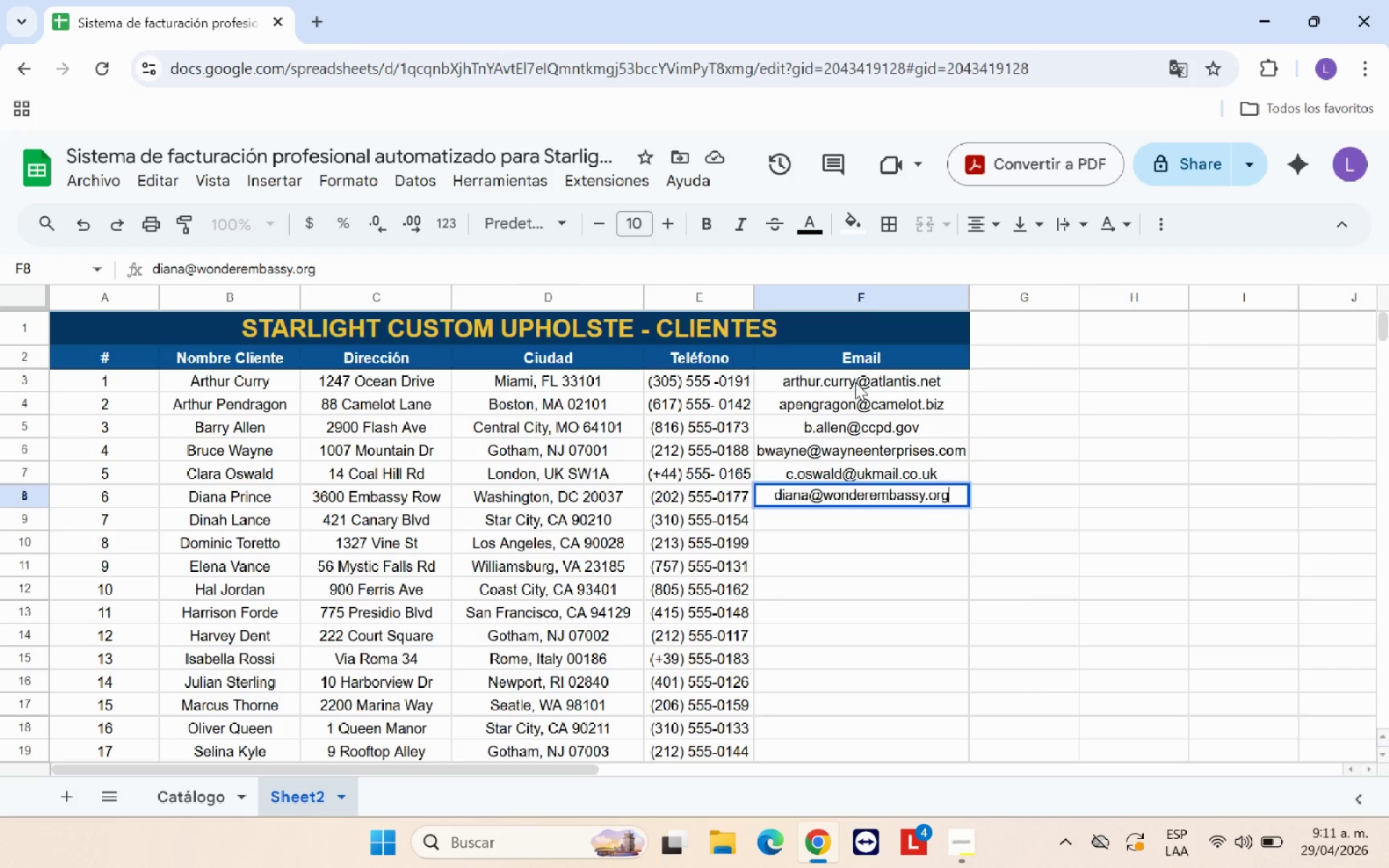 
key(Enter)
 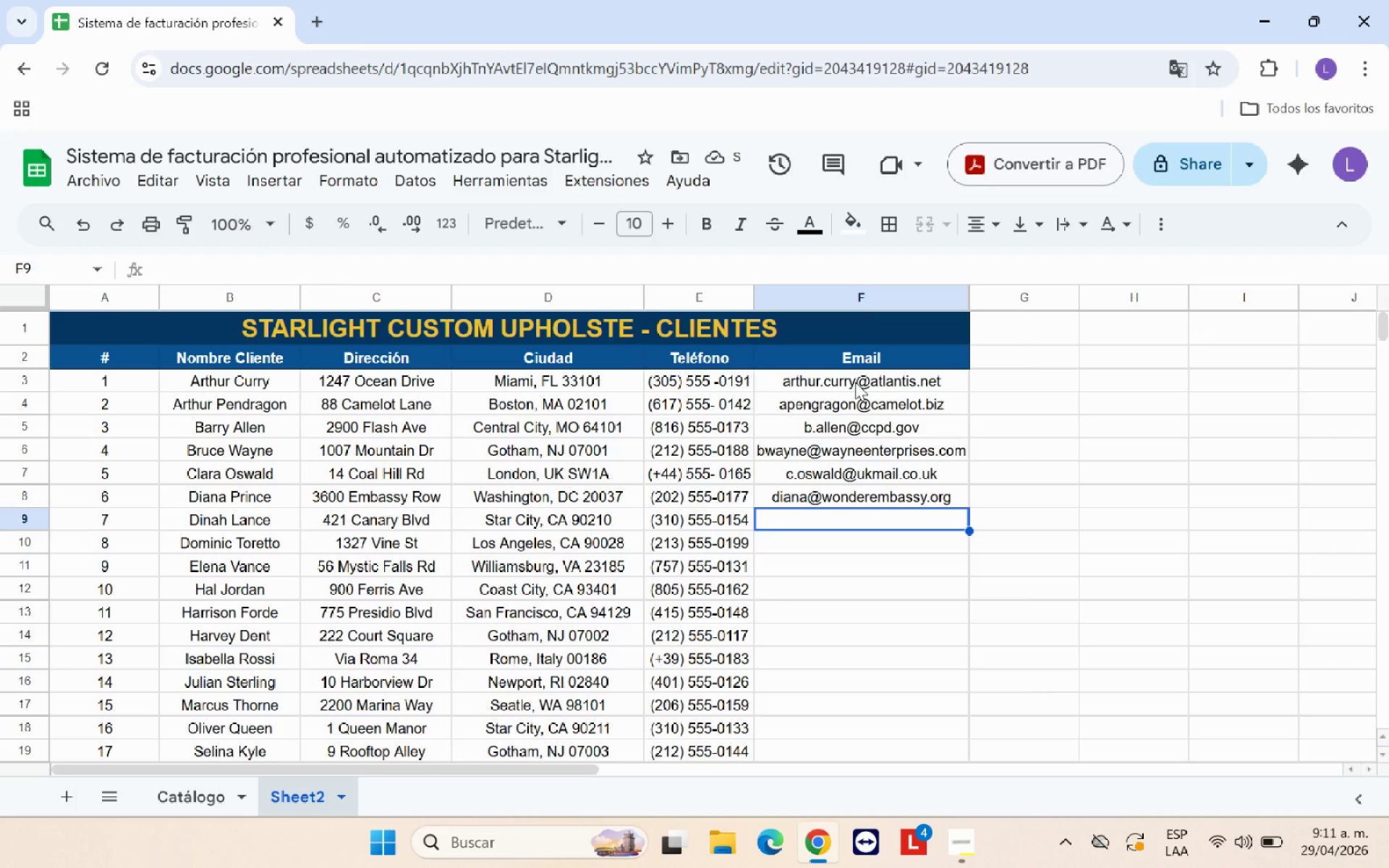 
type(dlance)
 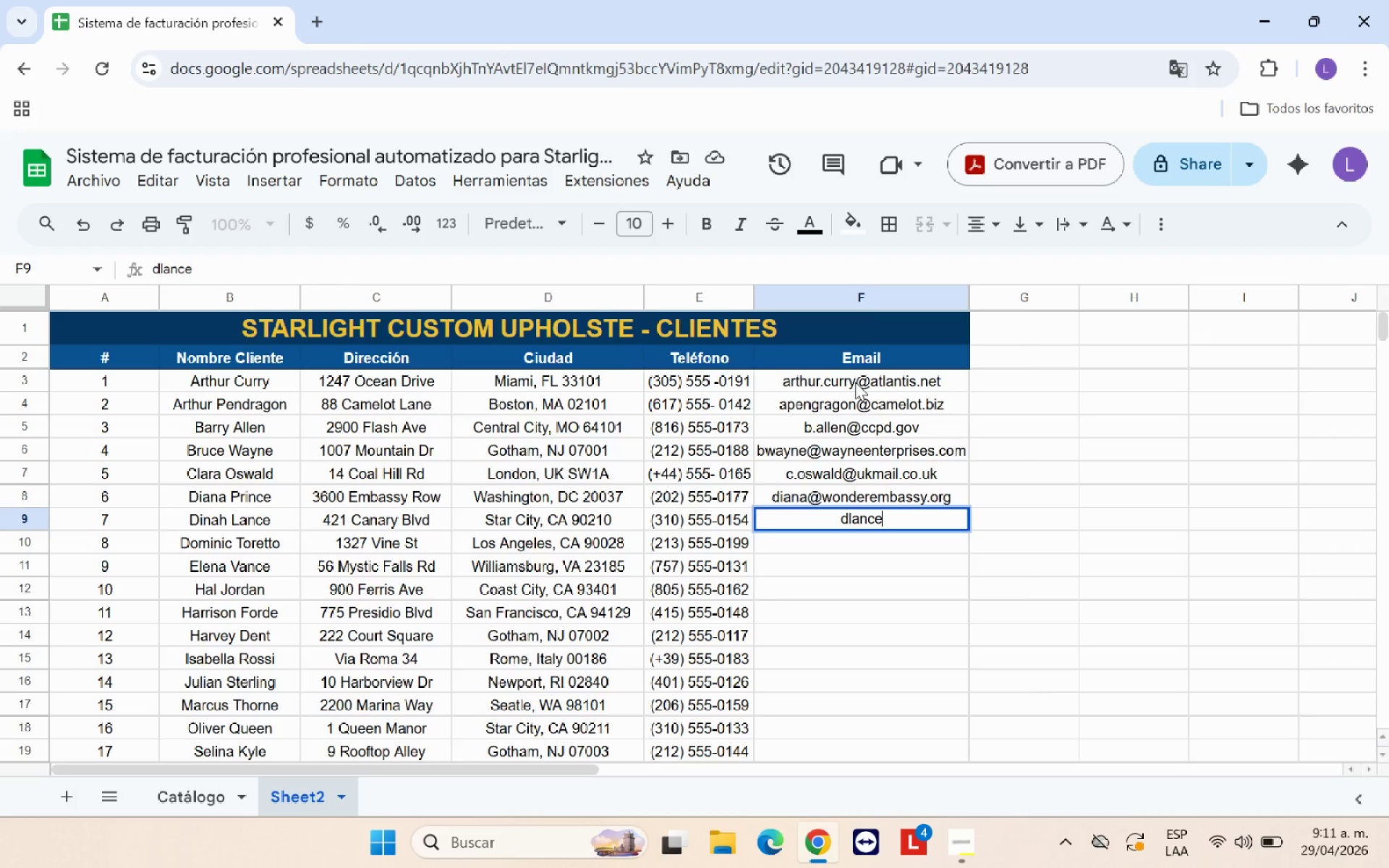 
key(Alt+Control+Q)
 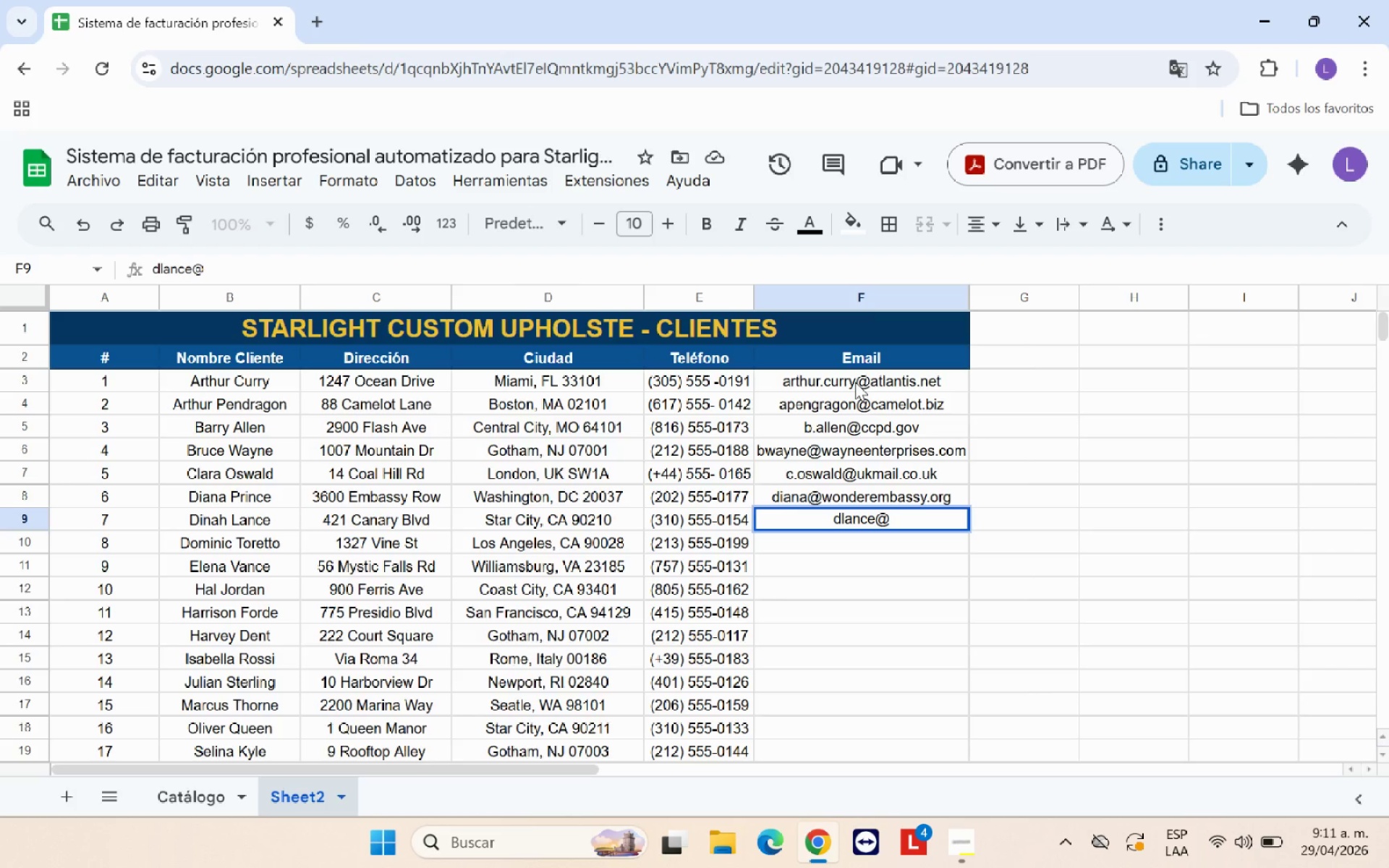 
type(bc.law.com)
 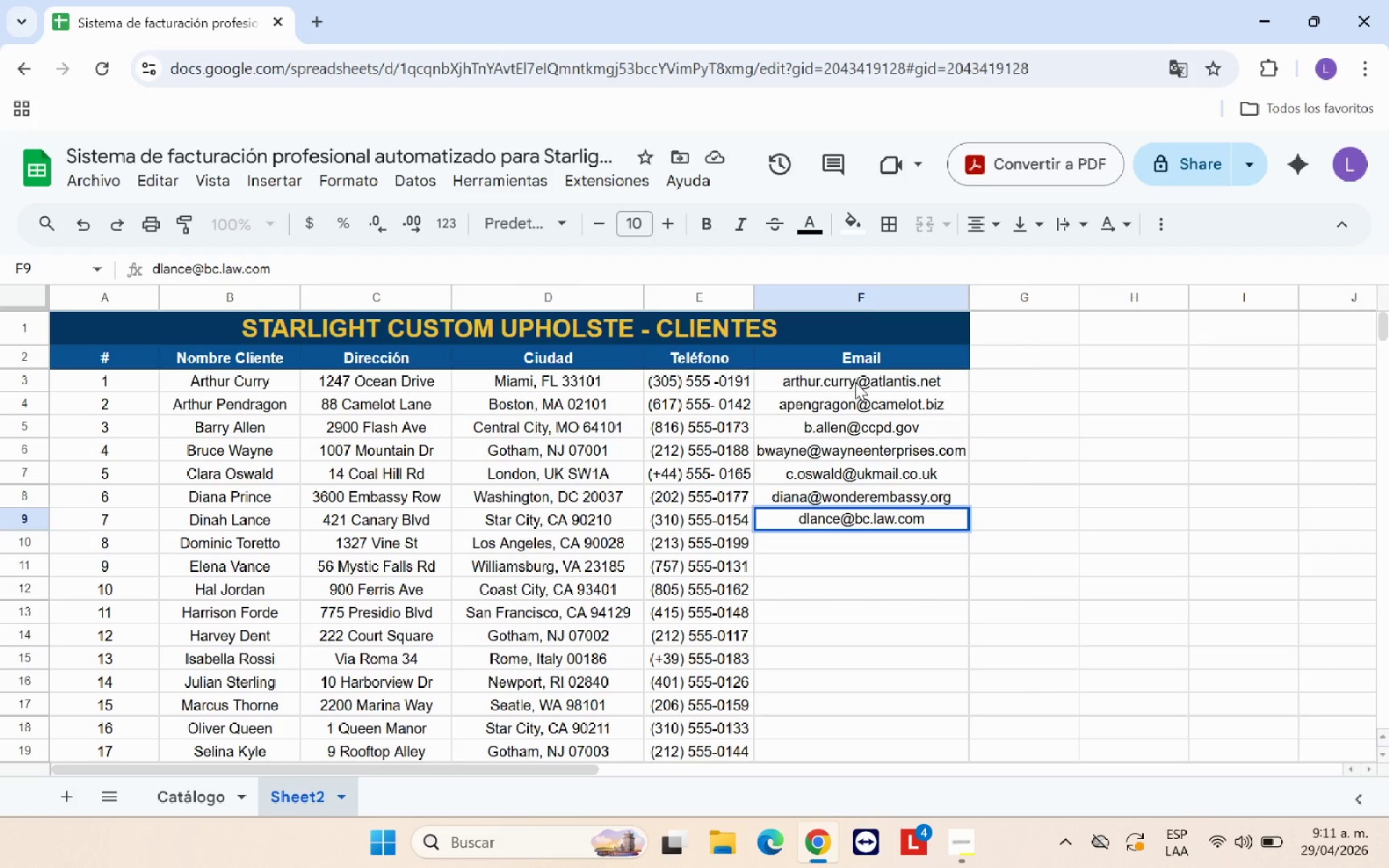 
key(Enter)
 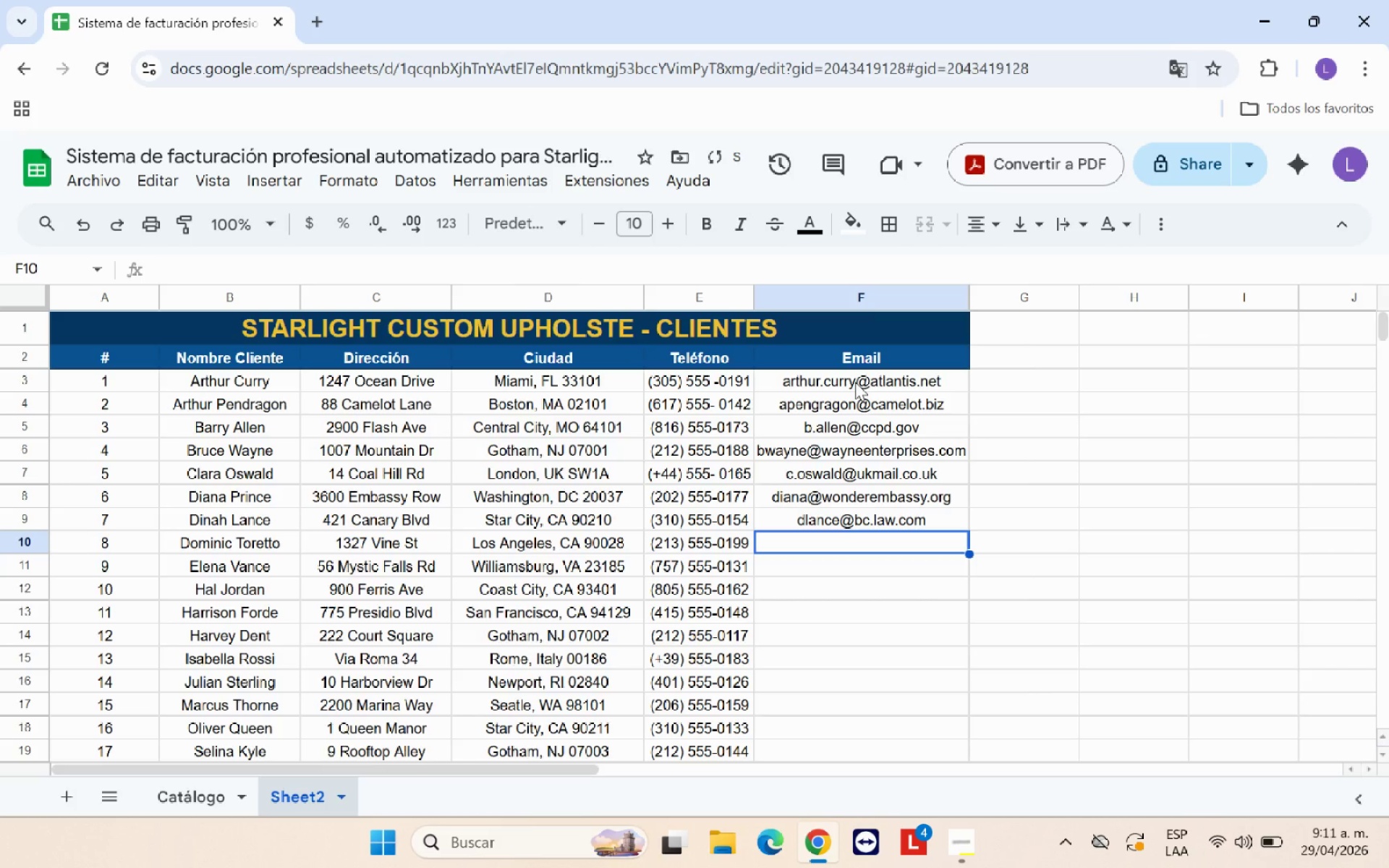 
type(dom)
 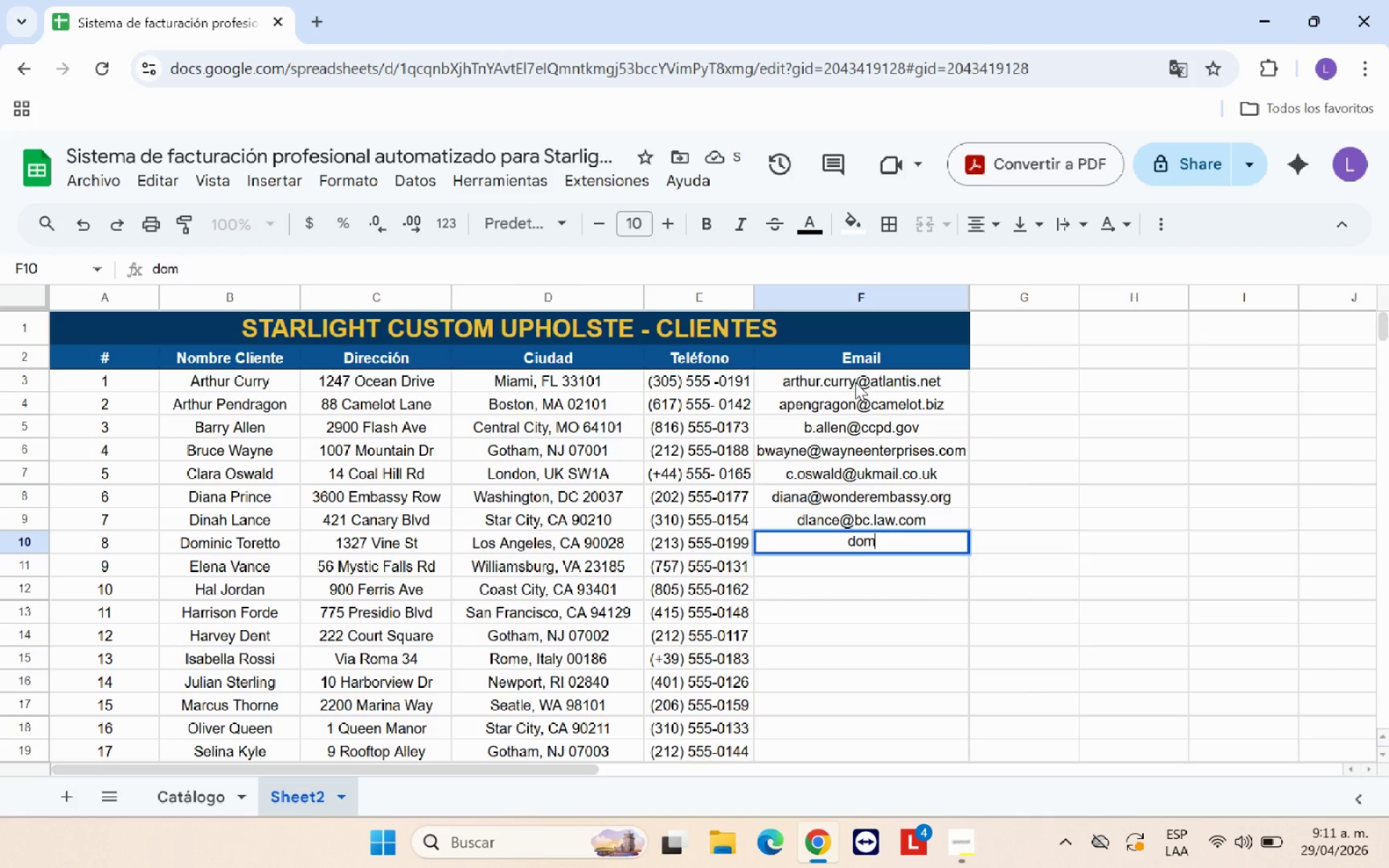 
key(Alt+Control+Q)
 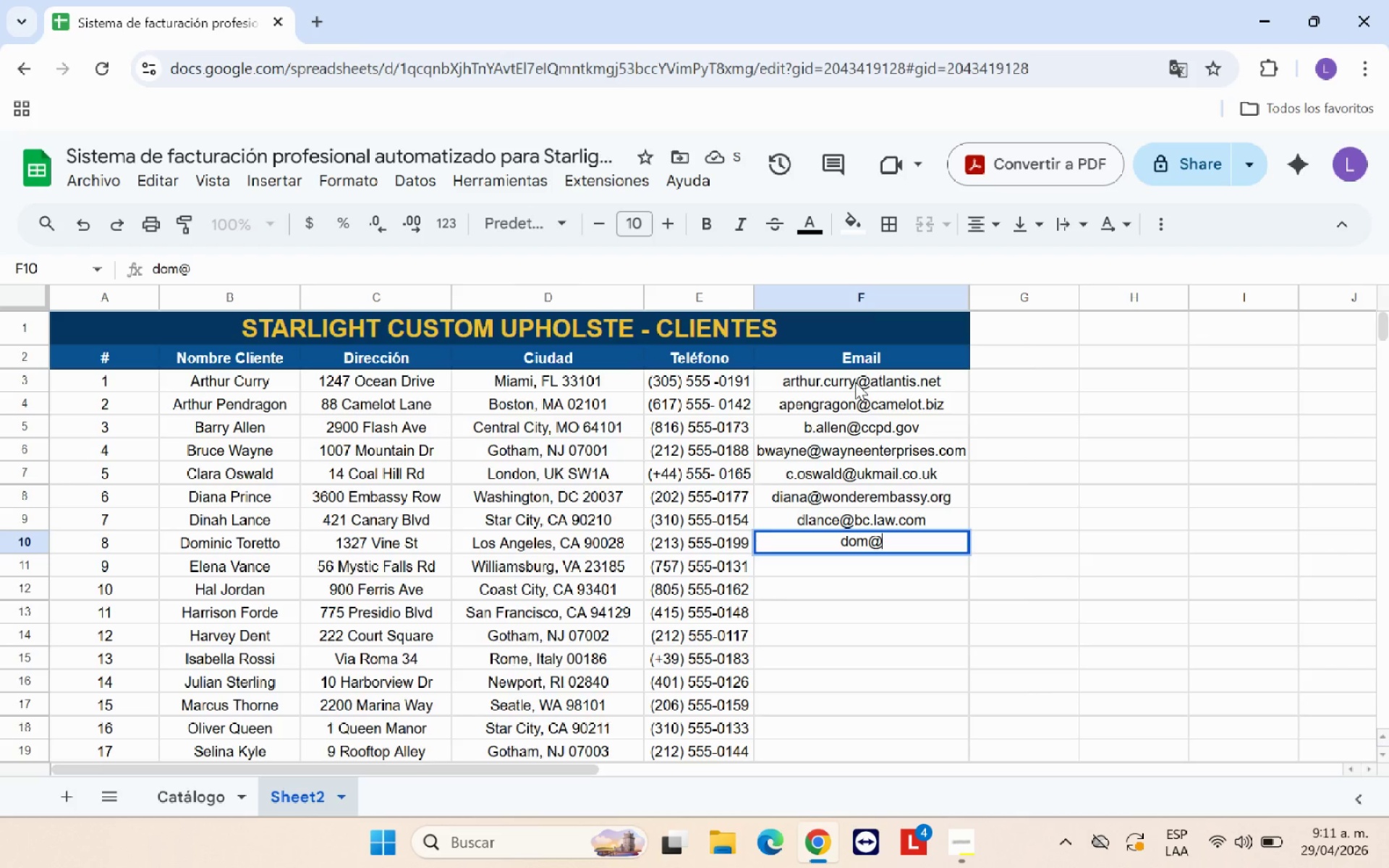 
type(torrettocustoms.com)
 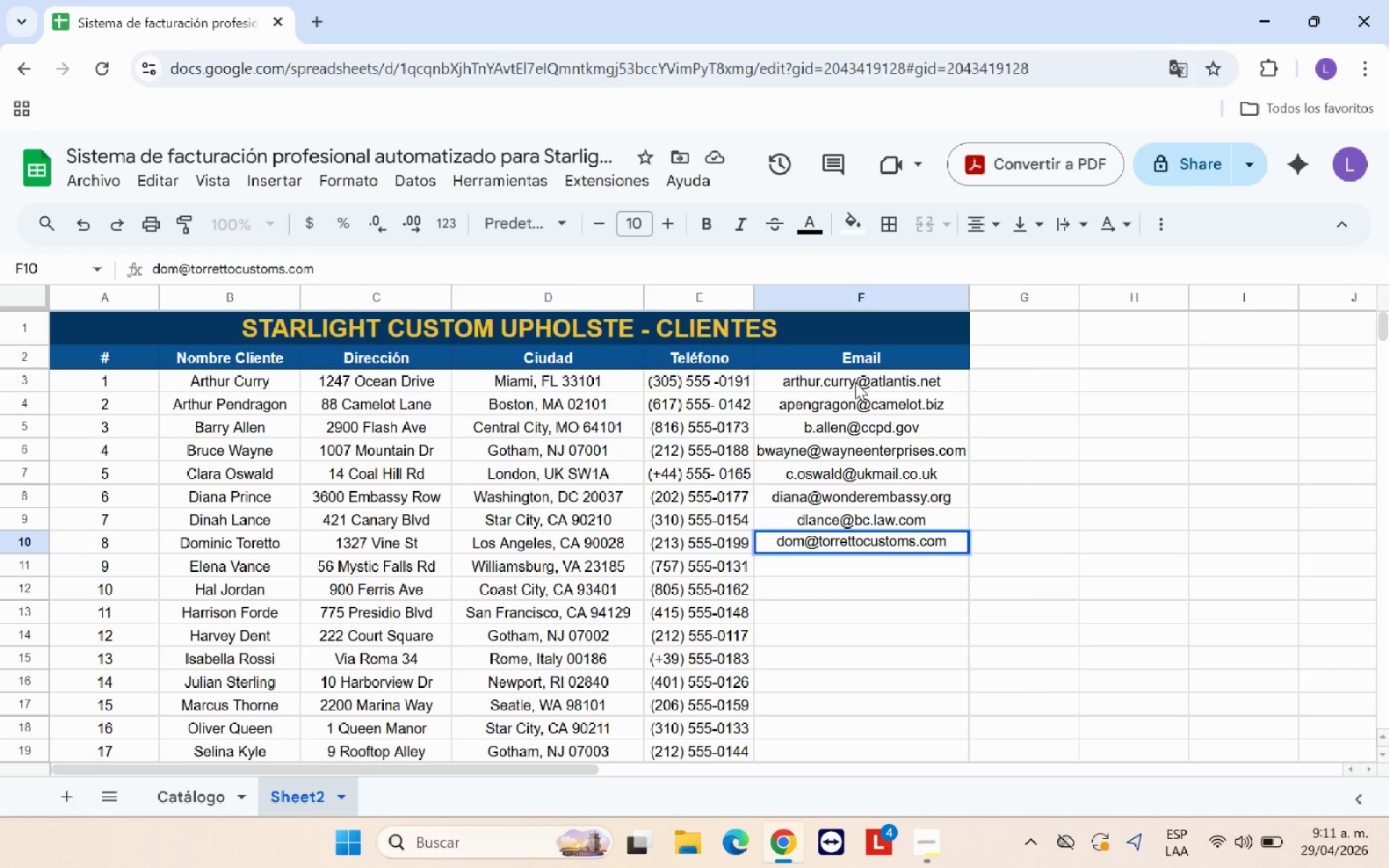 
key(Enter)
 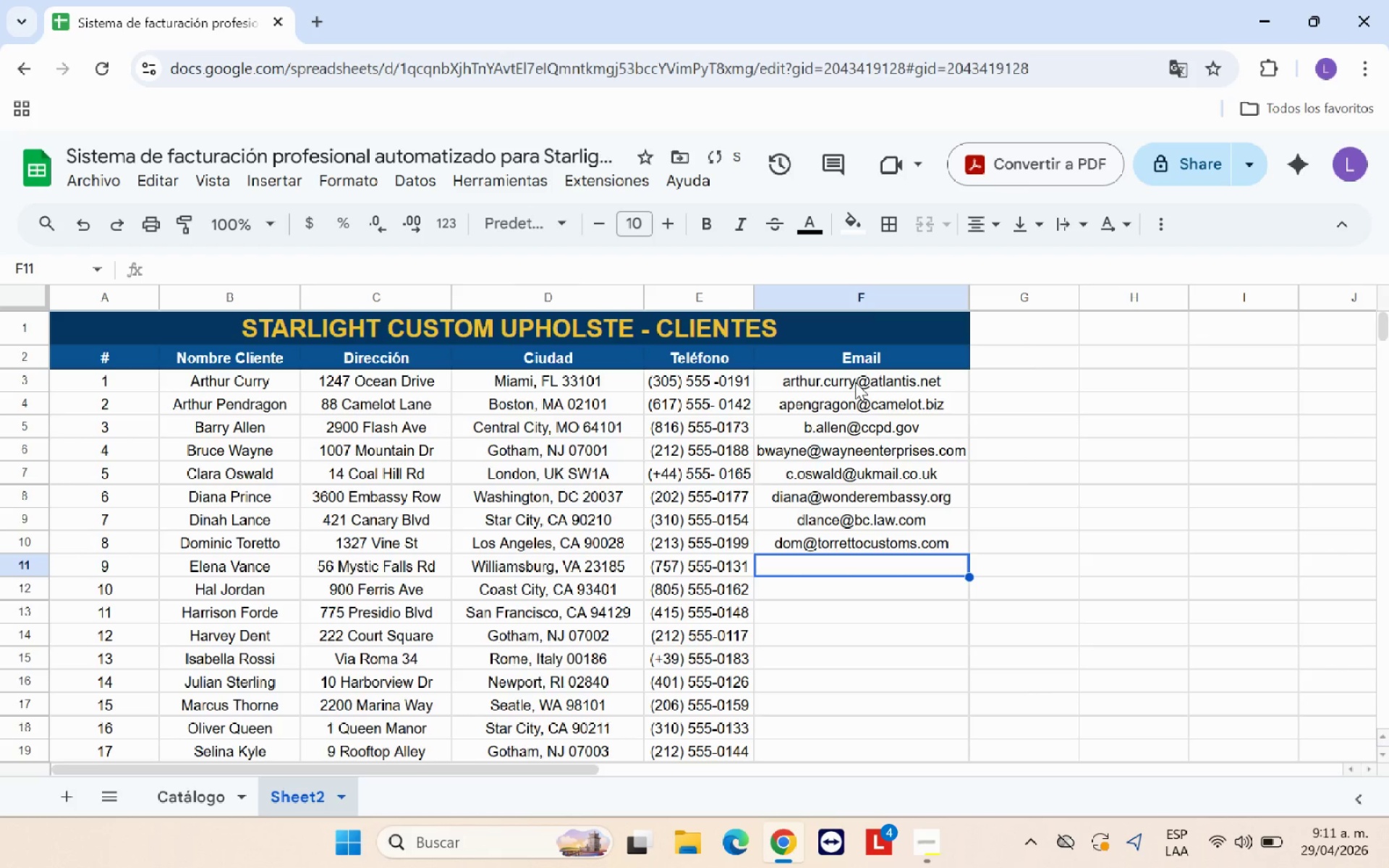 
type(evance)
 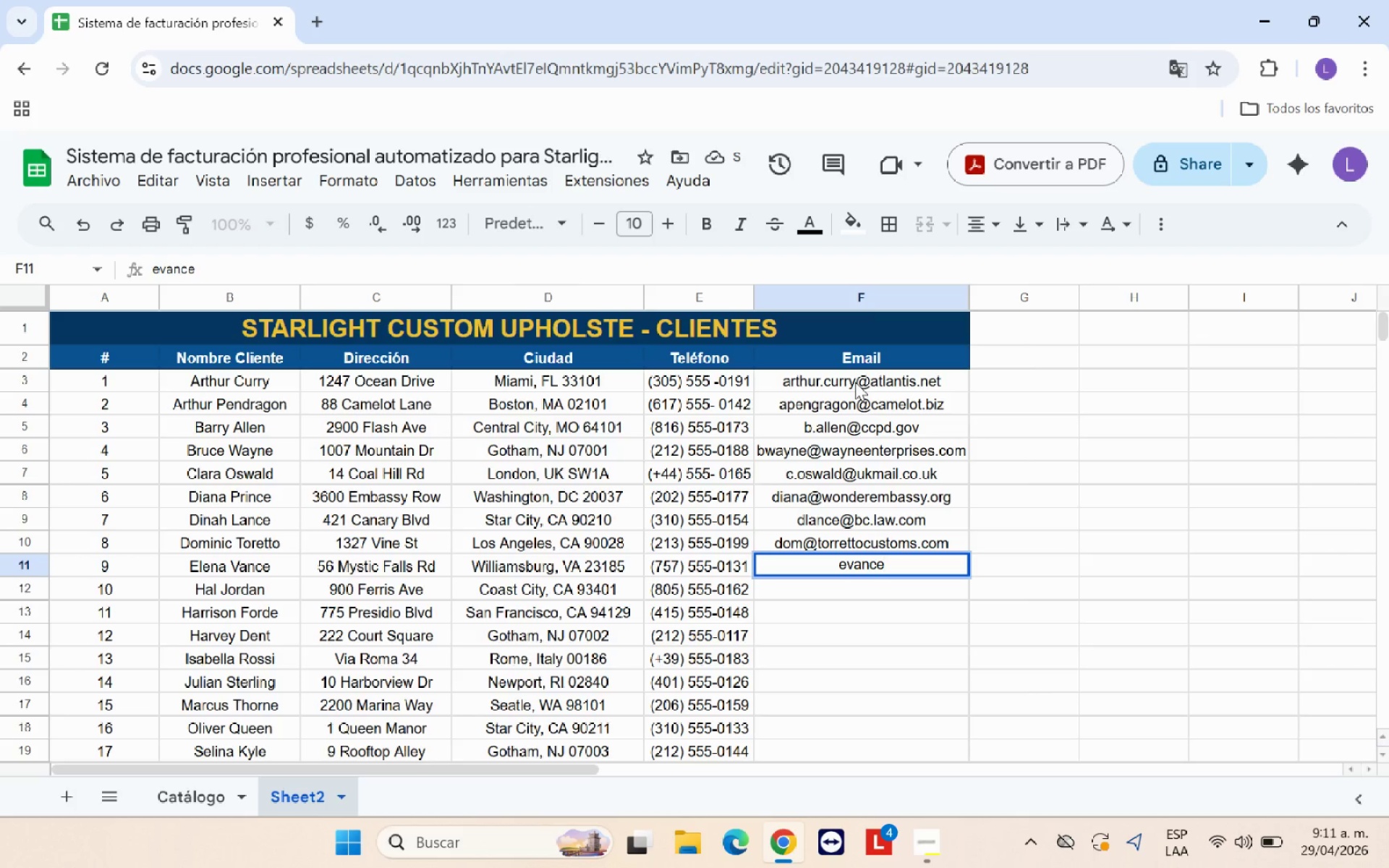 
key(Alt+Control+Q)
 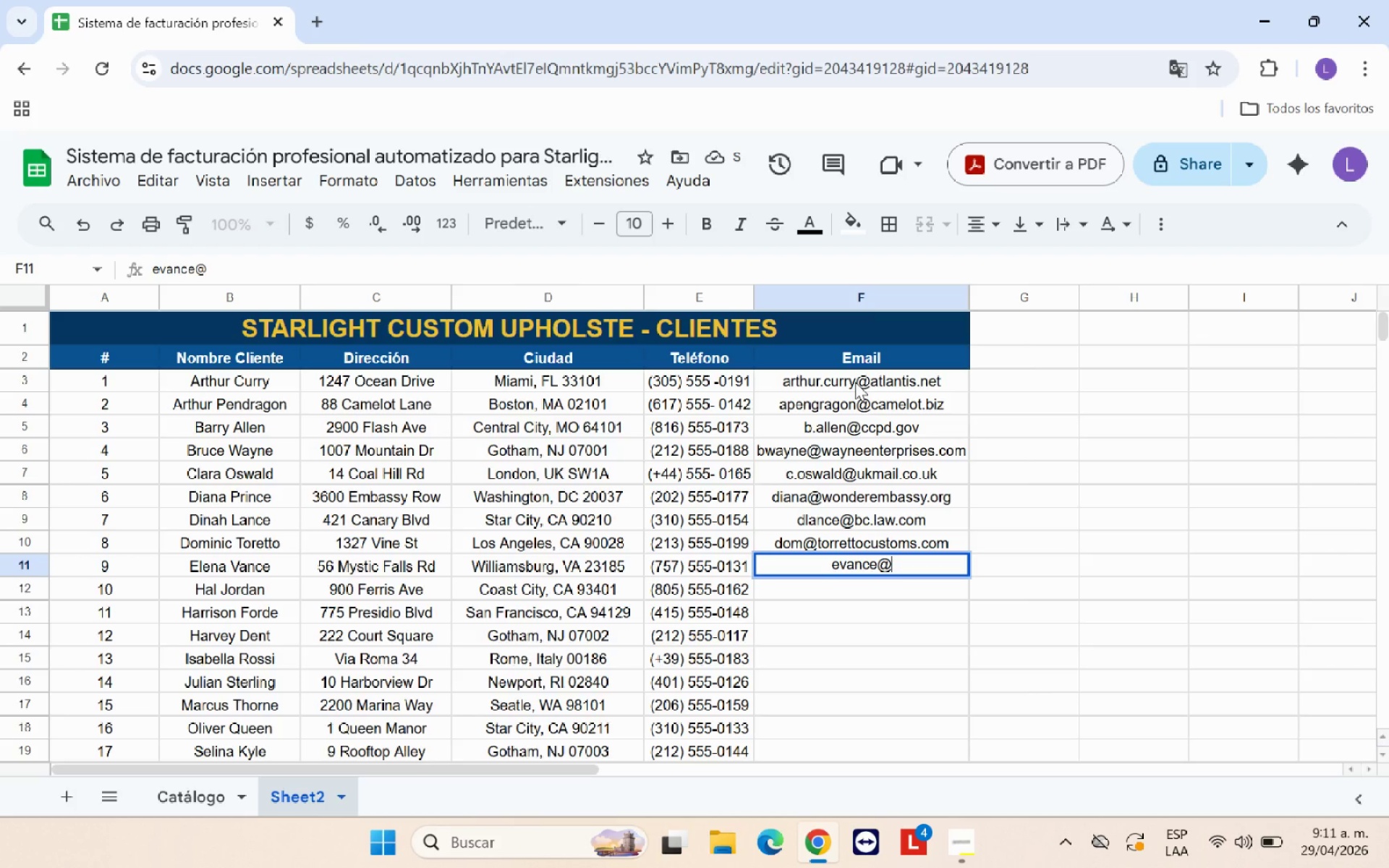 
type(msf.met)
 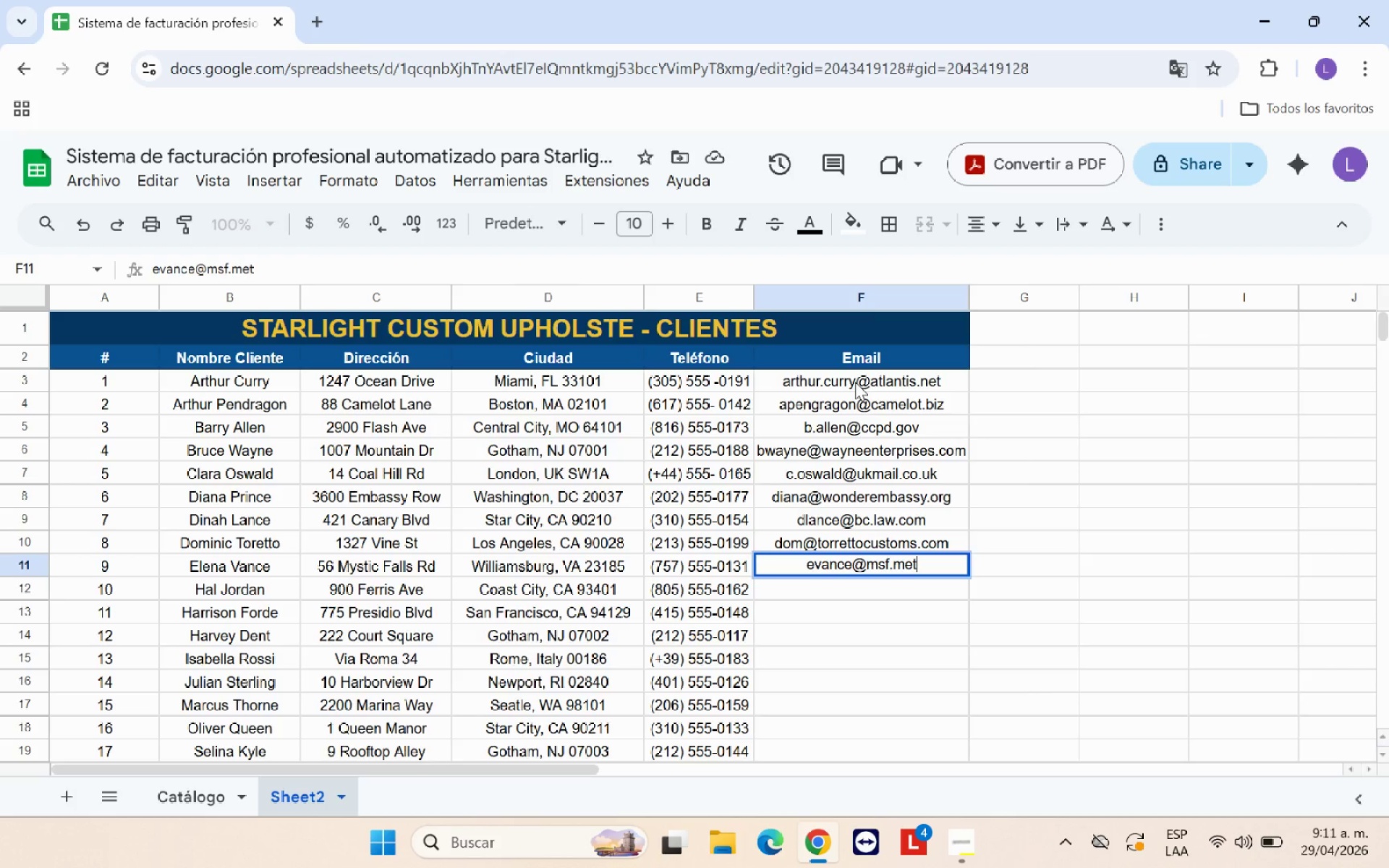 
key(Enter)
 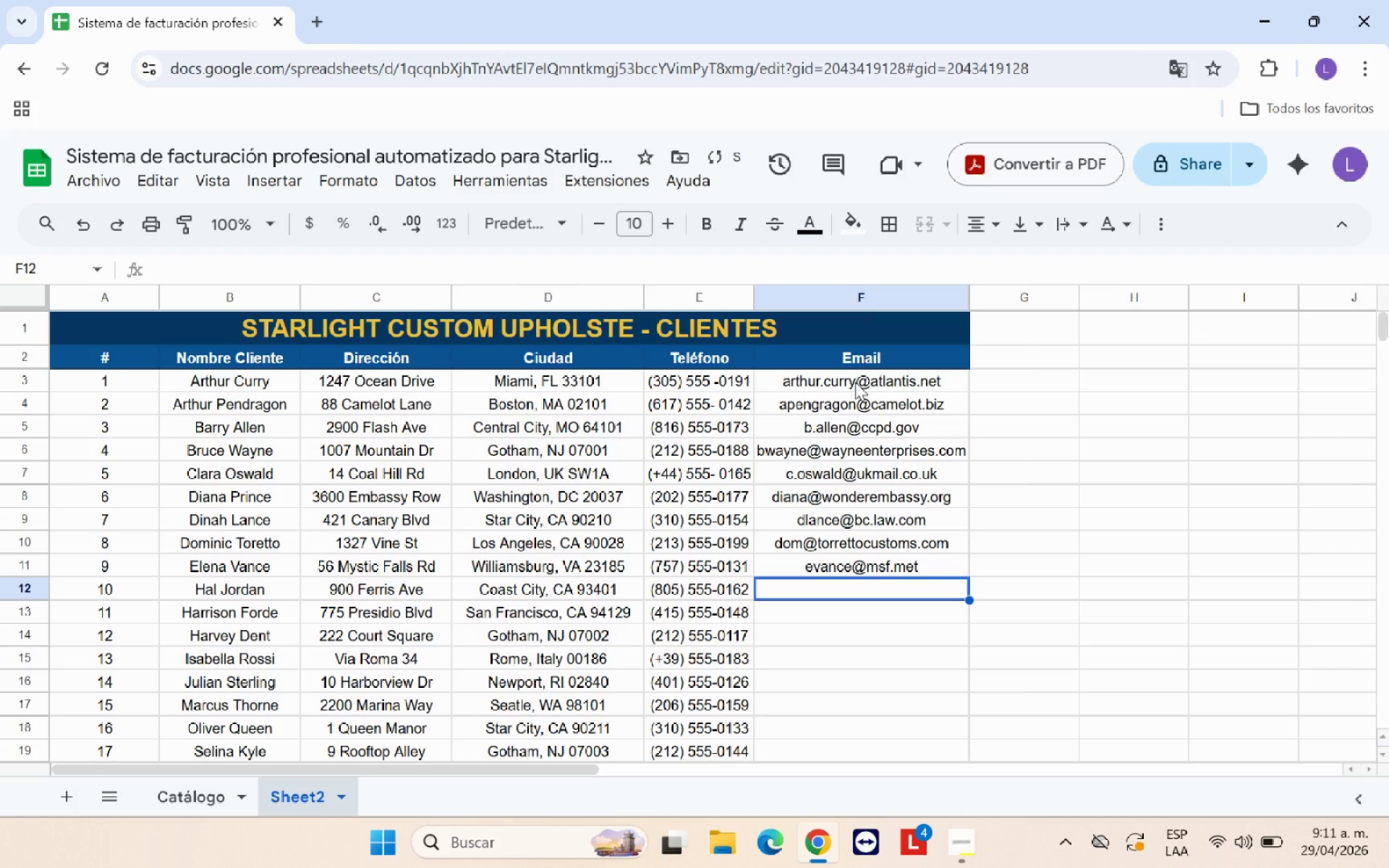 
key(ArrowUp)
 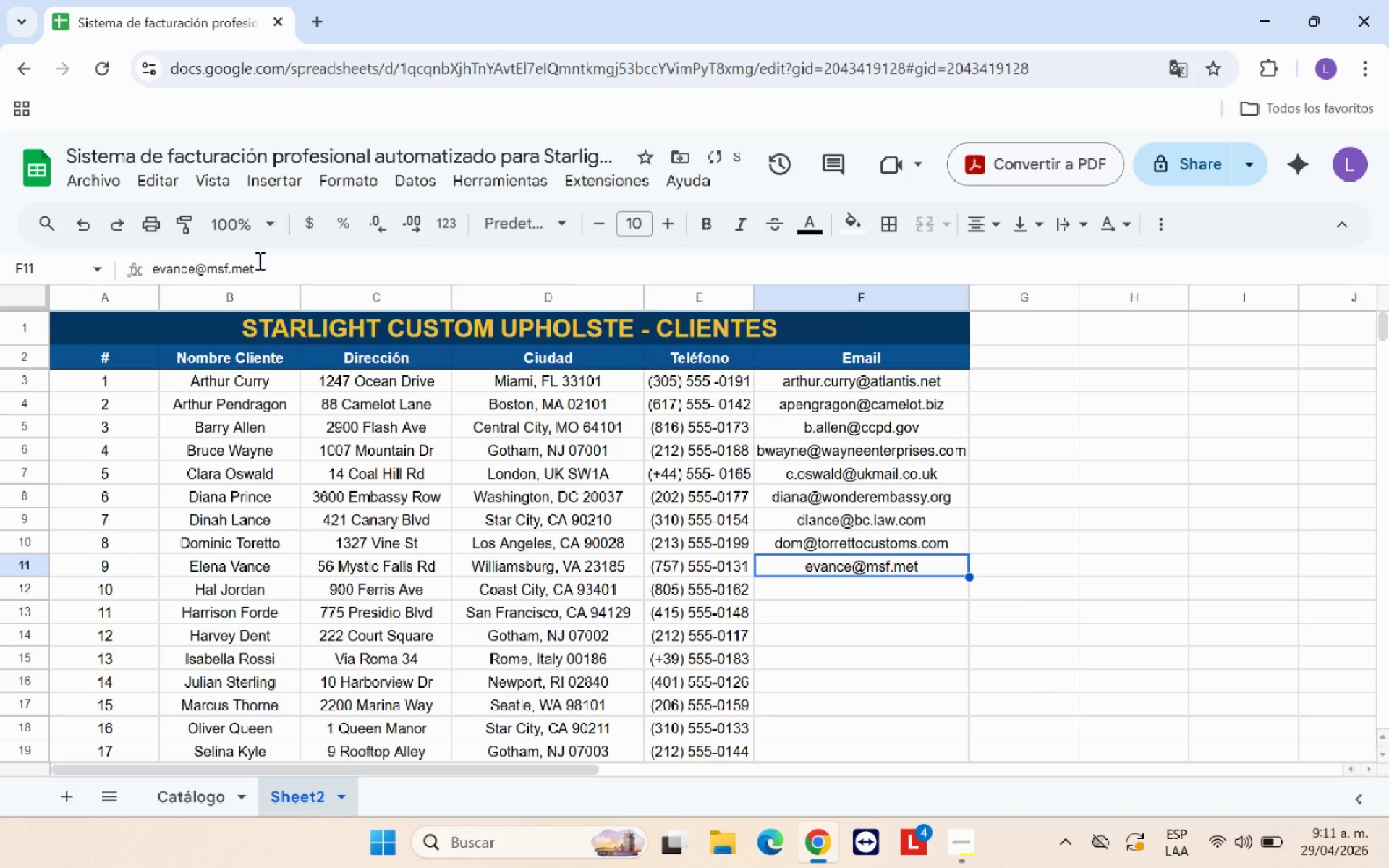 
left_click([237, 270])
 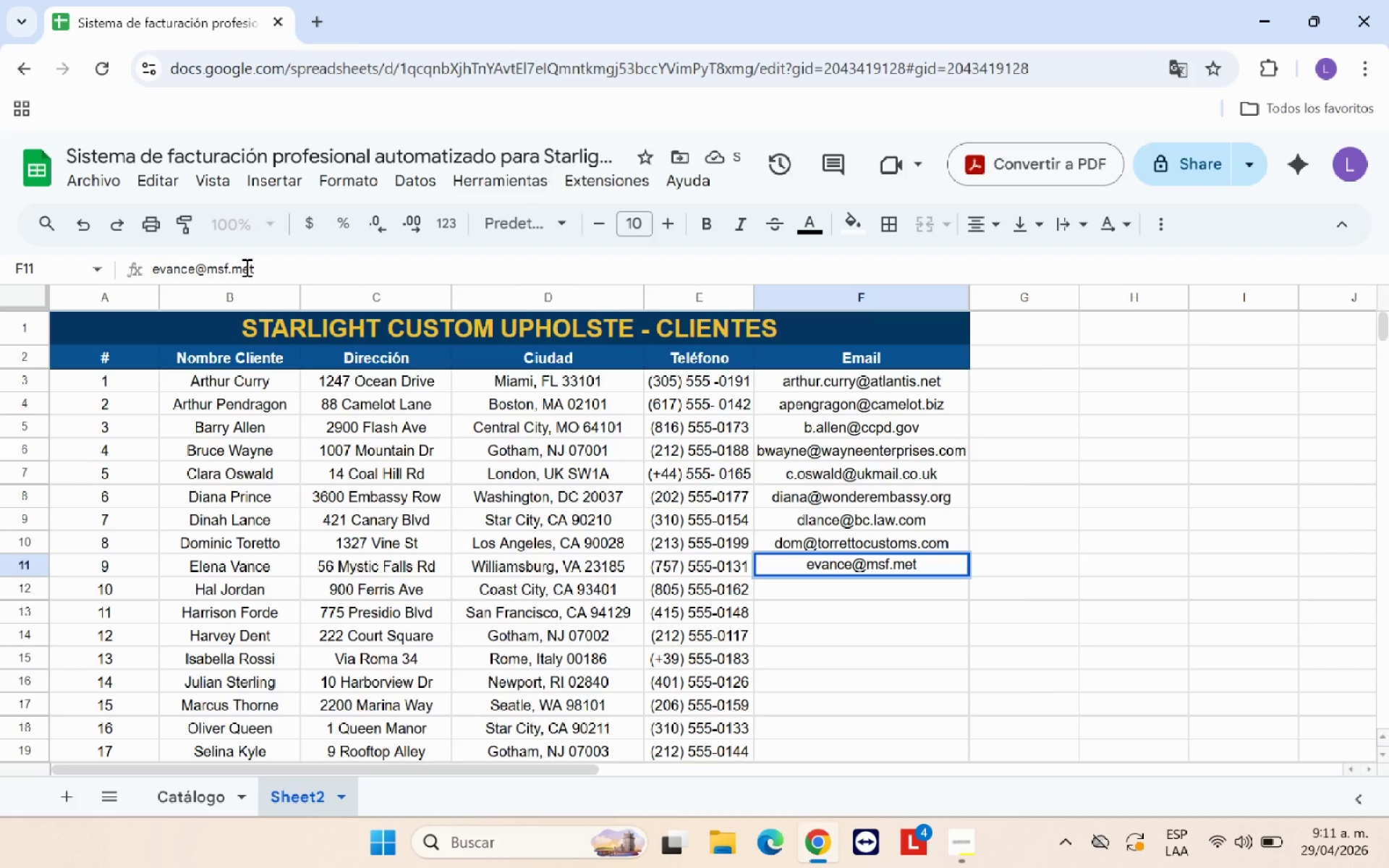 
key(ArrowRight)
 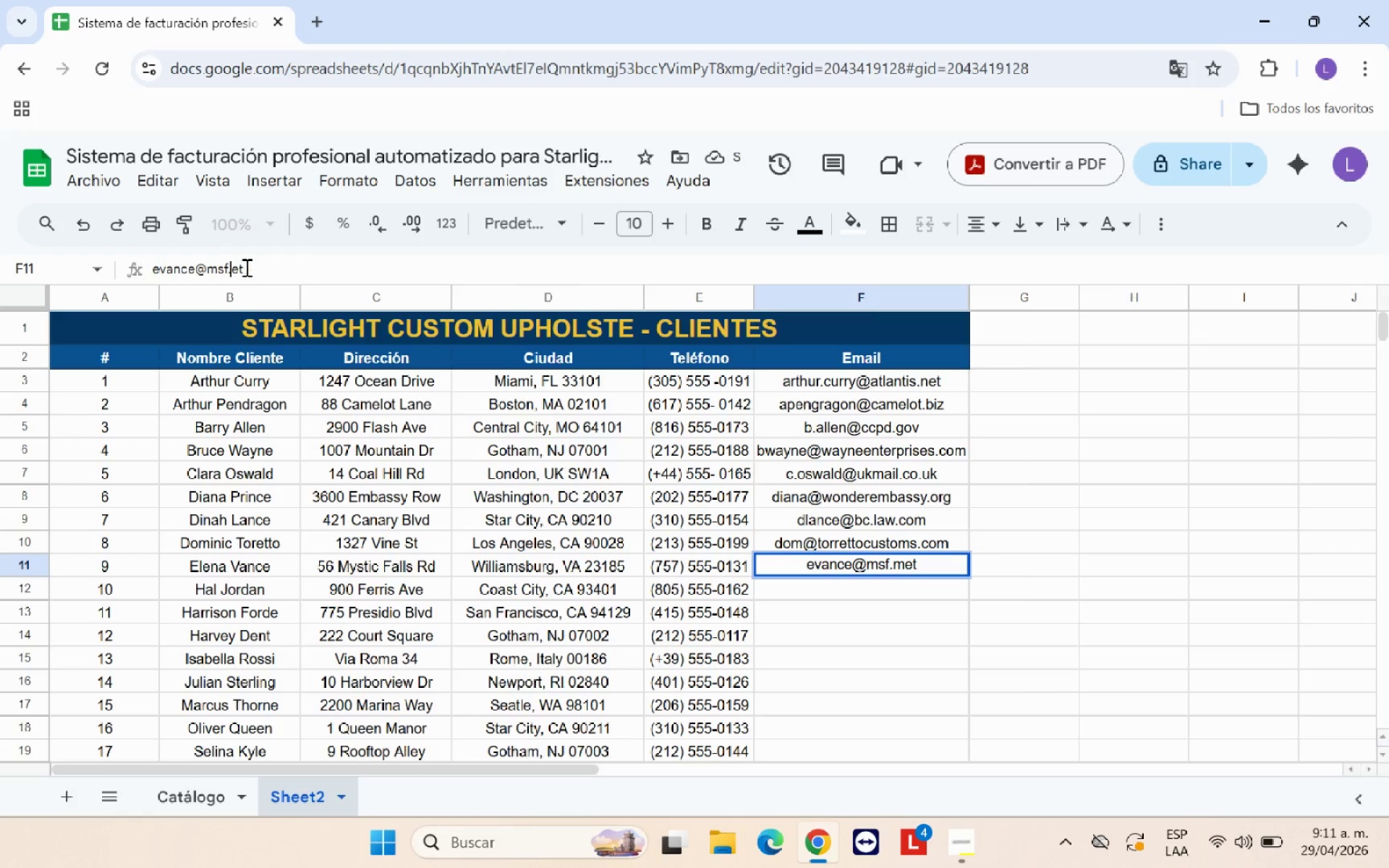 
key(Backspace)
 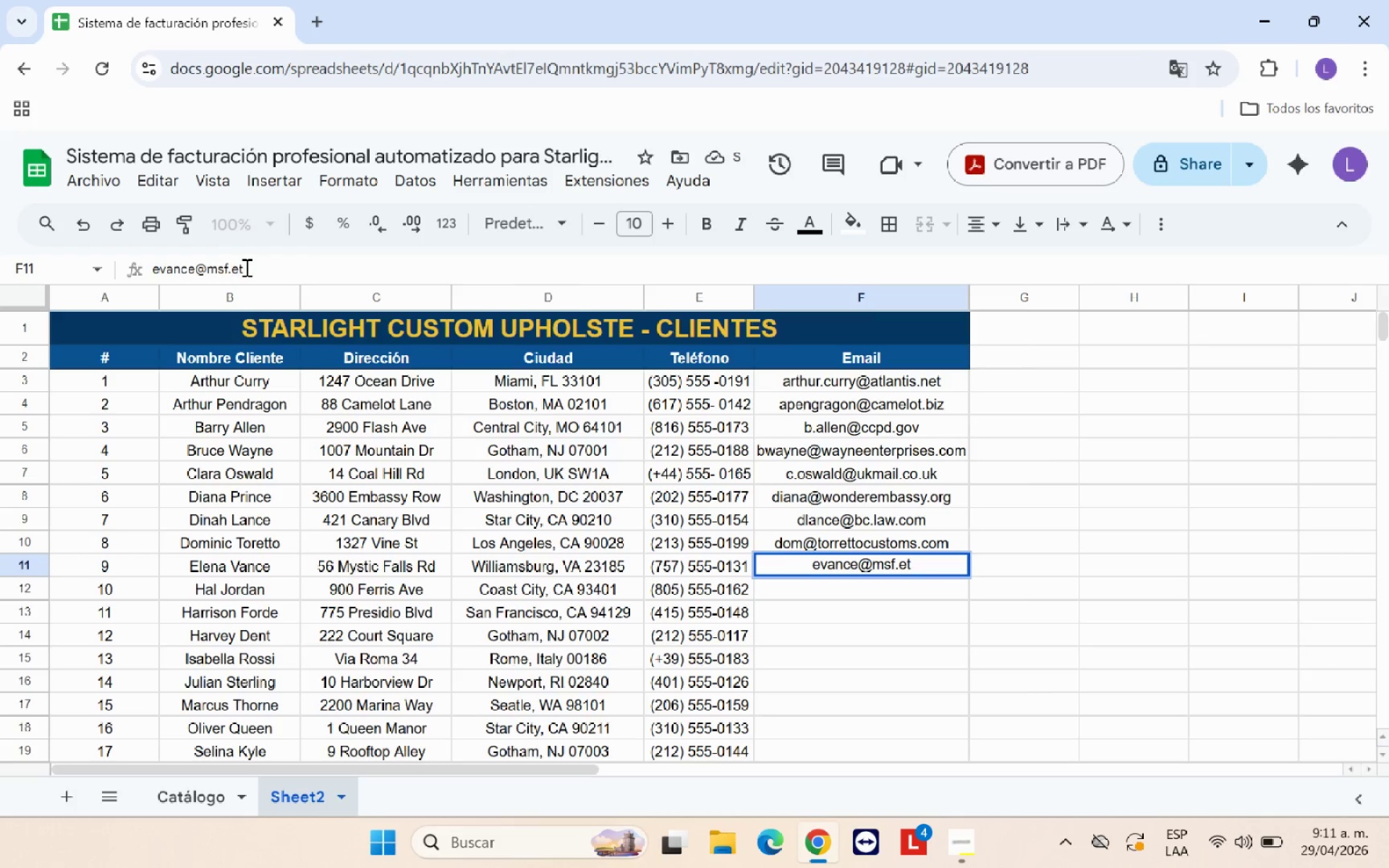 
key(N)
 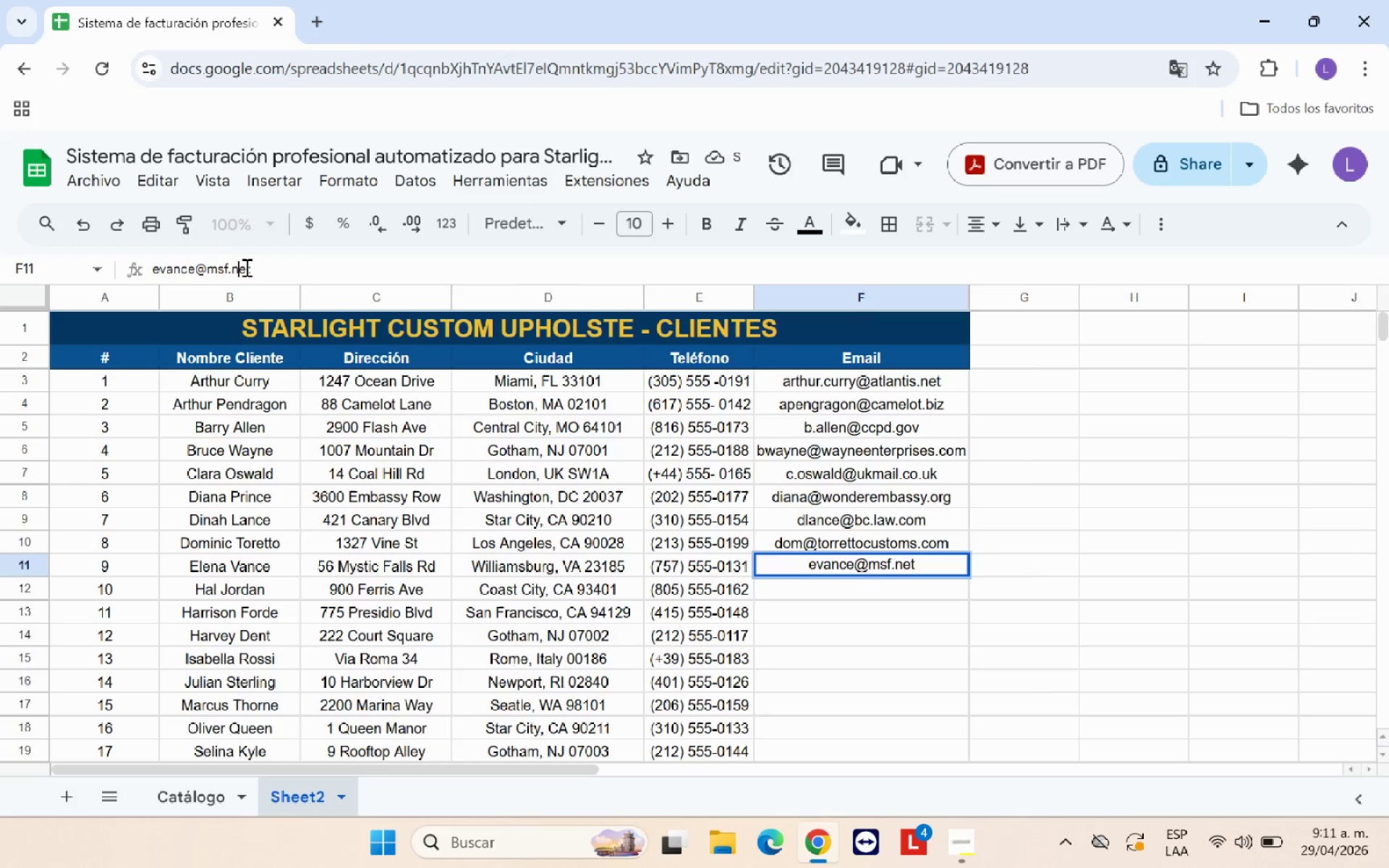 
key(Enter)
 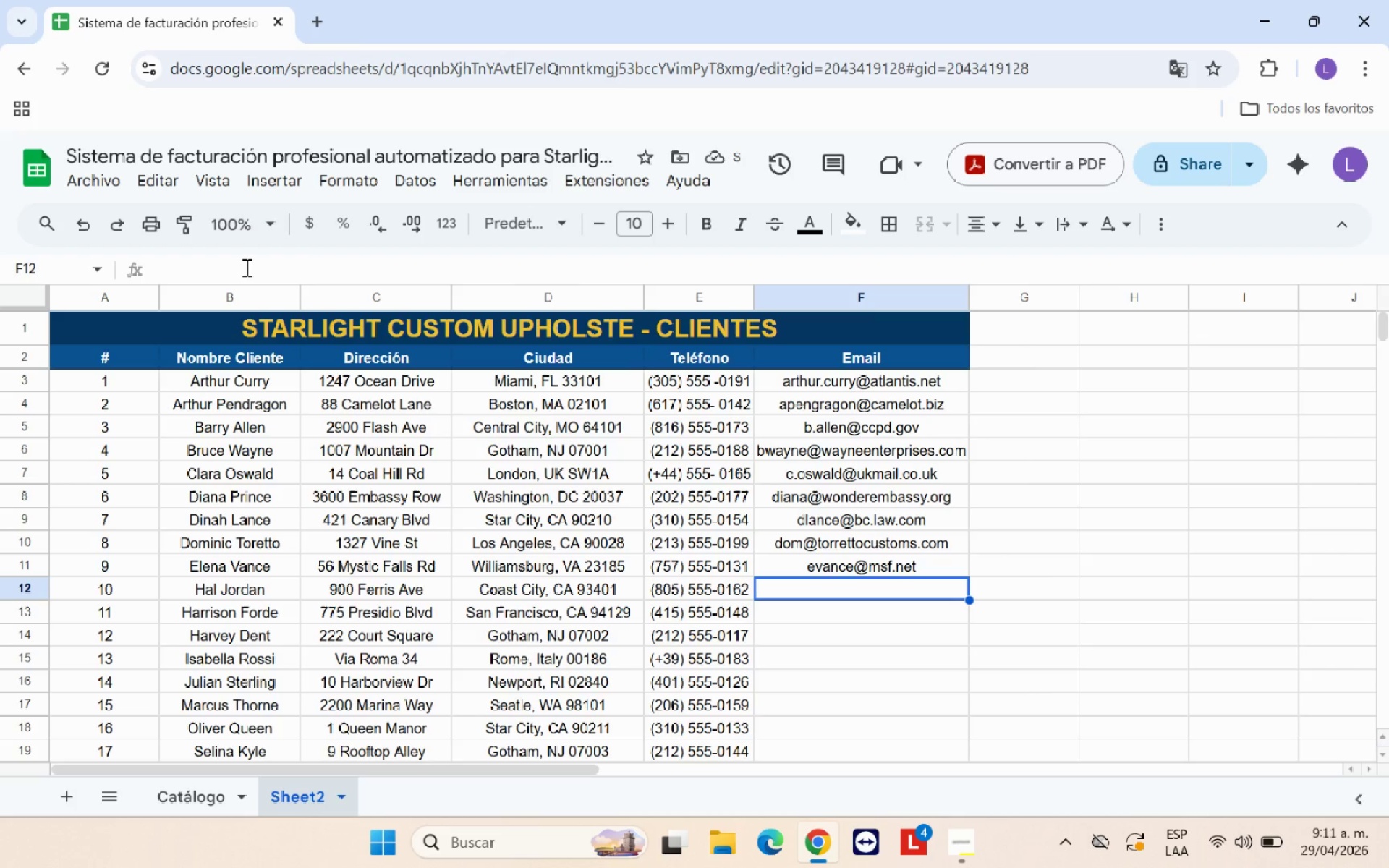 
wait(5.2)
 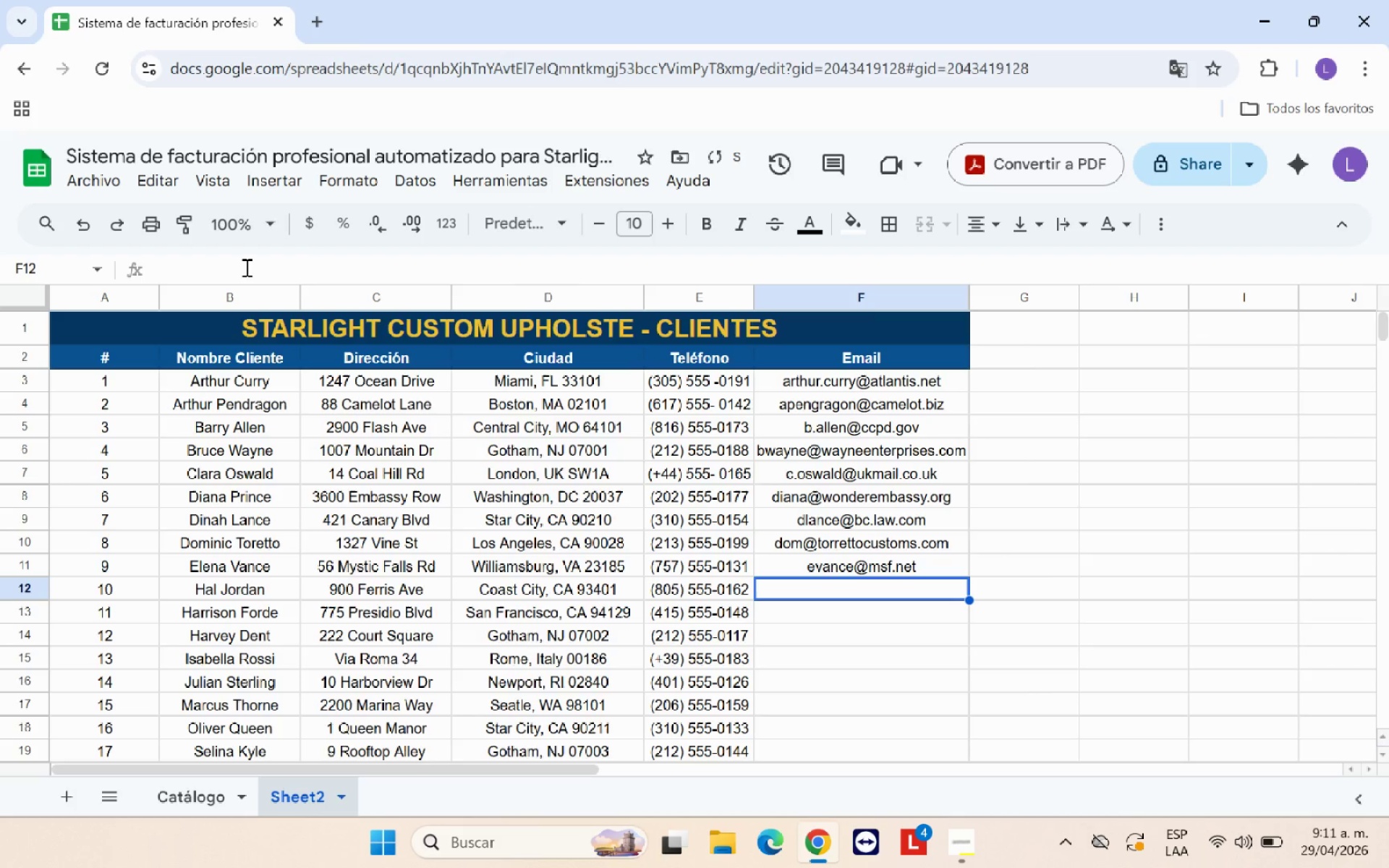 
type(haljordan)
 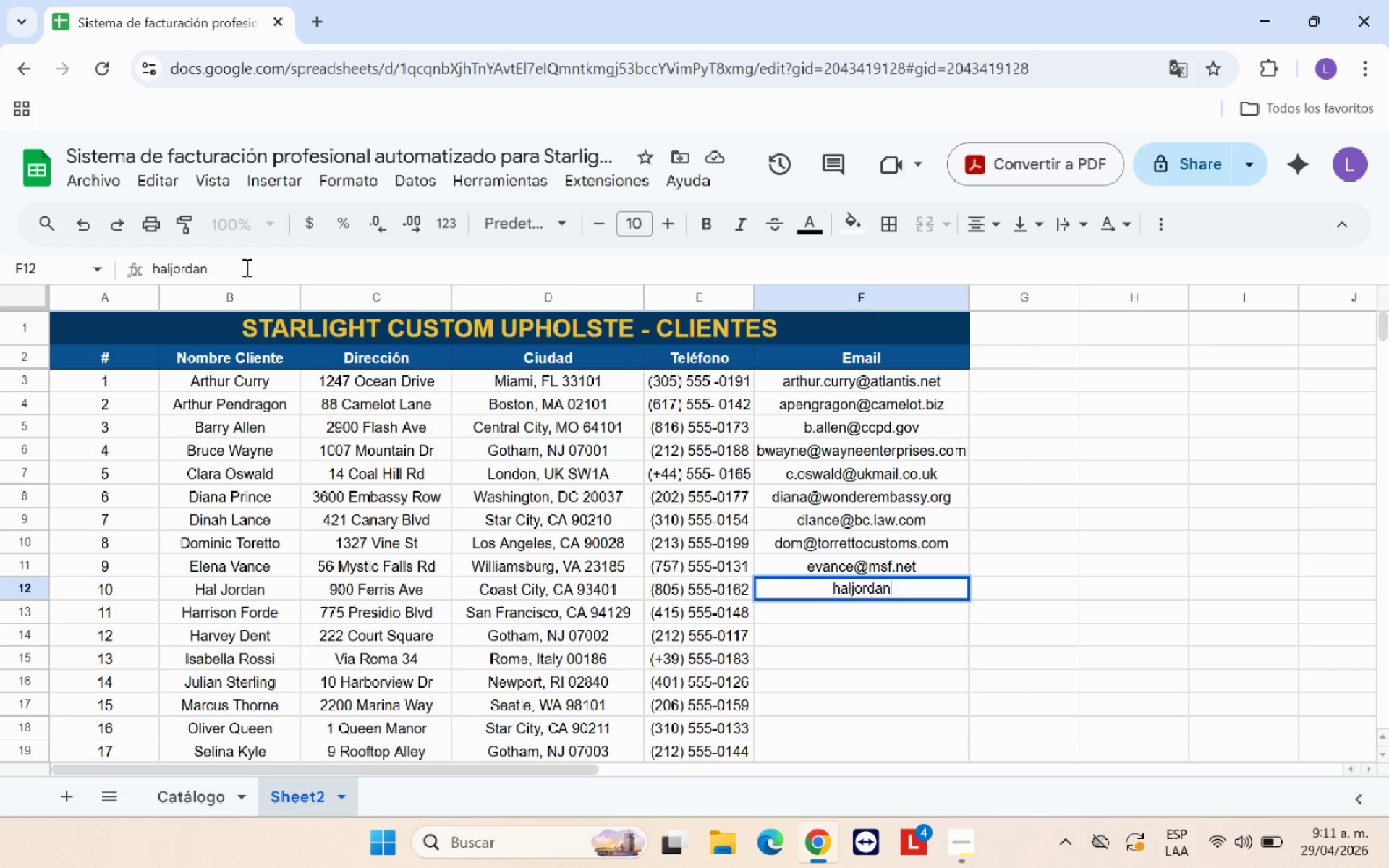 
key(Alt+Control+Q)
 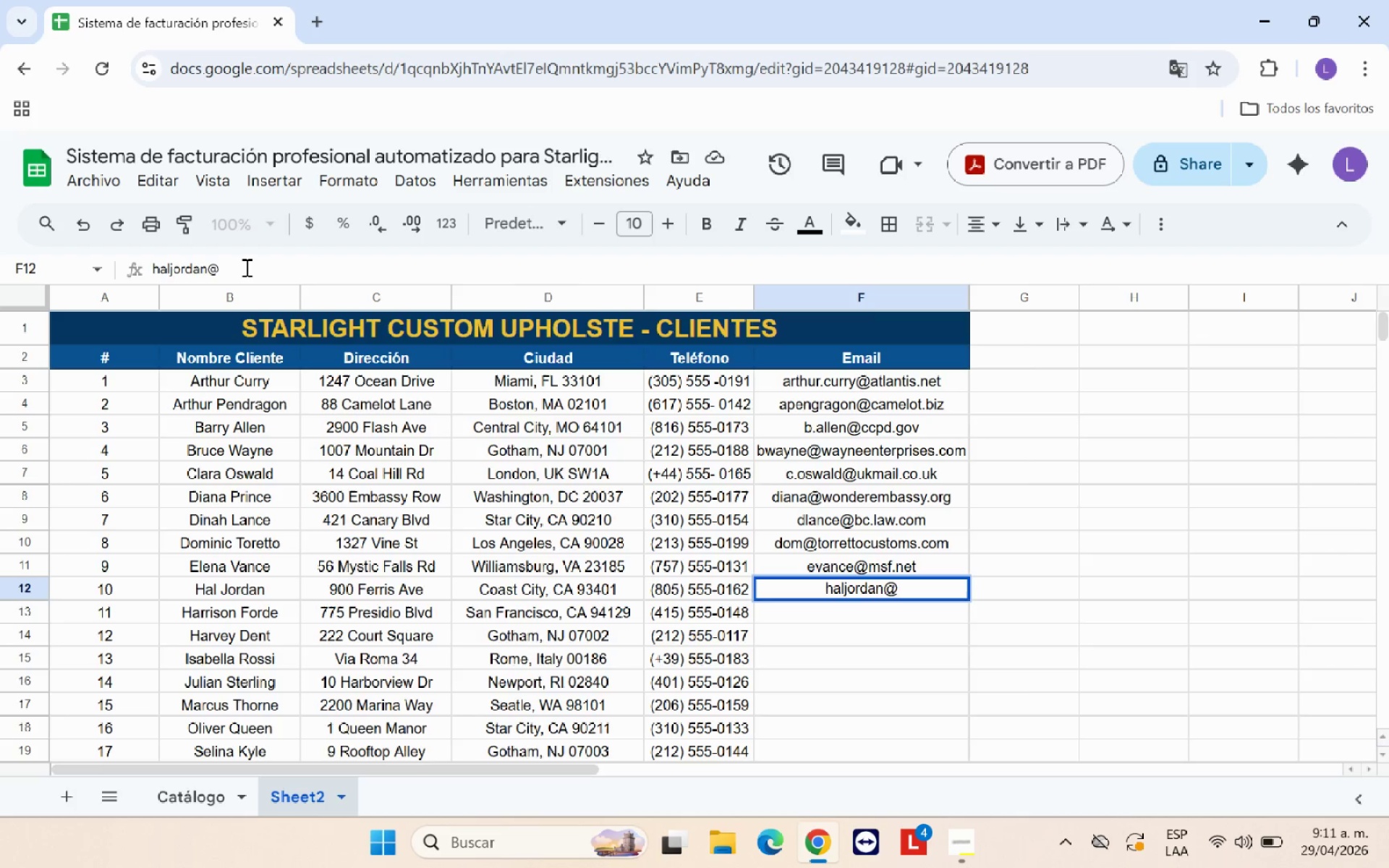 
type(ferrisair.com)
 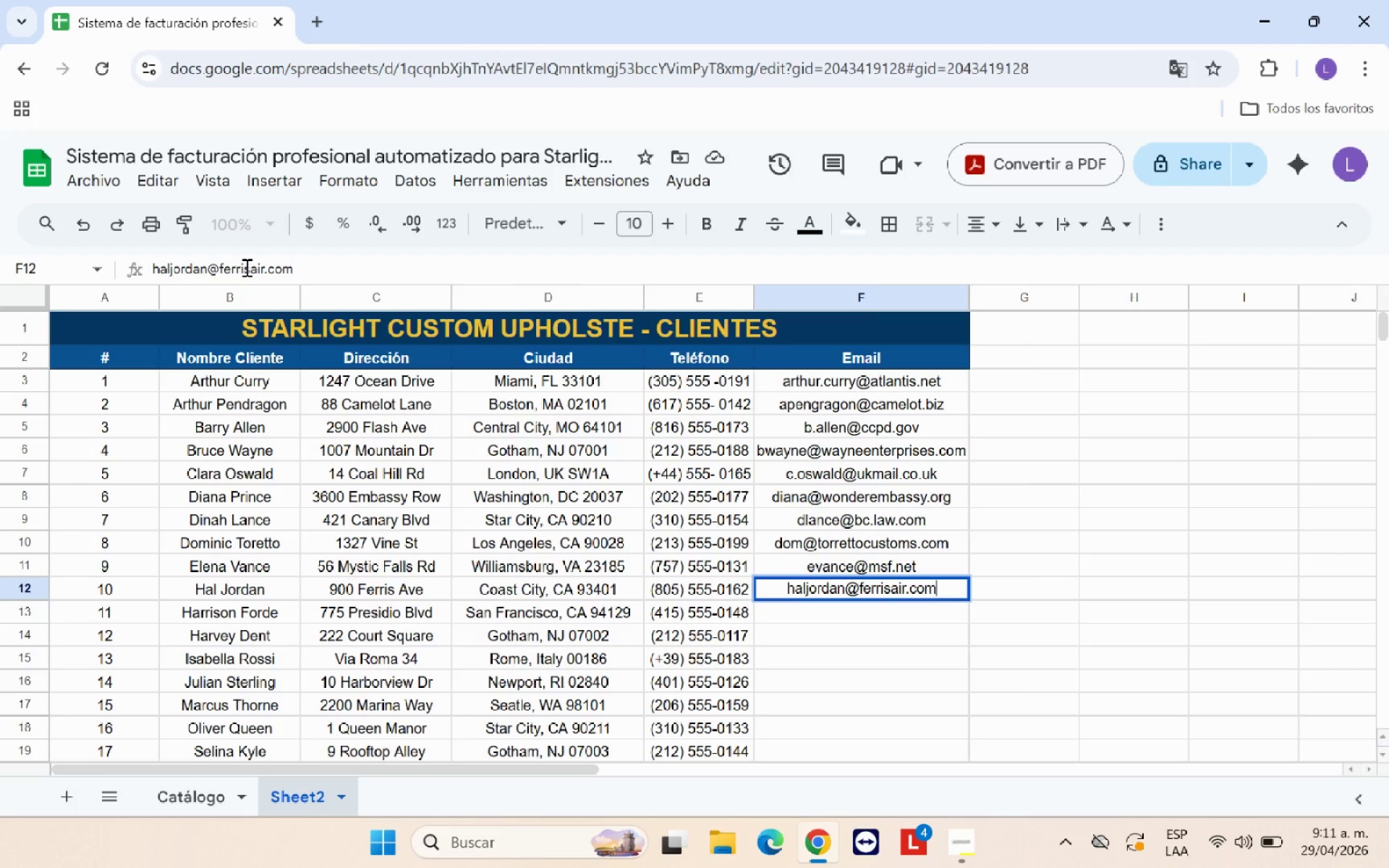 
key(Enter)
 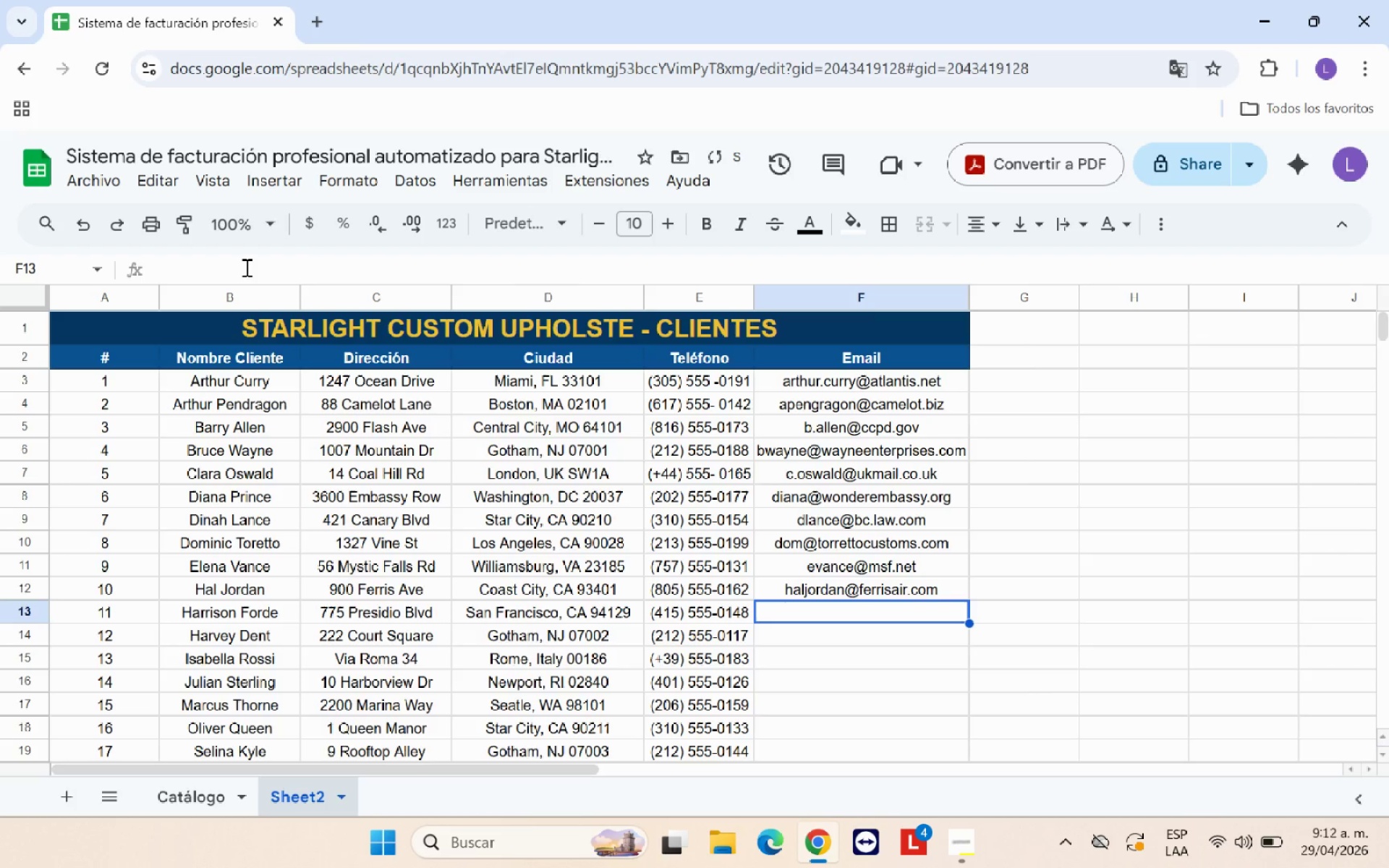 
type(h.forde)
 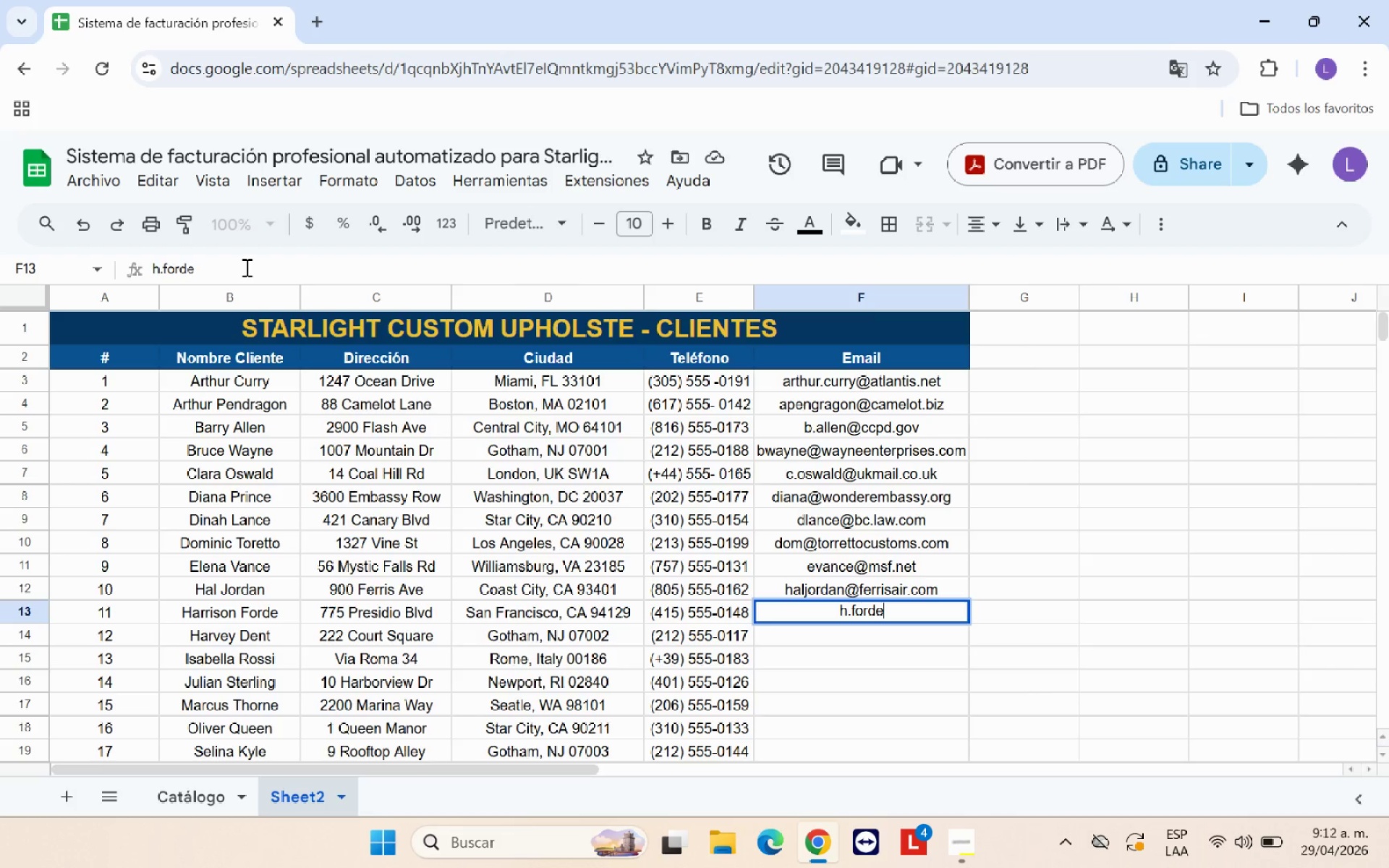 
key(Alt+Control+Q)
 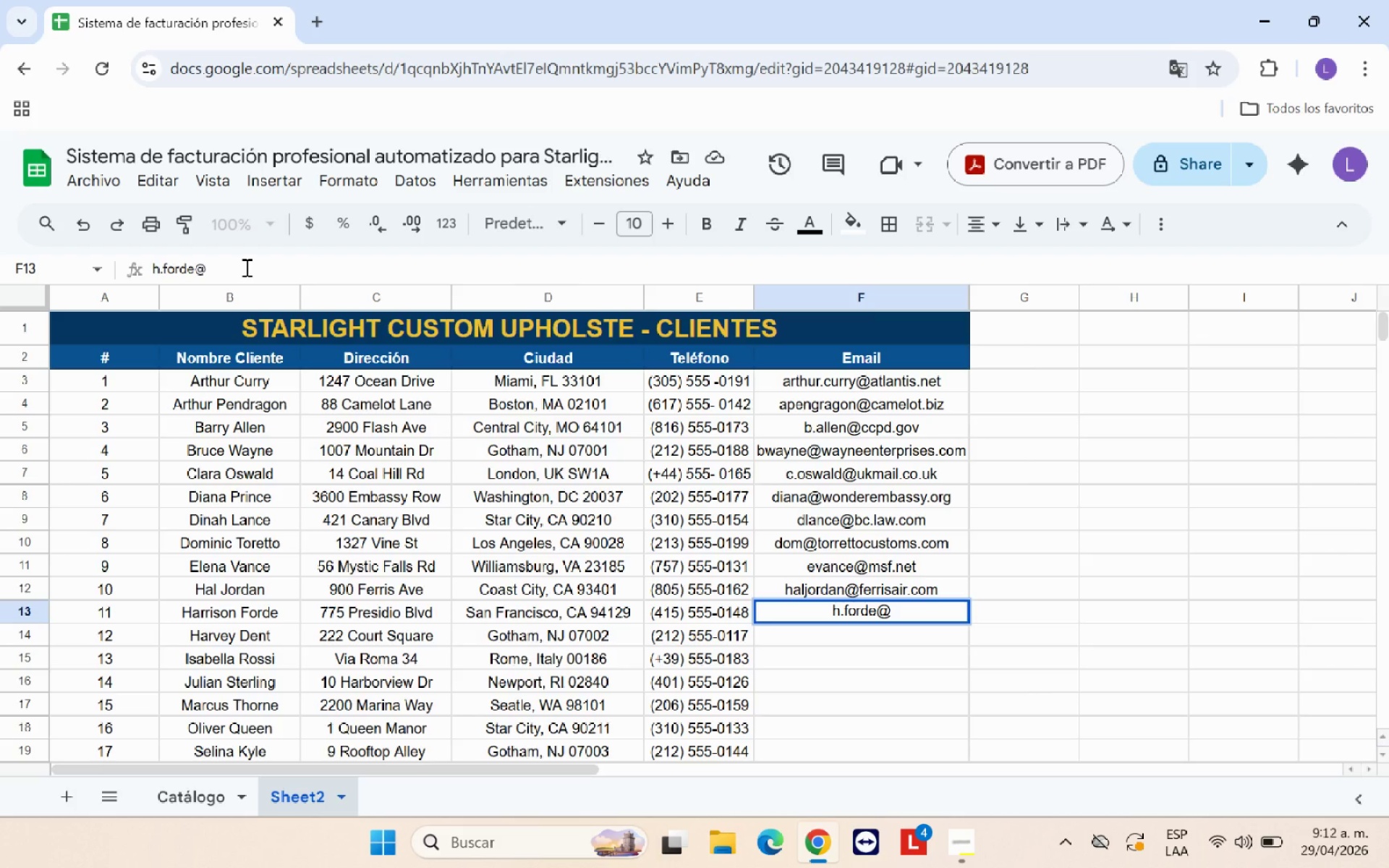 
type(sfclassics.com)
 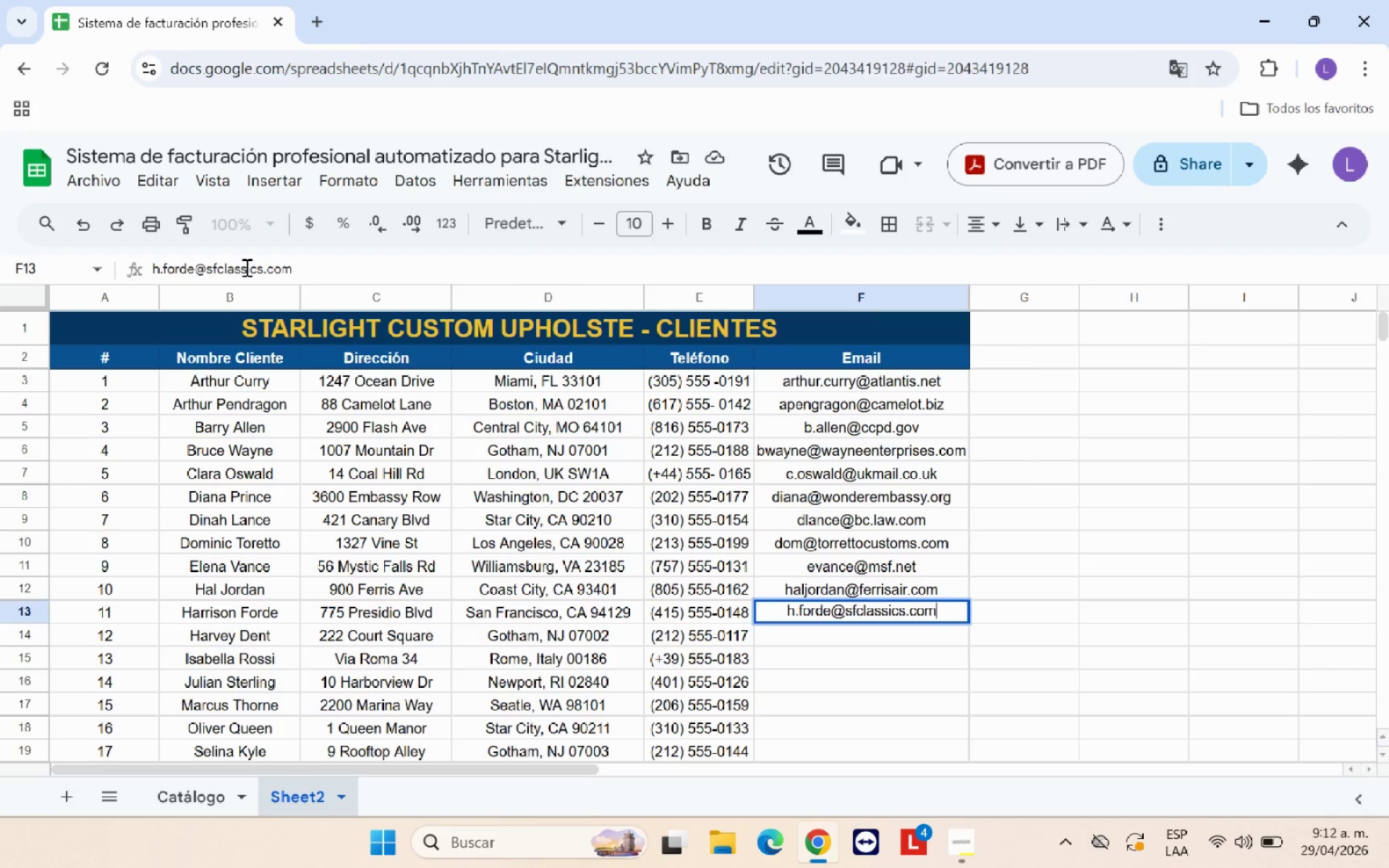 
key(Enter)
 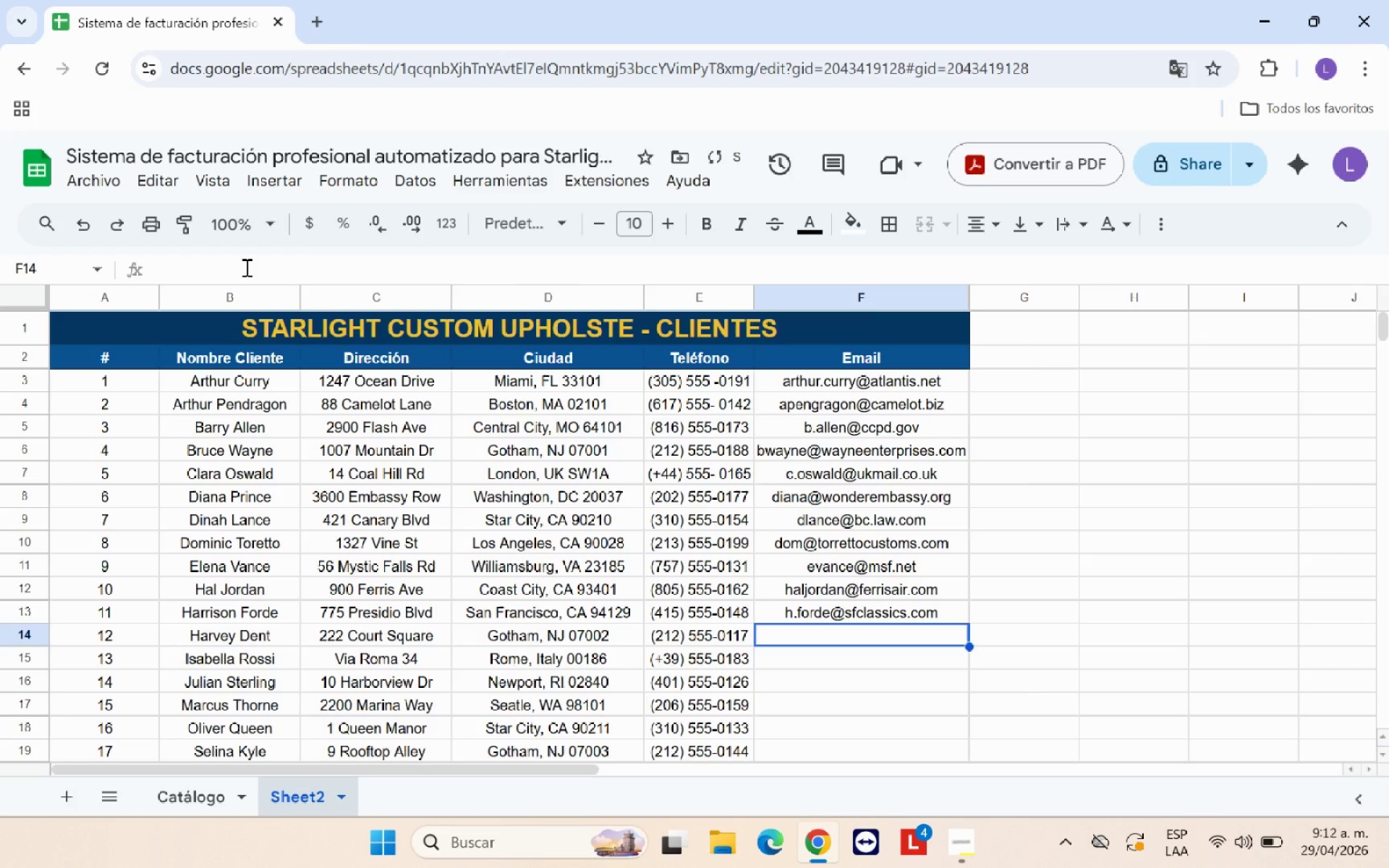 
type(hdent)
 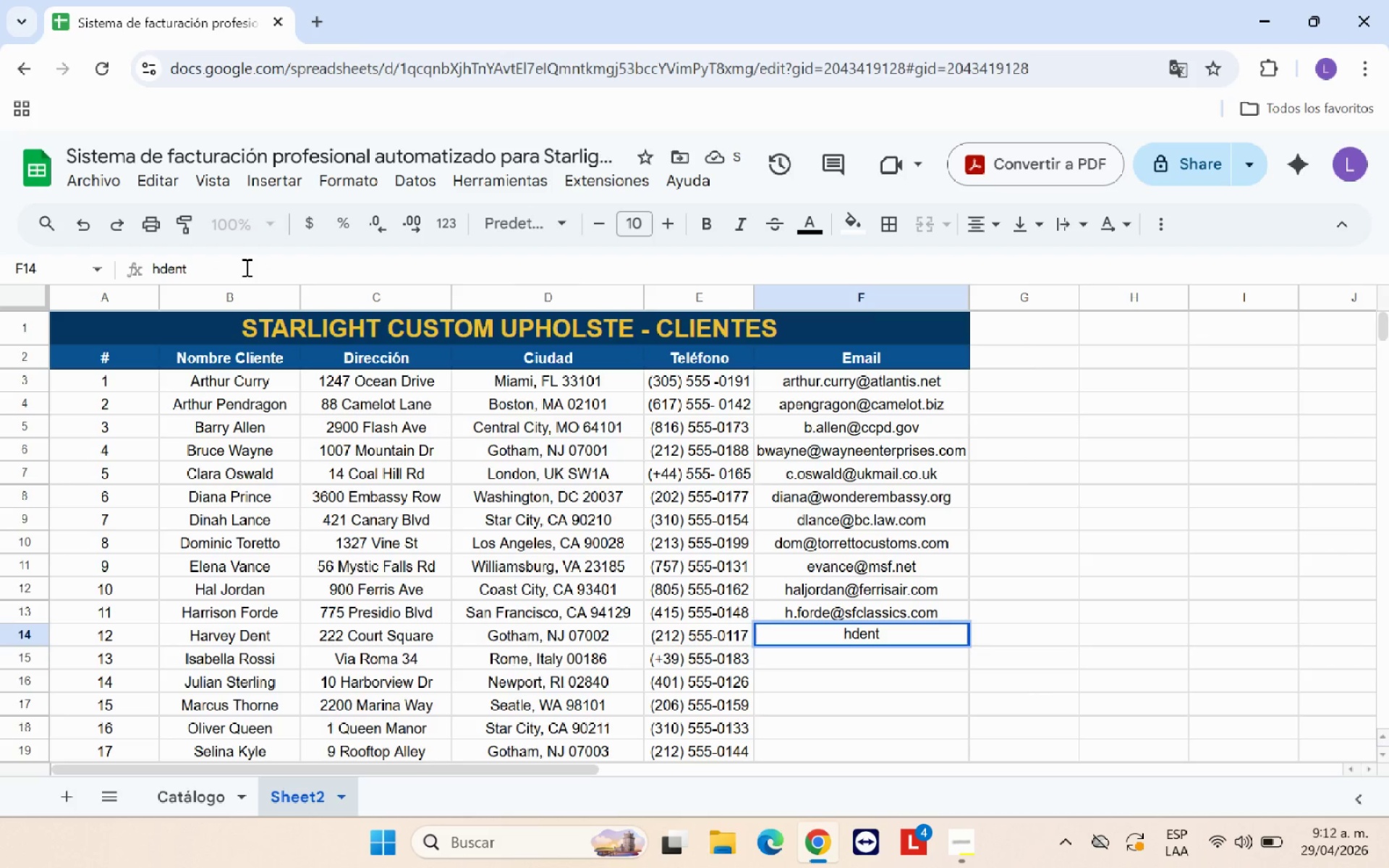 
key(Alt+Control+Q)
 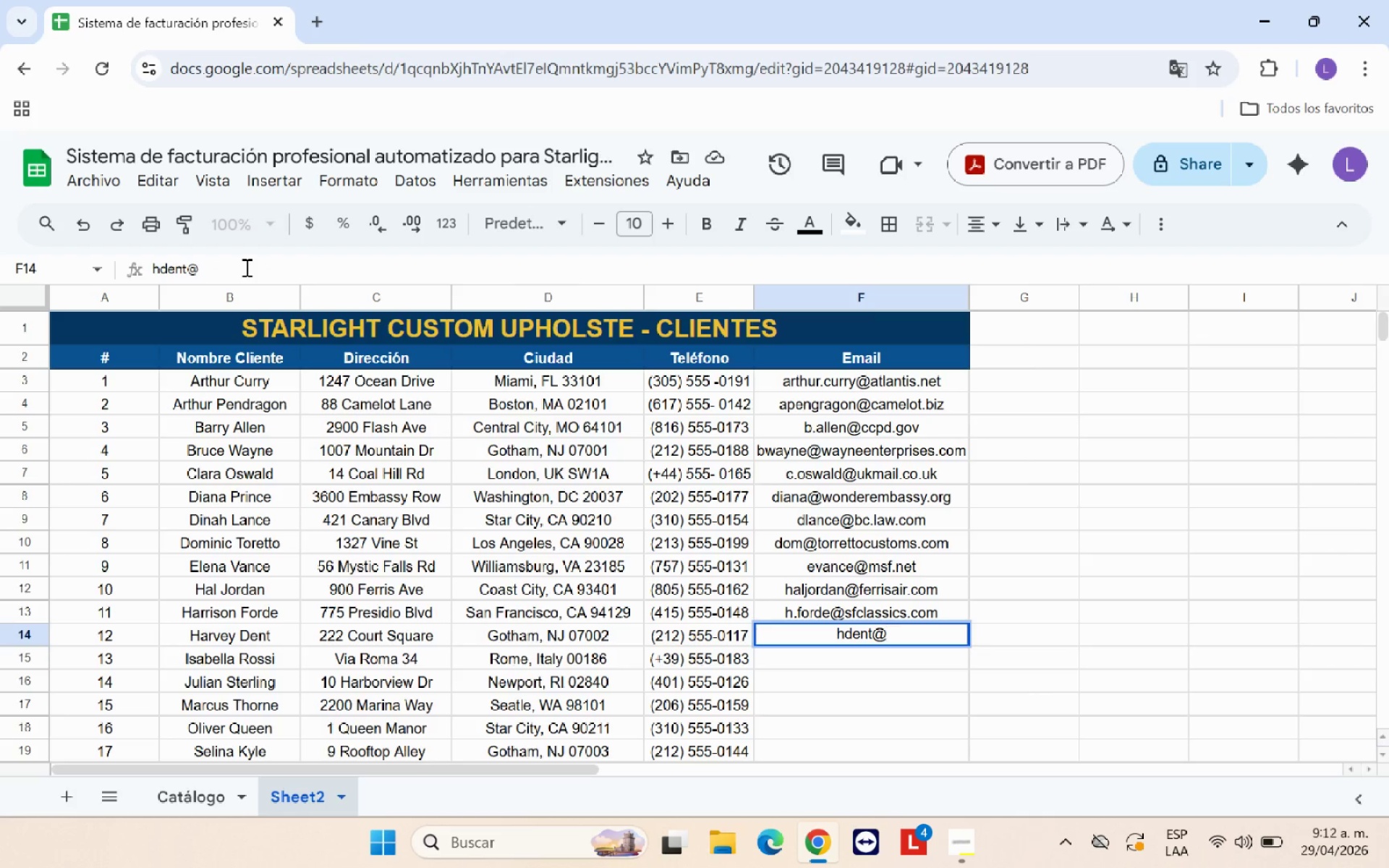 
type(gotham-sd)
key(Backspace)
key(Backspace)
type(da.govi.rossi)
 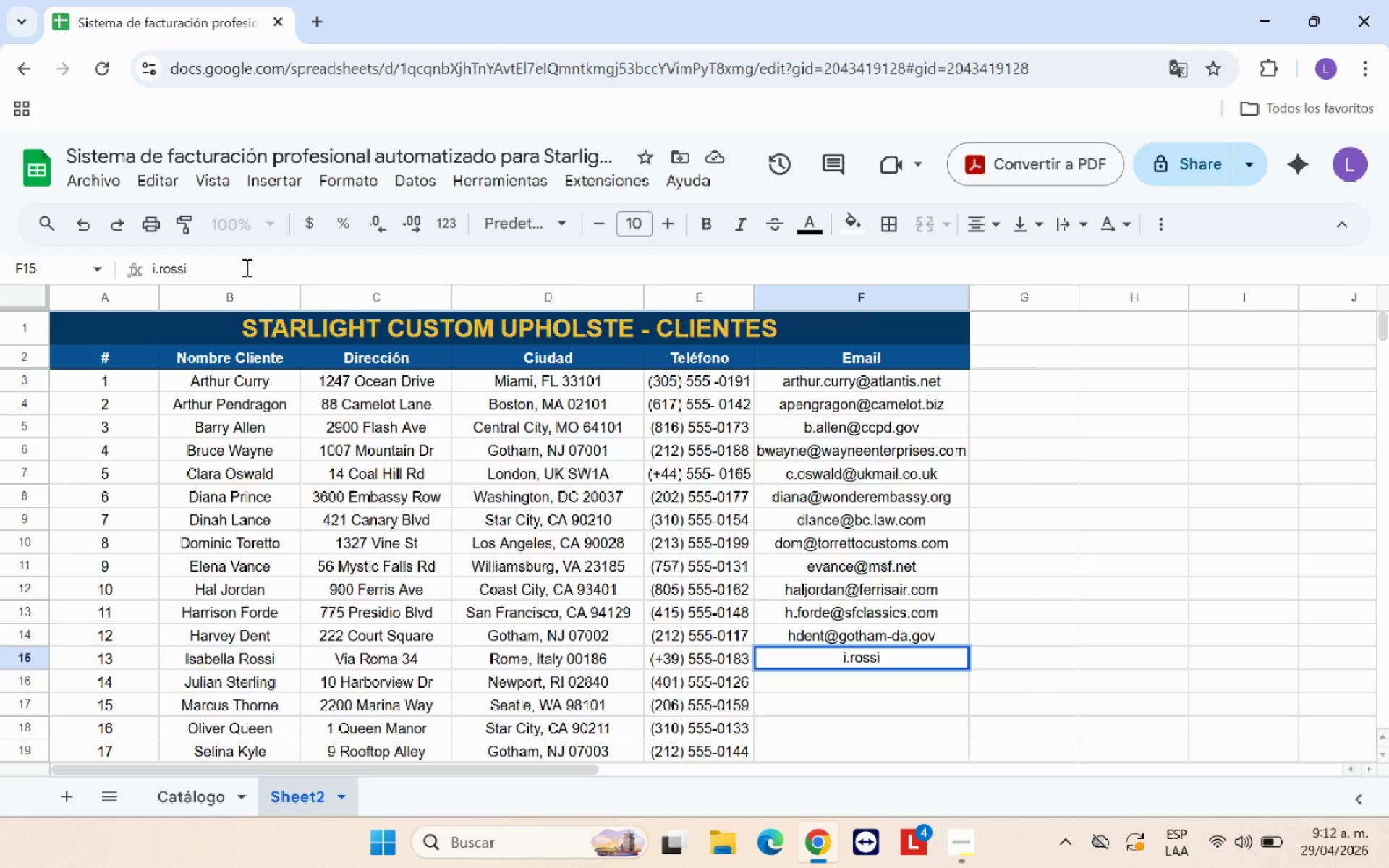 
hold_key(key=Enter, duration=21.78)
 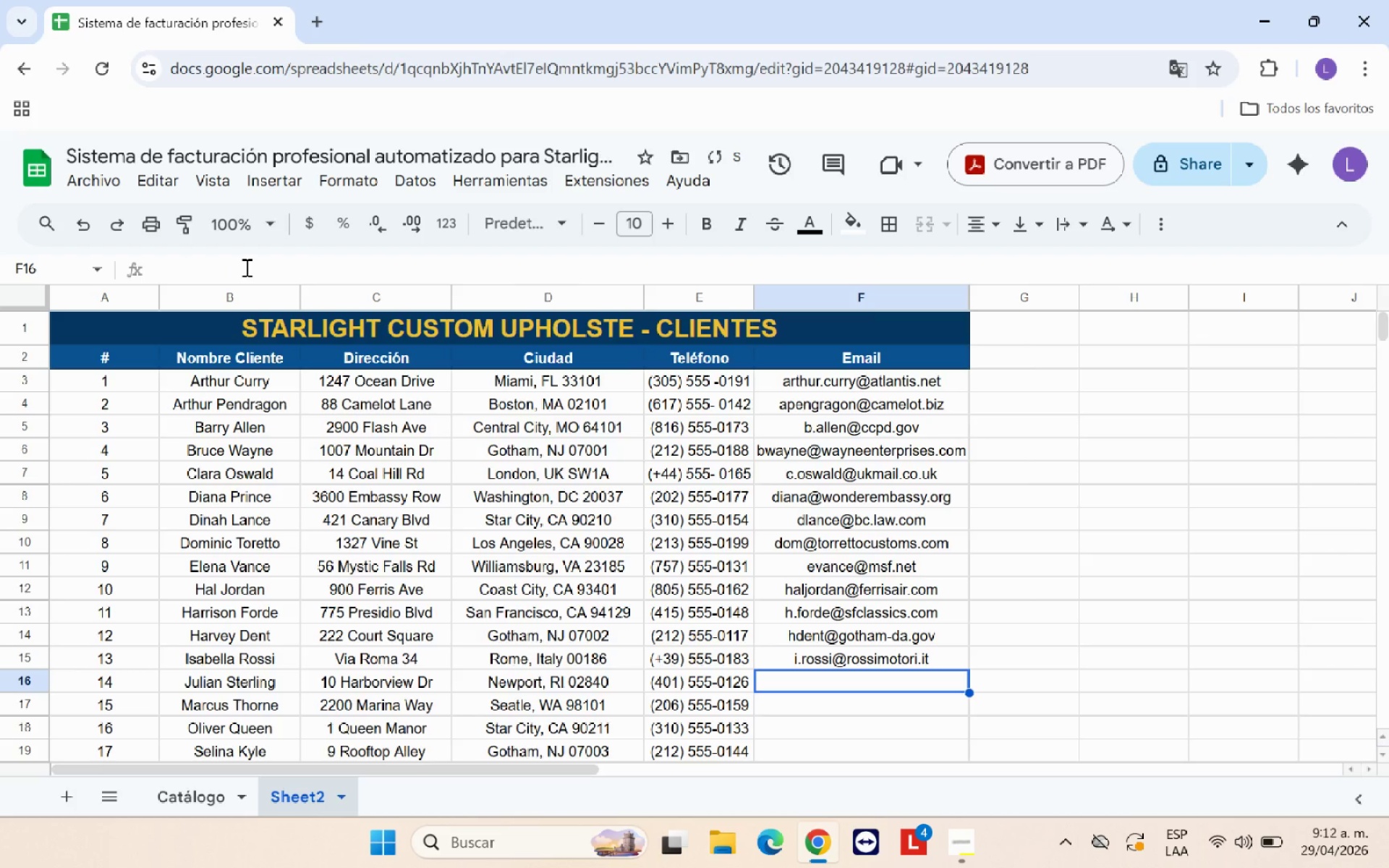 
key(Alt+Control+Q)
 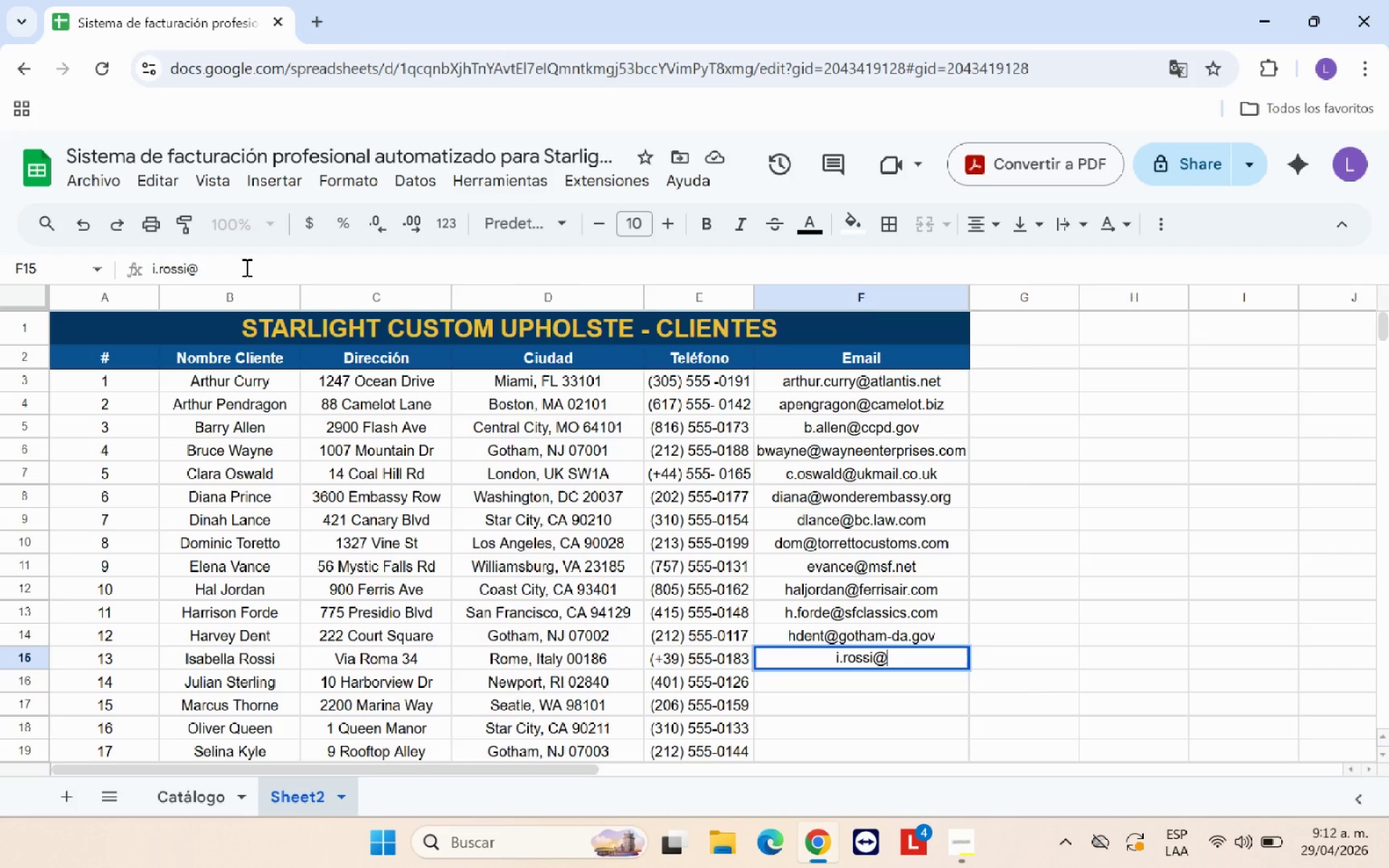 
type(s)
key(Backspace)
type(rosii)
key(Backspace)
key(Backspace)
type(simto)
key(Backspace)
key(Backspace)
type(otori.ir)
key(Backspace)
type(tjulian)
 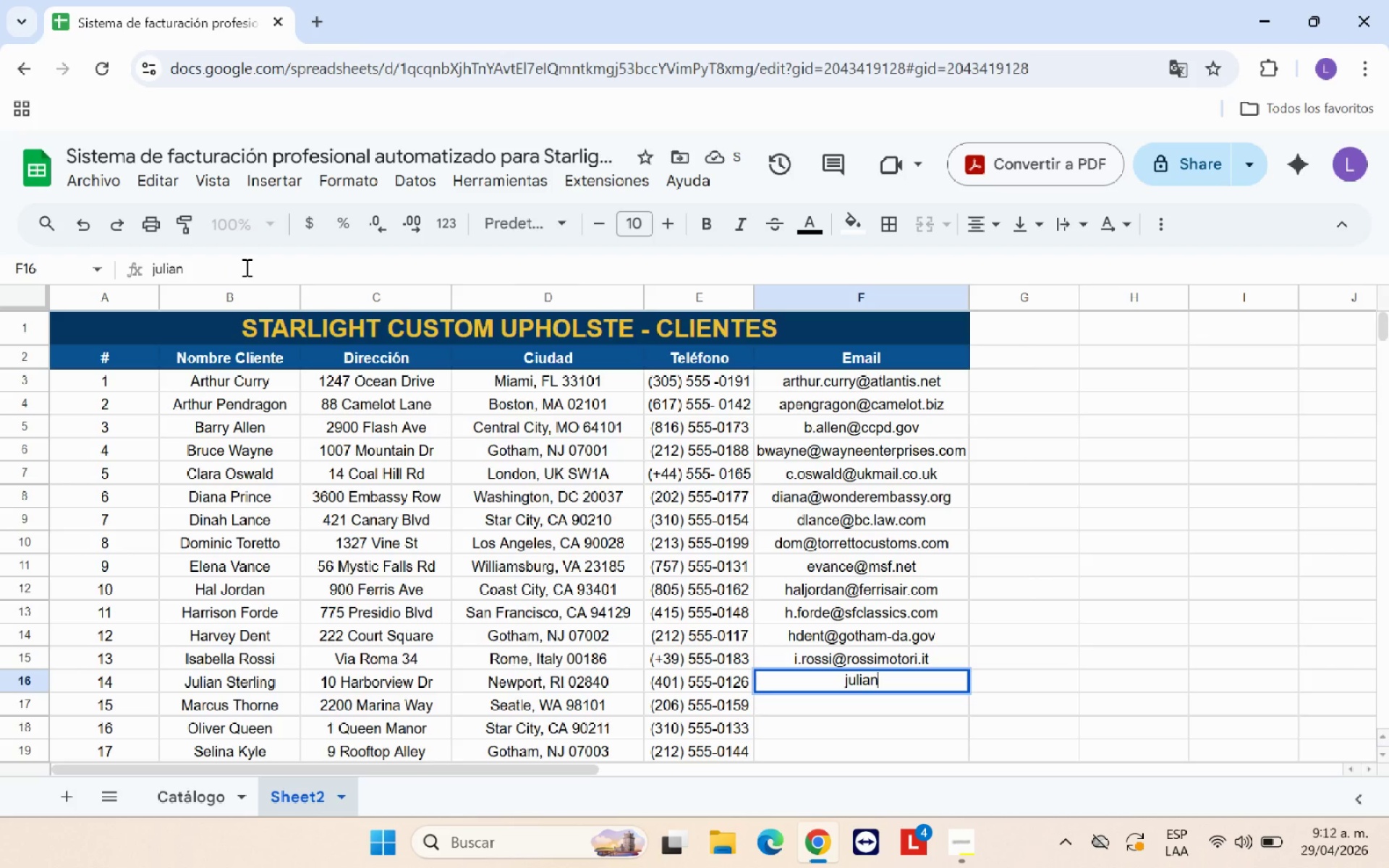 
key(Alt+Control+Q)
 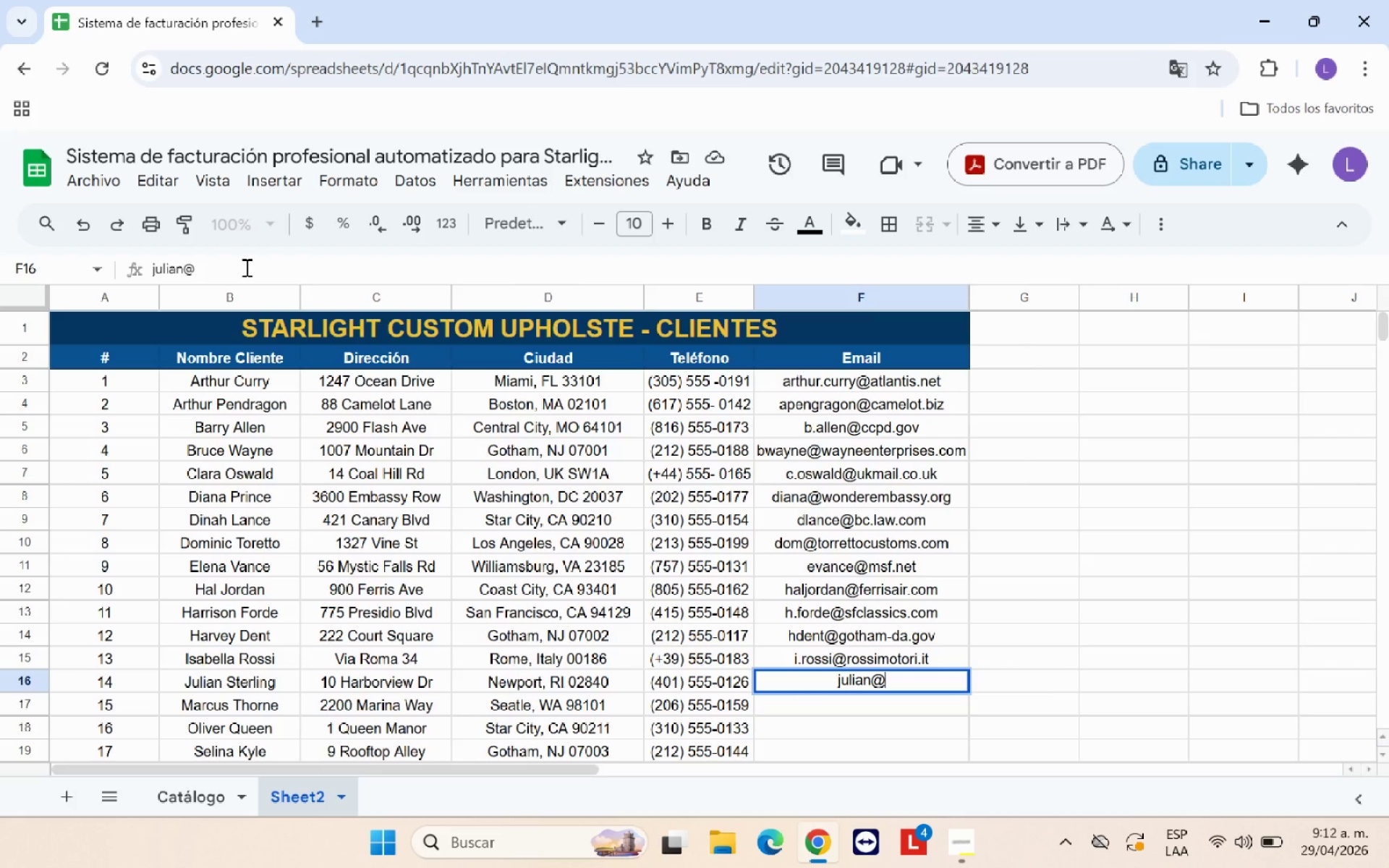 
type(sterlingclassics.com)
 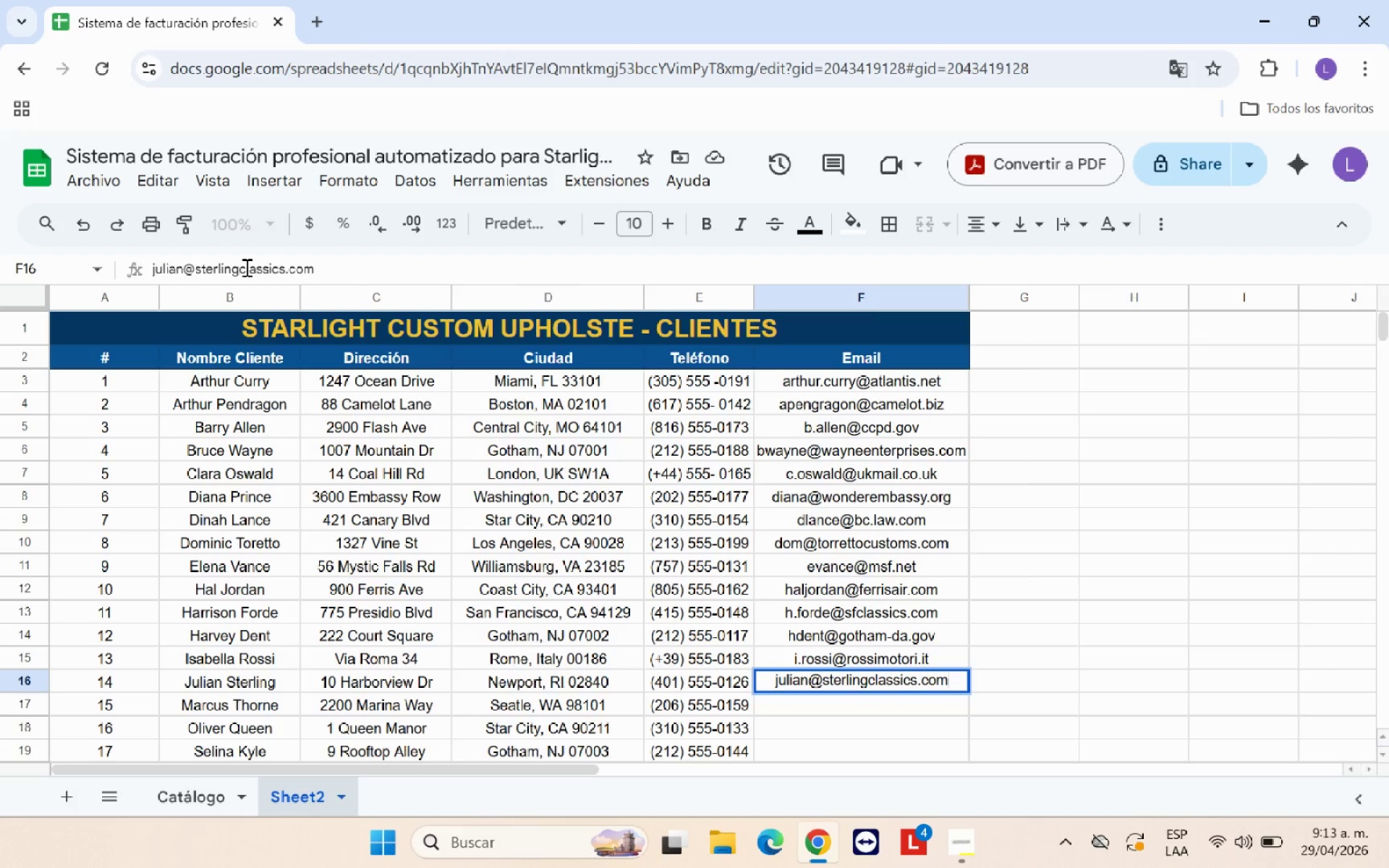 
key(Enter)
 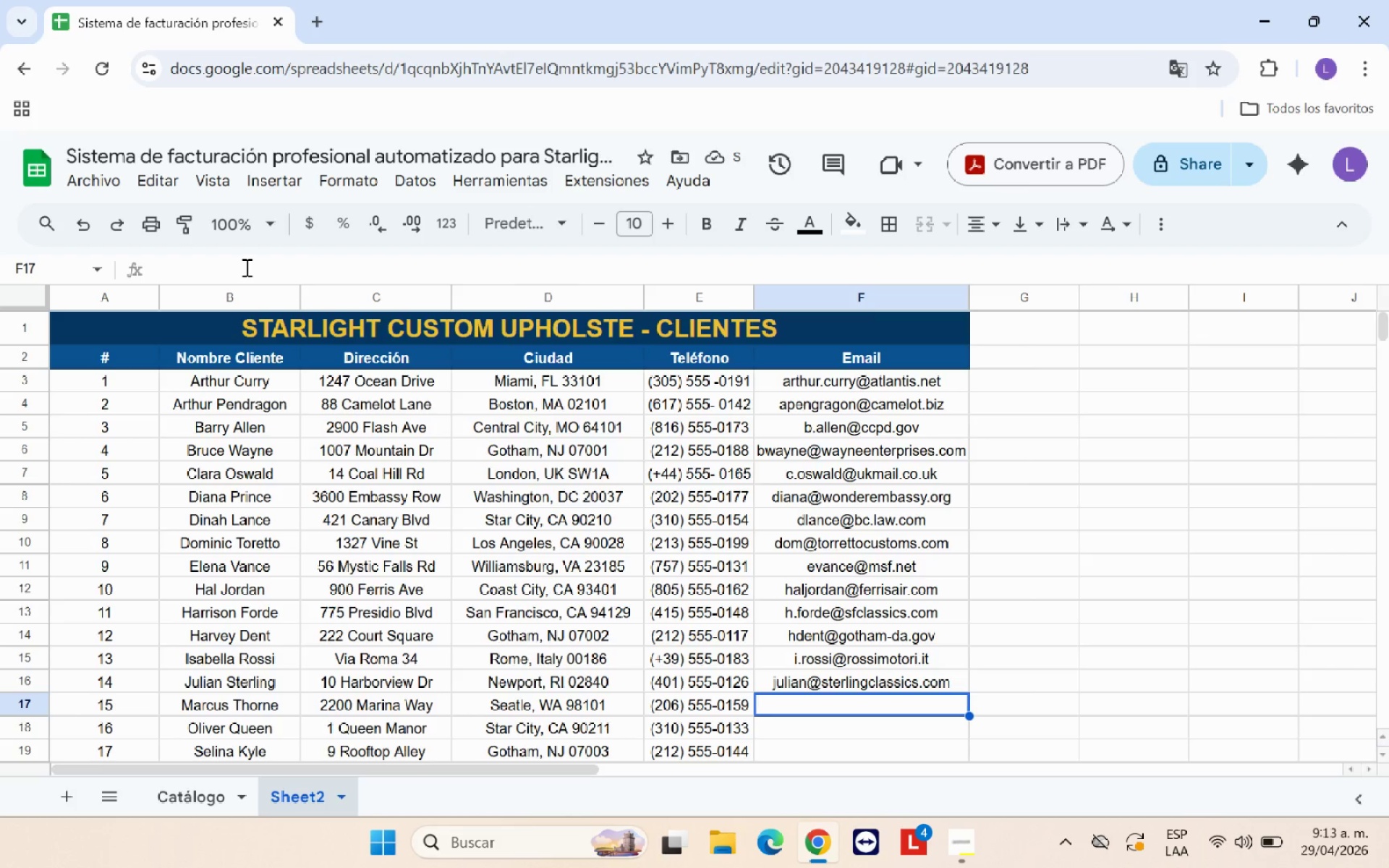 
type(mthorne)
 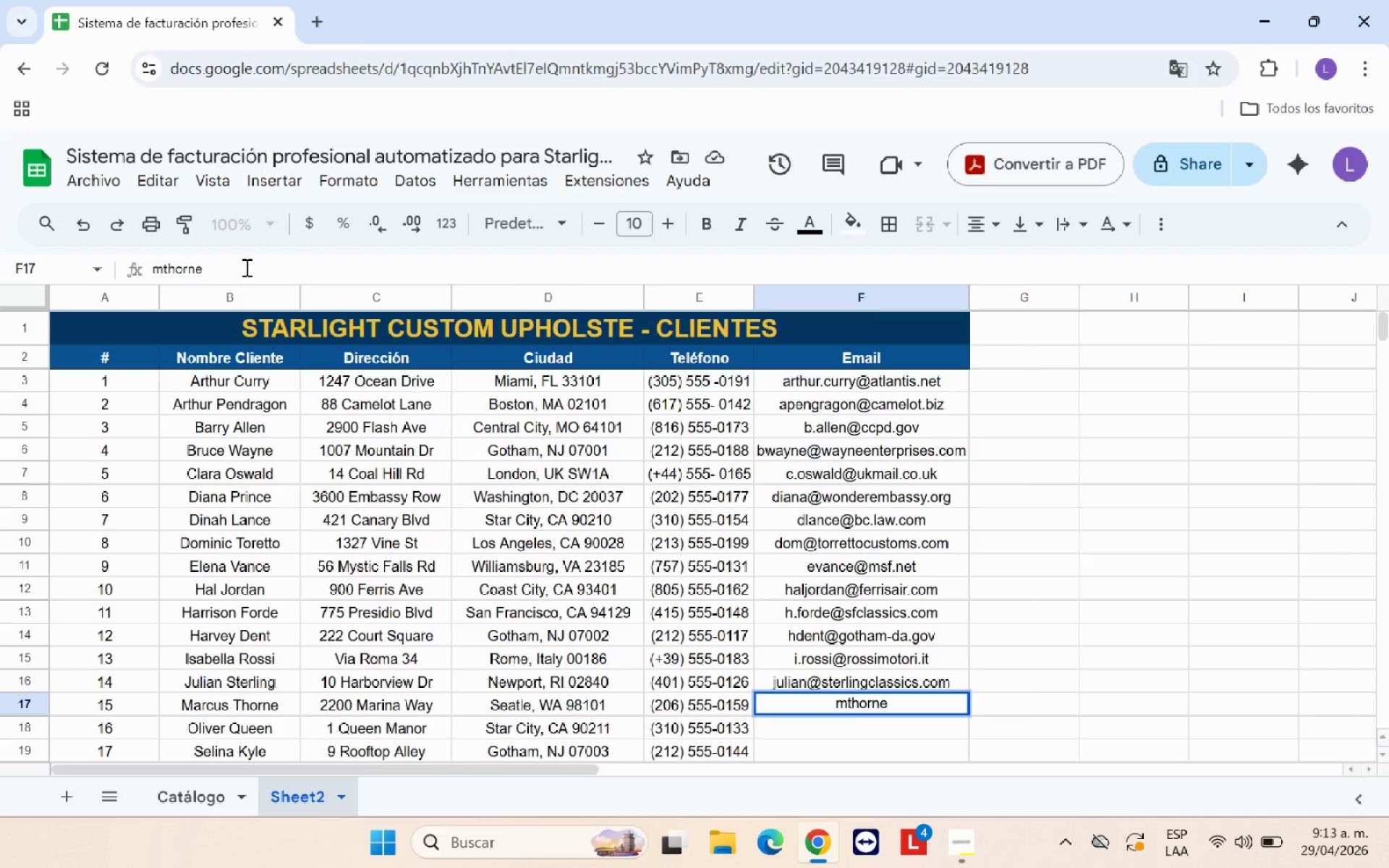 
key(Alt+Control+Q)
 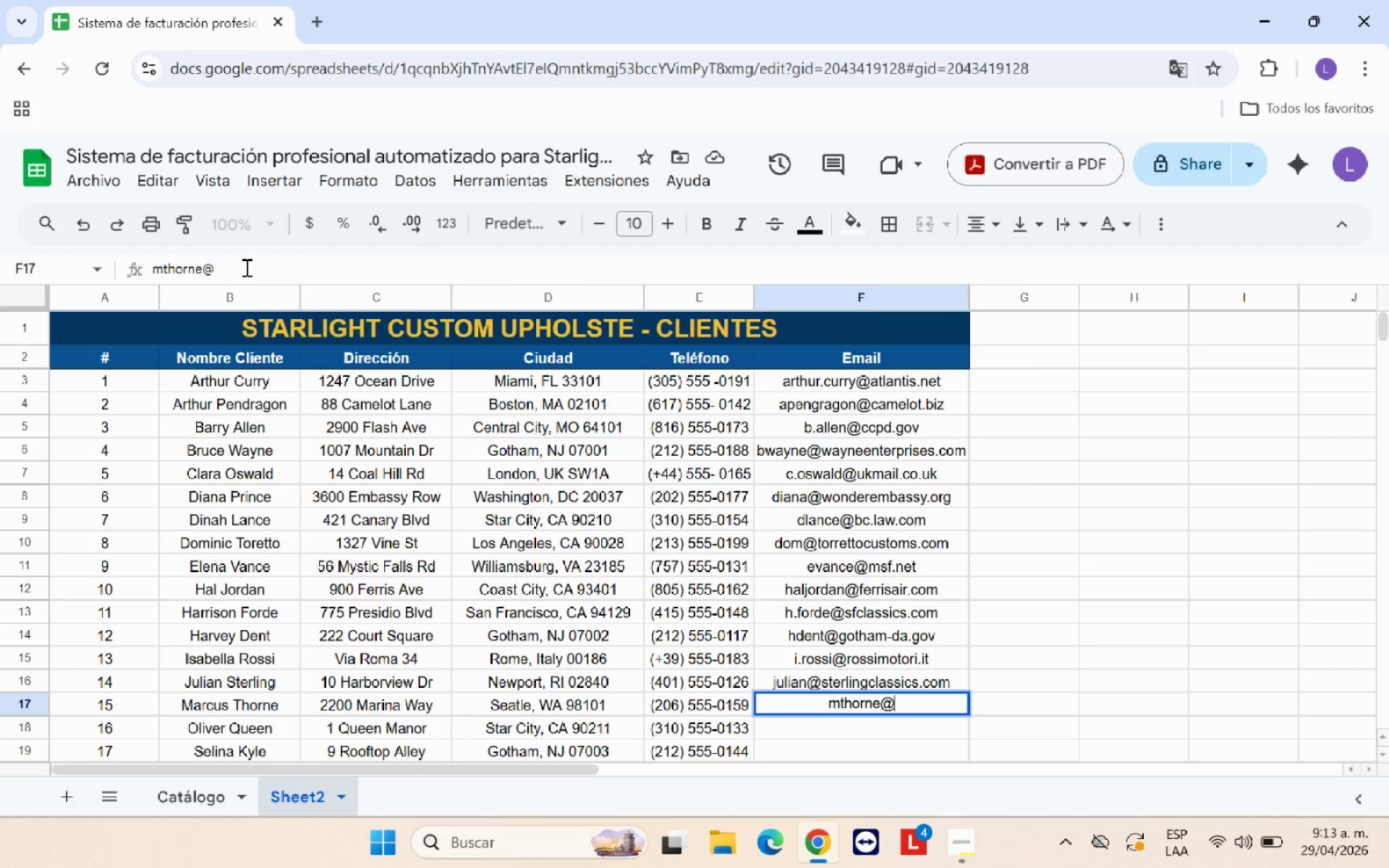 
type(thornemarine.com)
 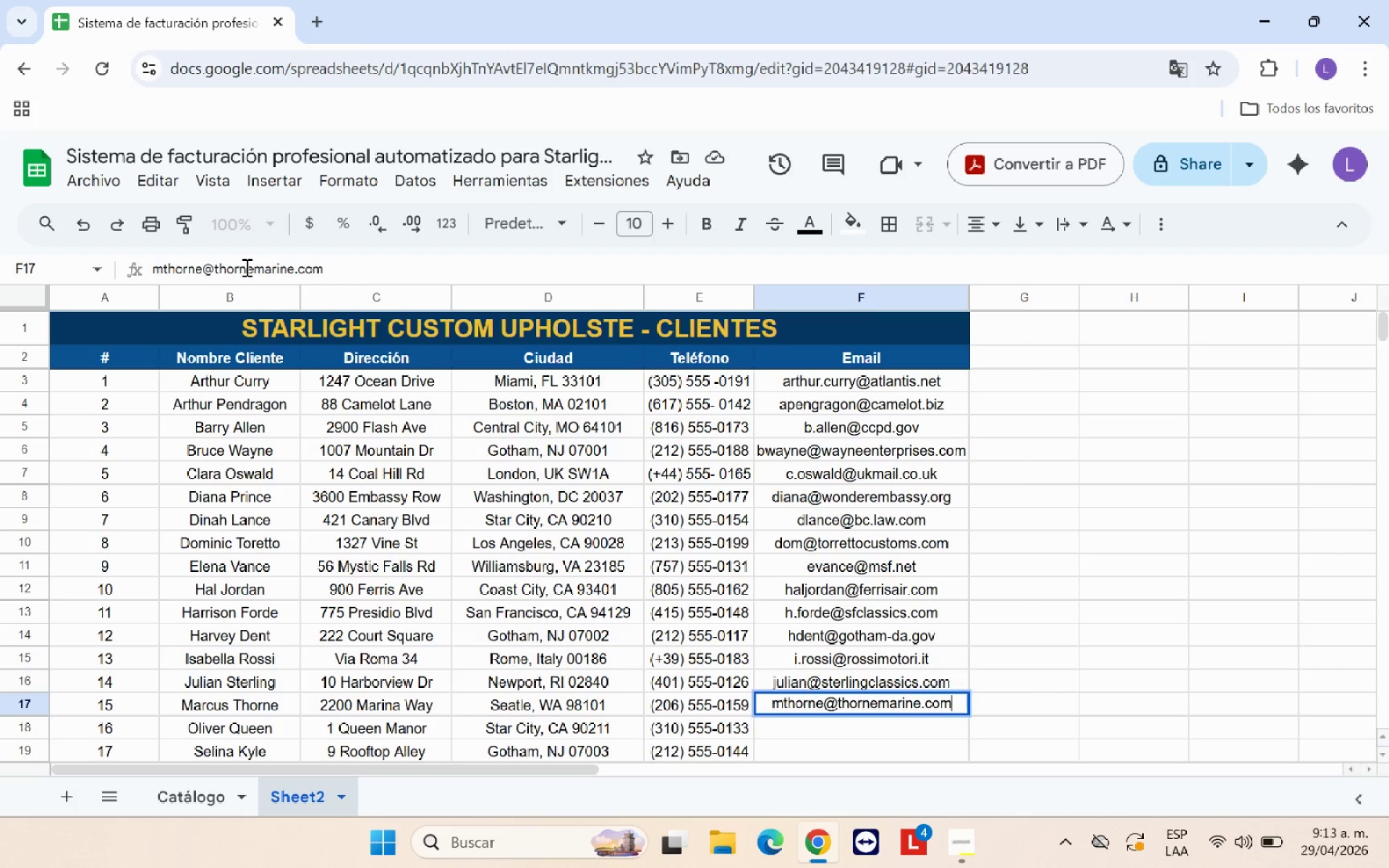 
key(Enter)
 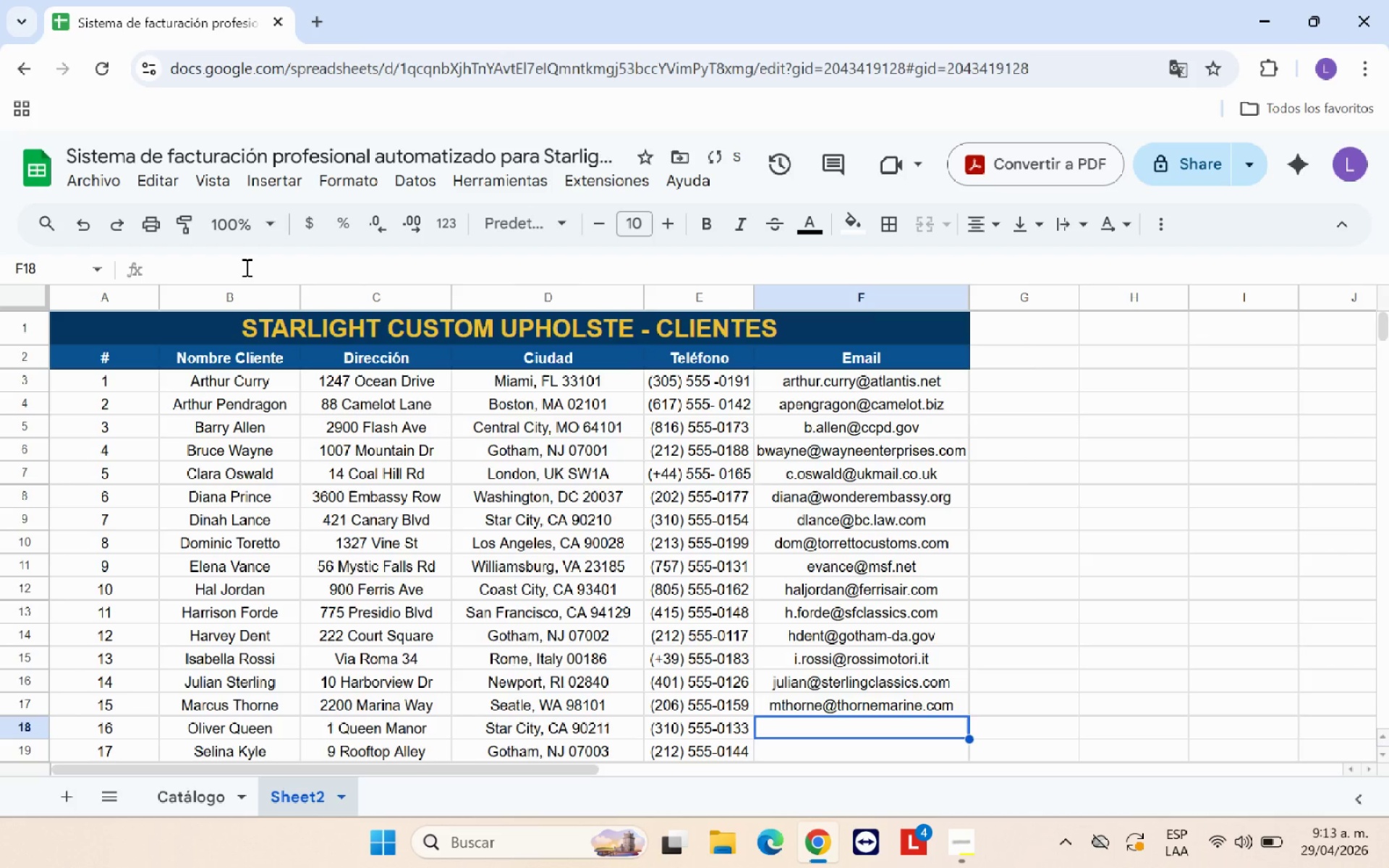 
type(oliver)
 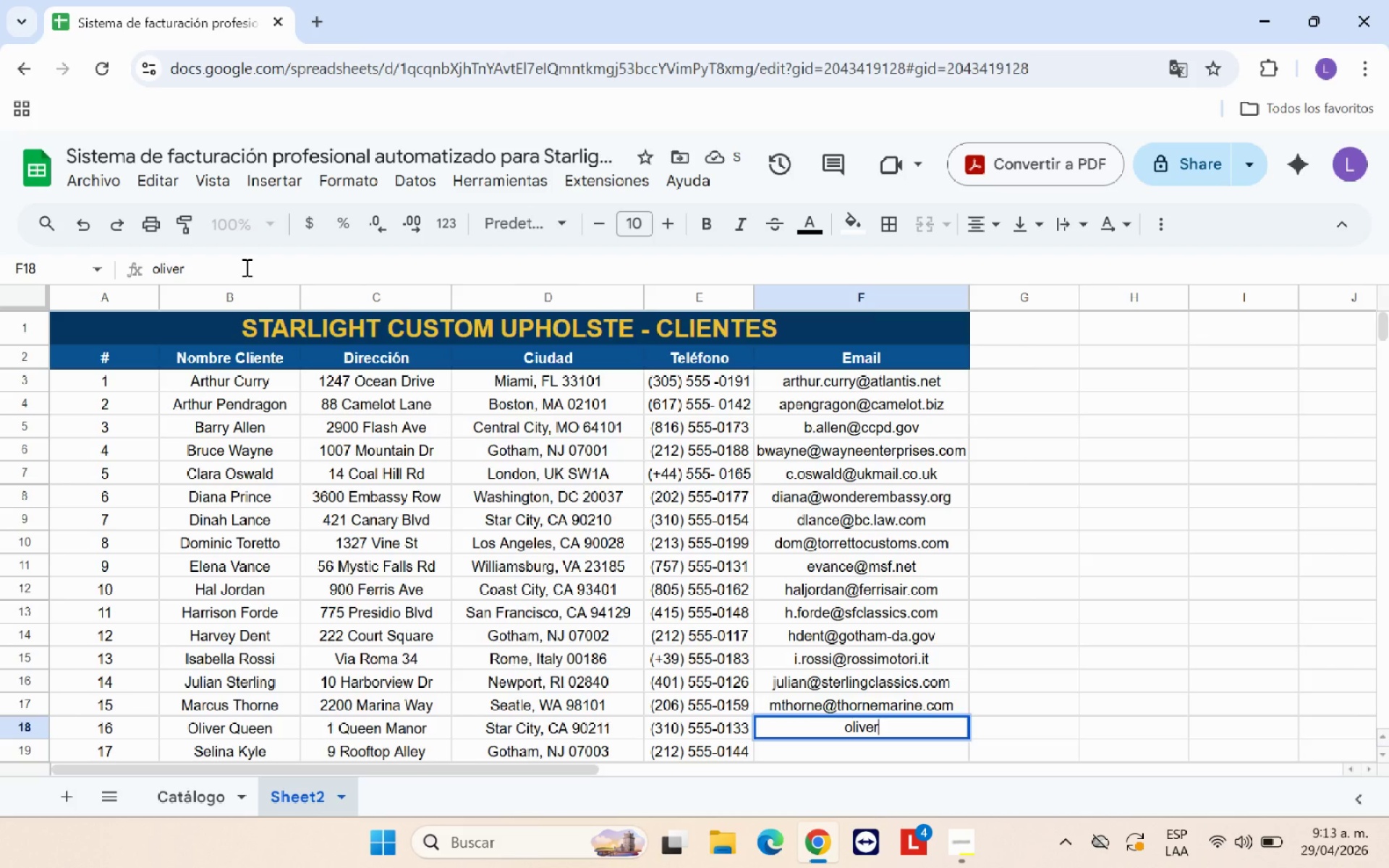 
key(Alt+Control+Q)
 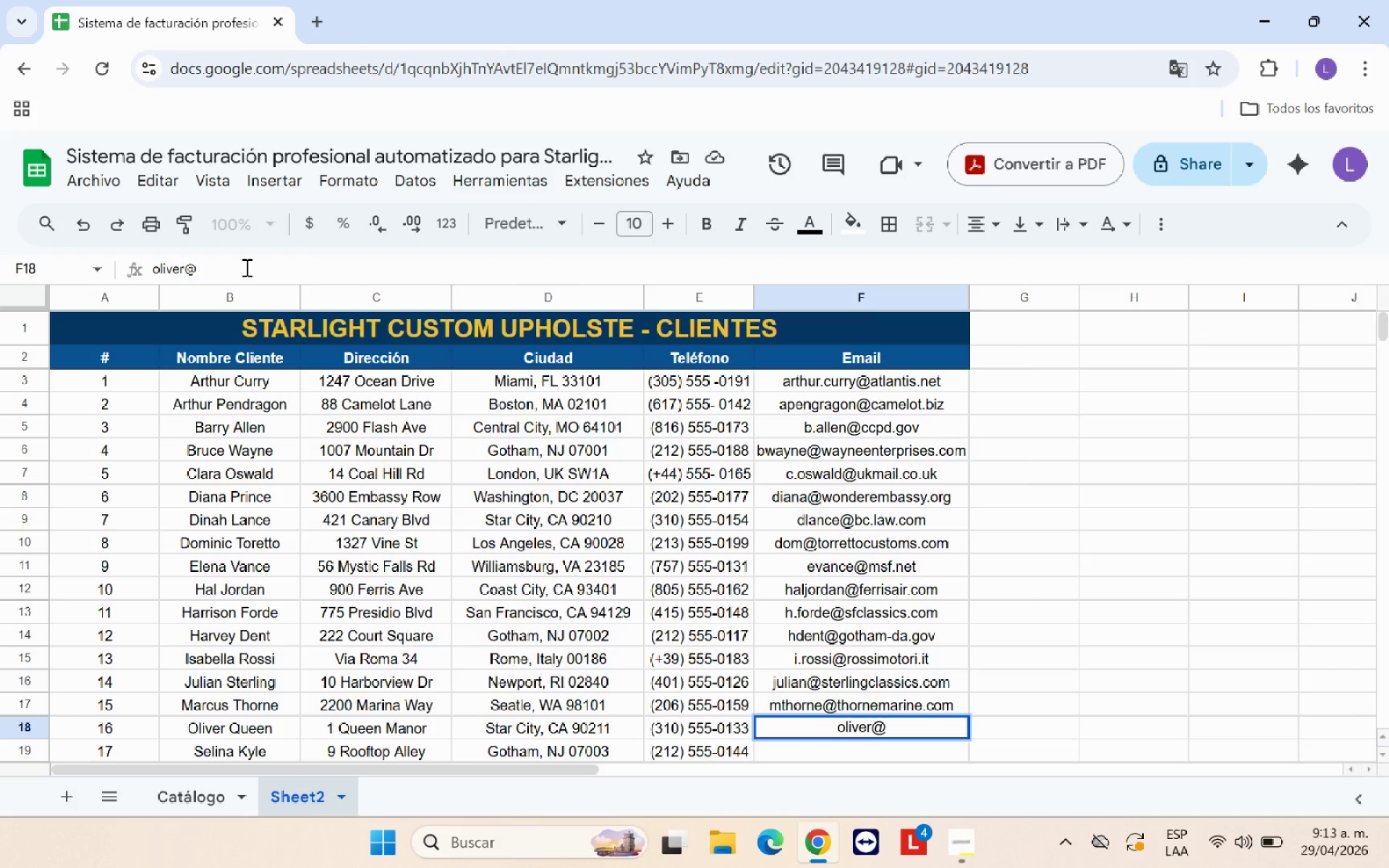 
type(qee)
key(Backspace)
key(Backspace)
type(ueenconsolidated.com)
 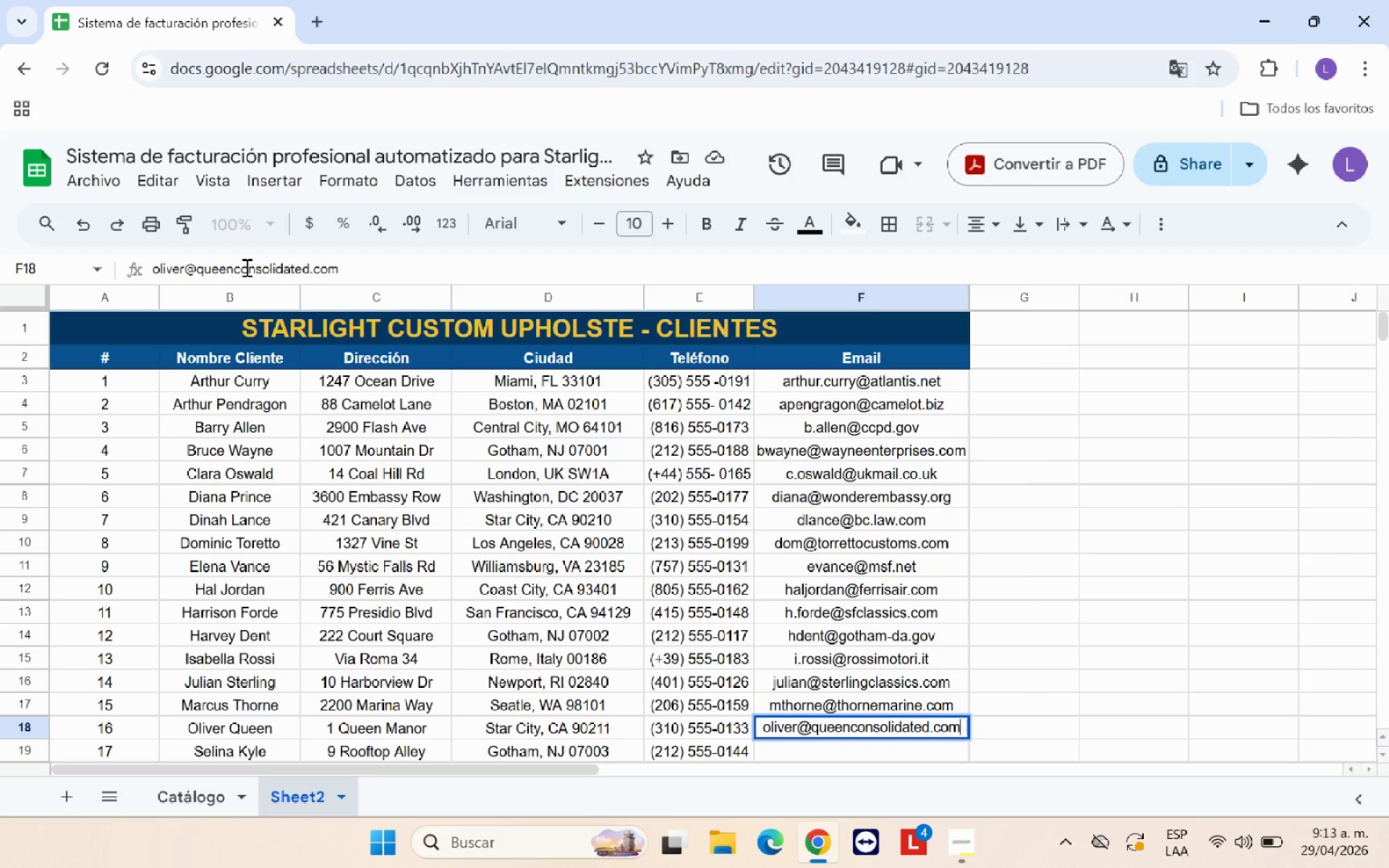 
key(Enter)
 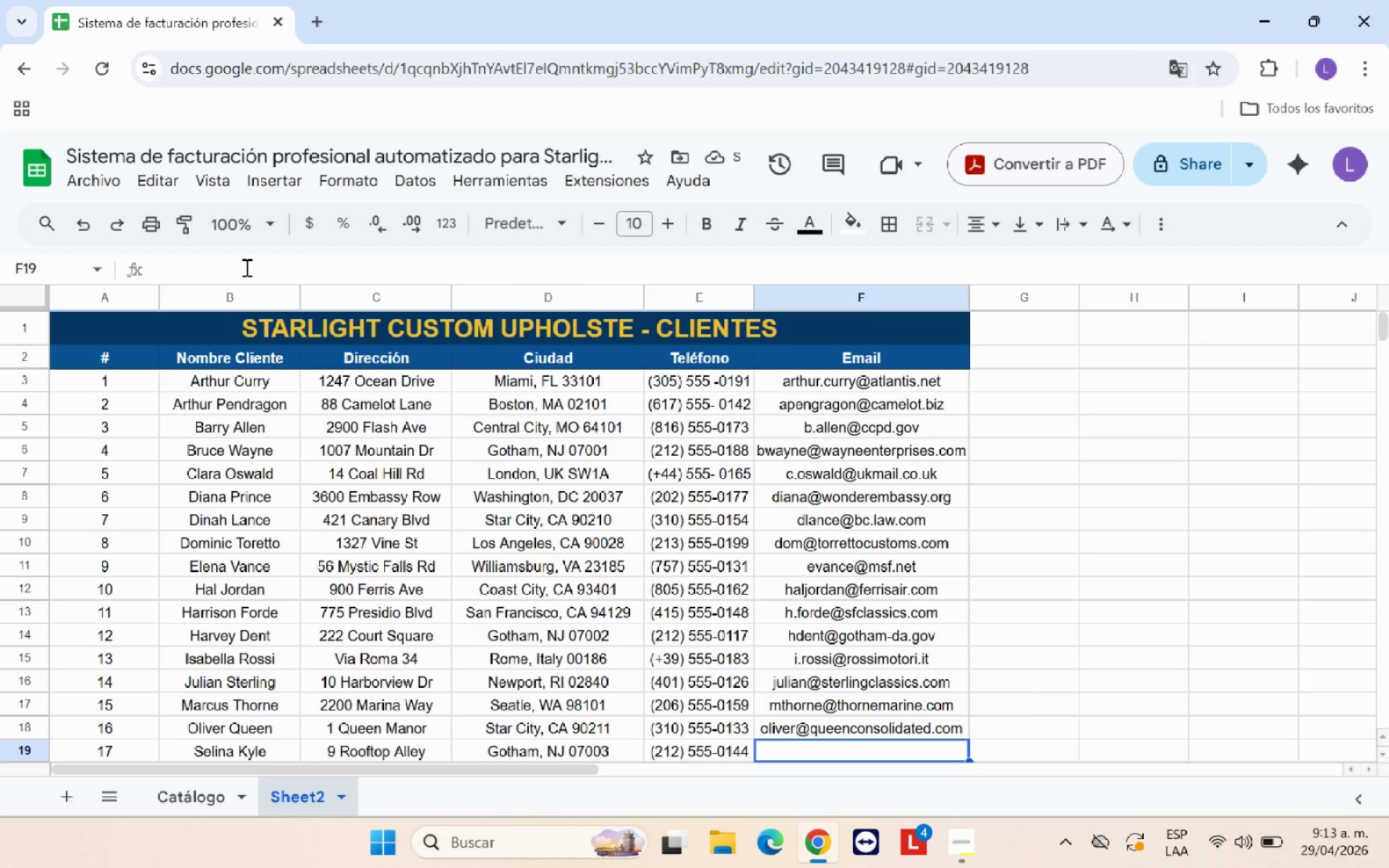 
type(selina)
 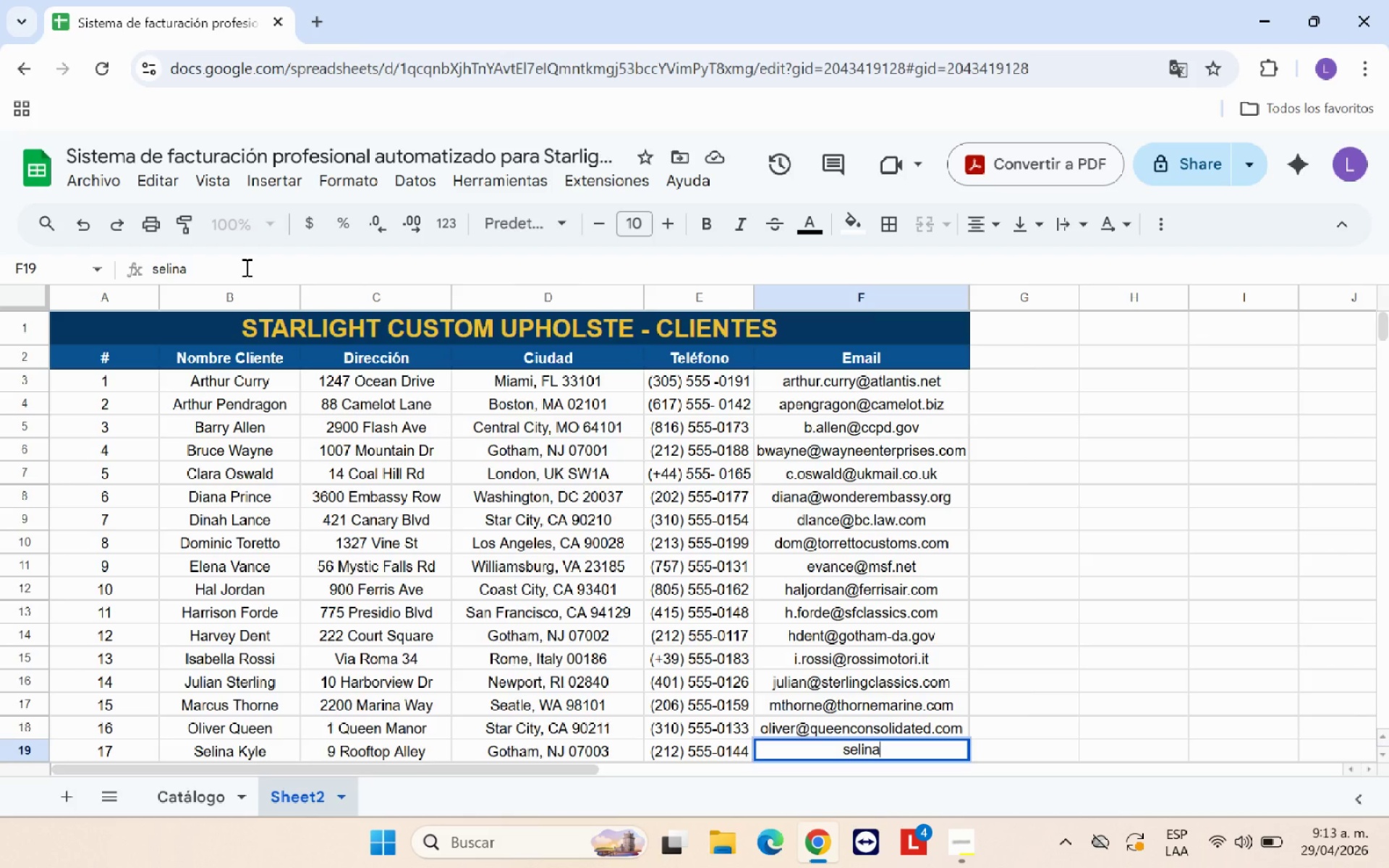 
key(Alt+Control+Q)
 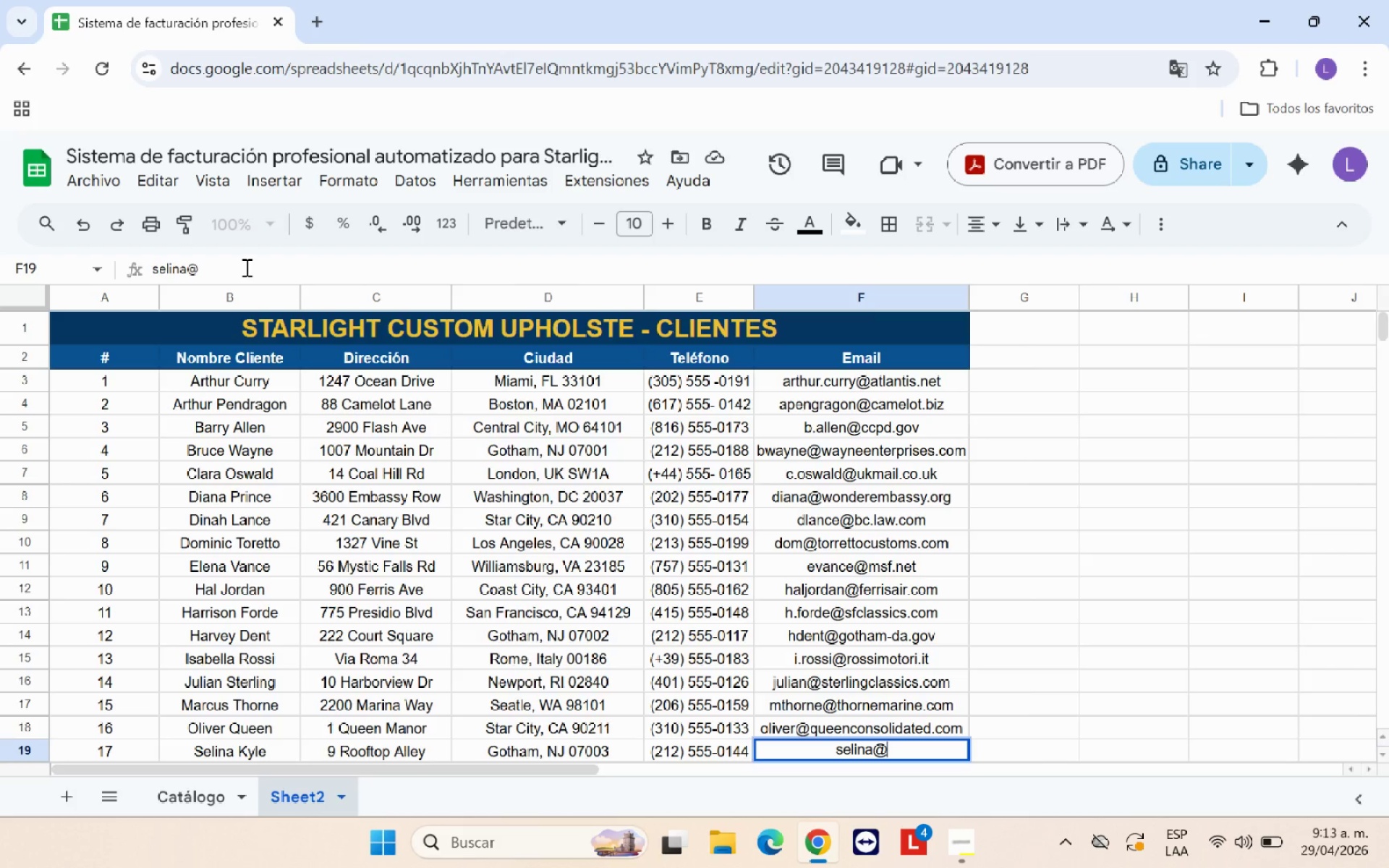 
type(kyledesing)
key(Backspace)
key(Backspace)
type(gn.net)
 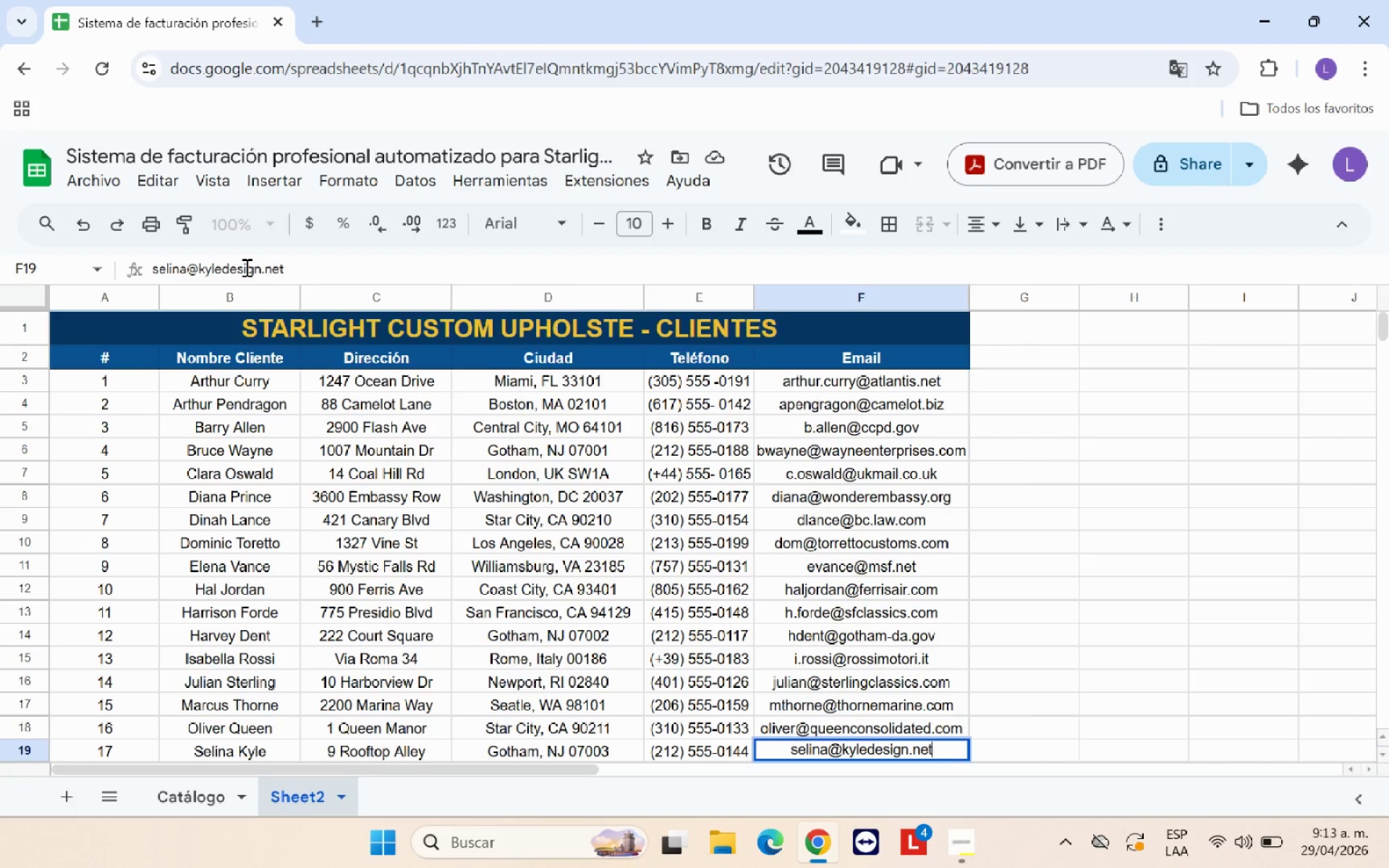 
key(Enter)
 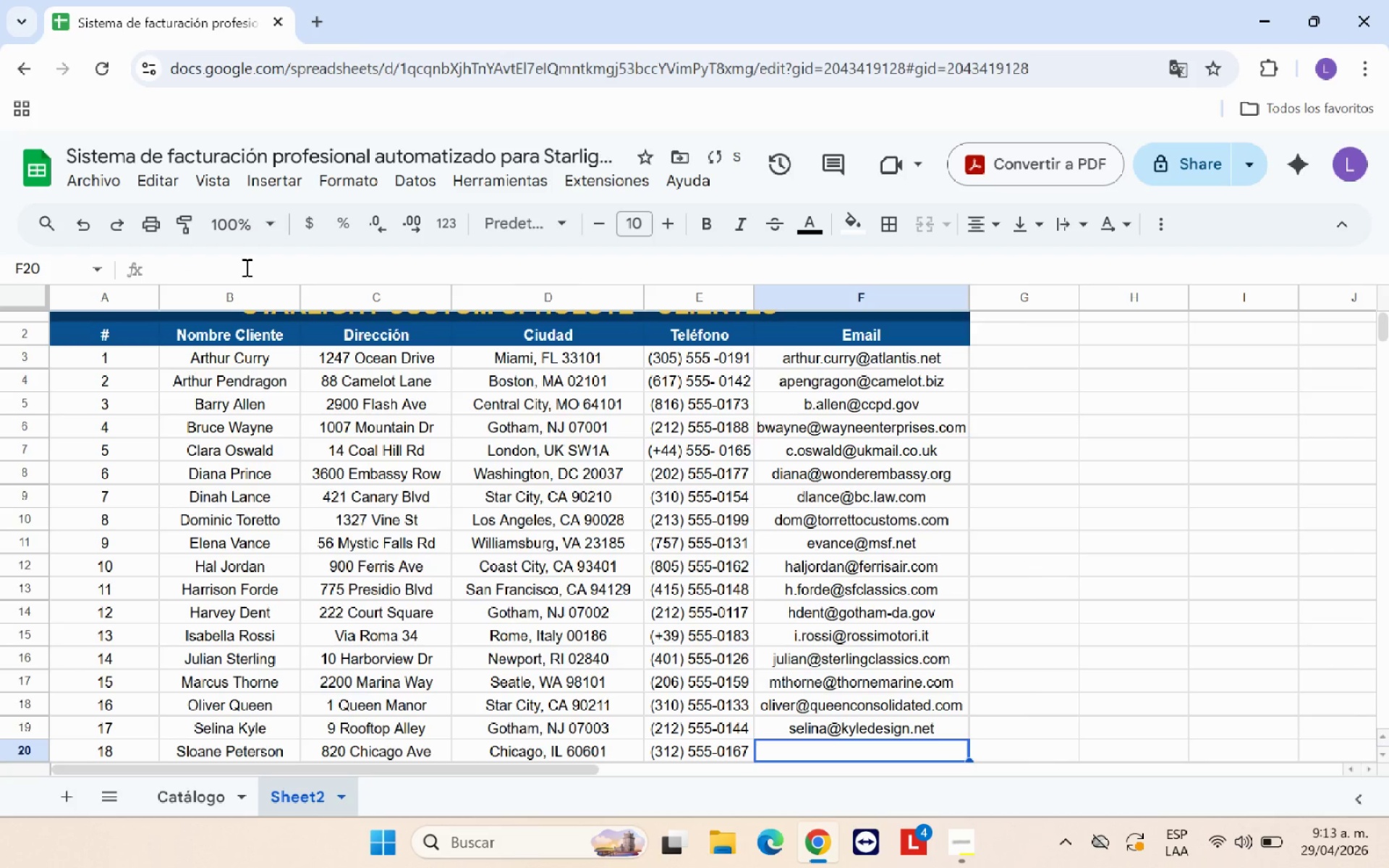 
type(sloane)
 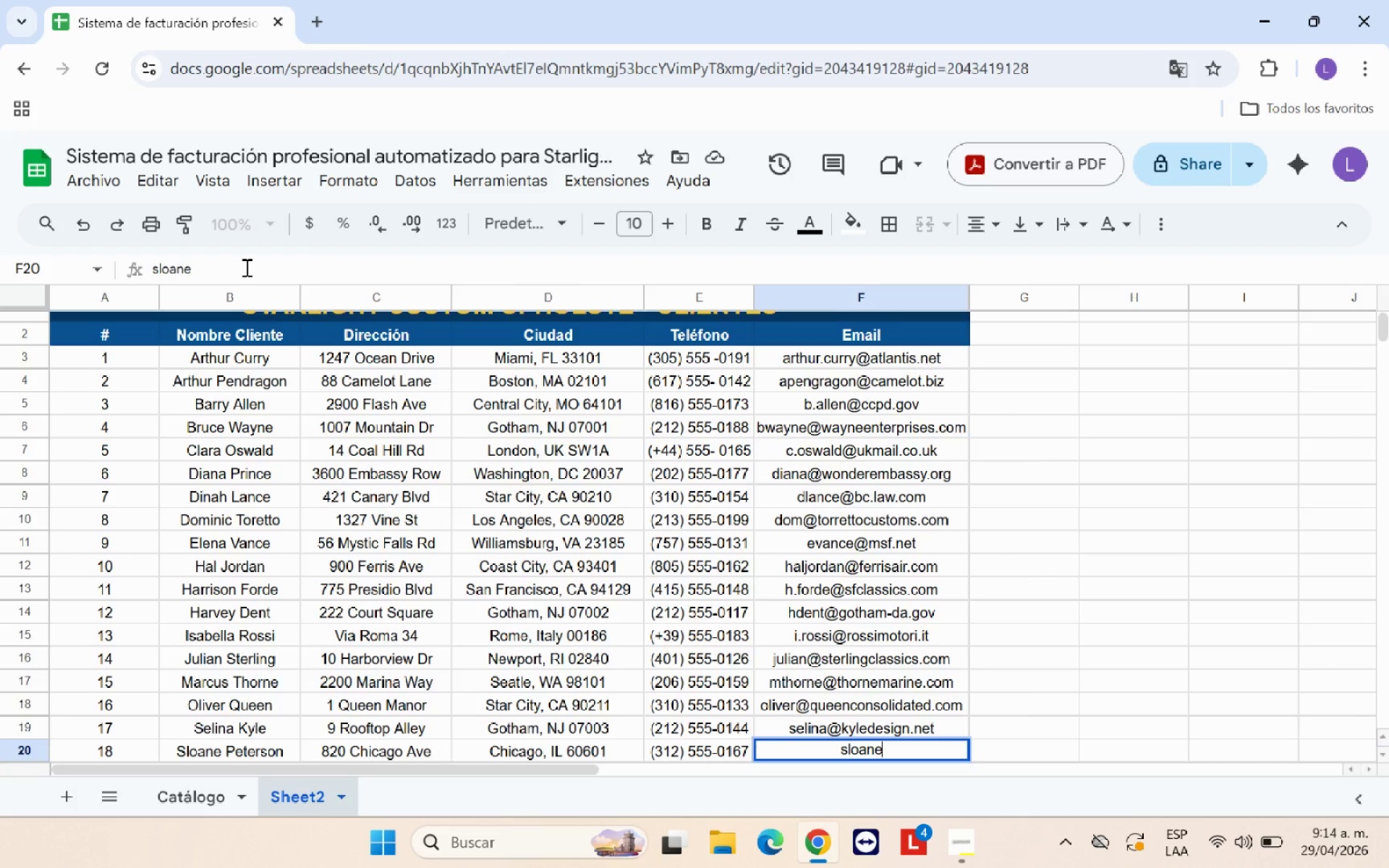 
key(Alt+Control+Q)
 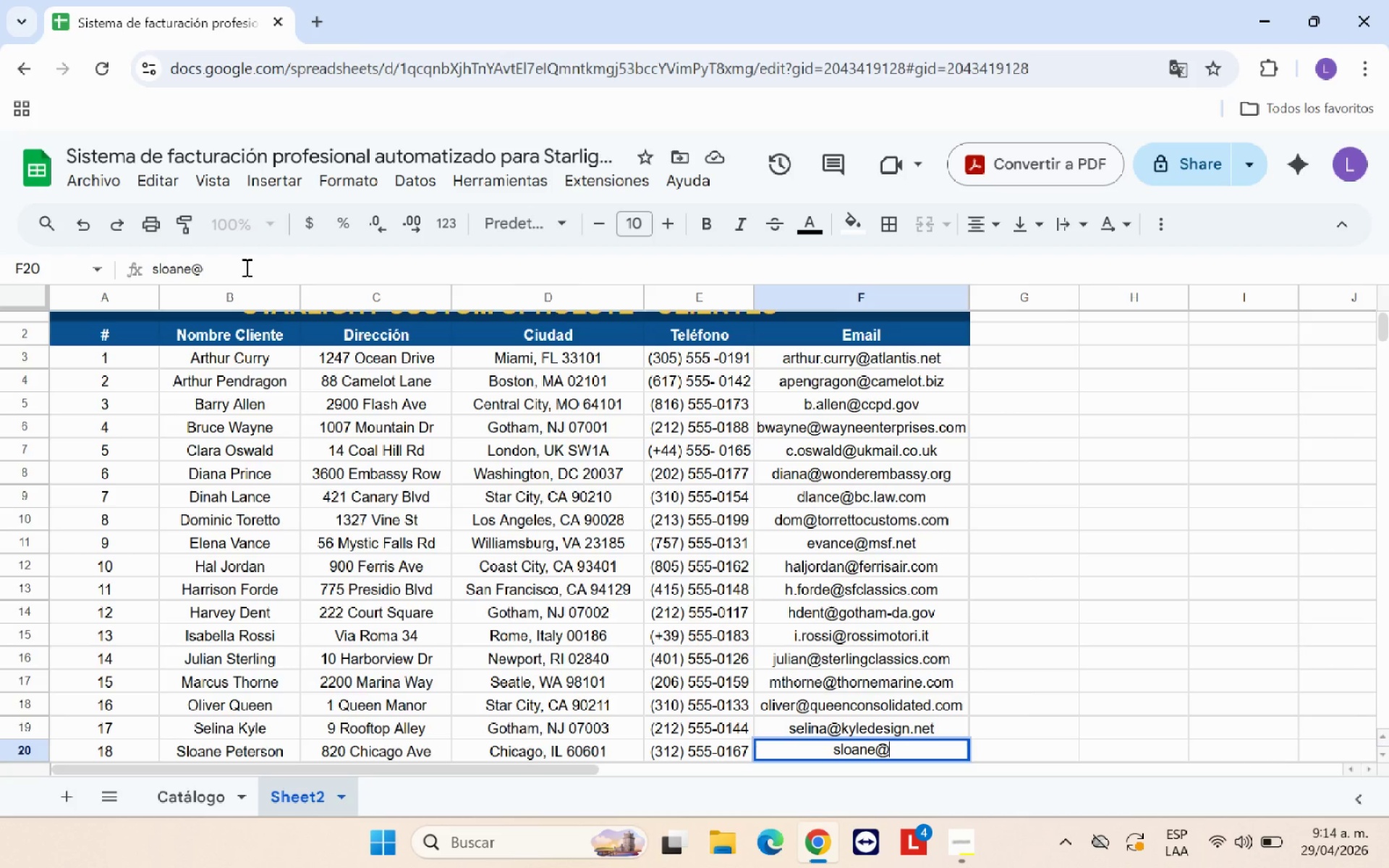 
type(ferrisbueller.com)
 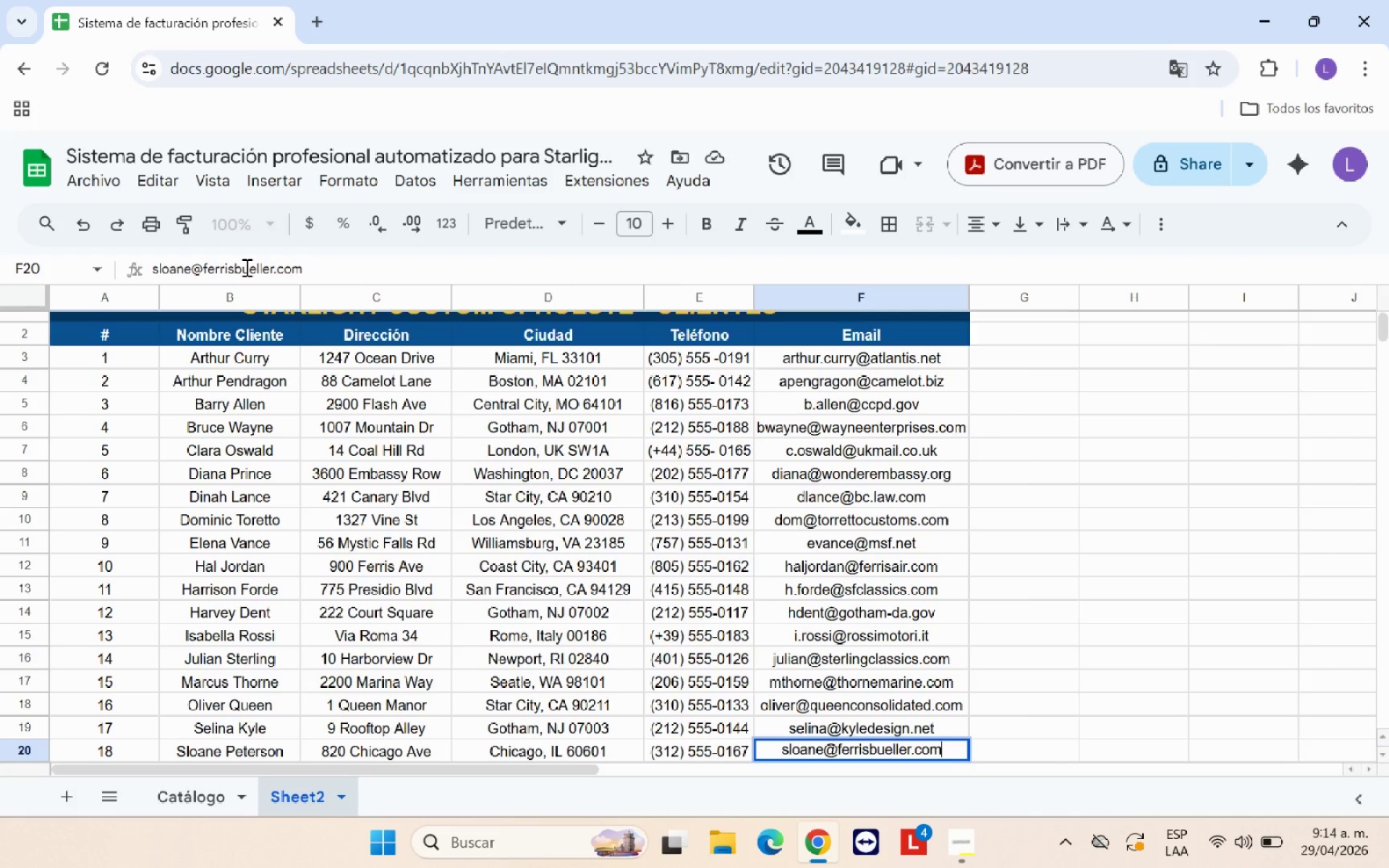 
key(Enter)
 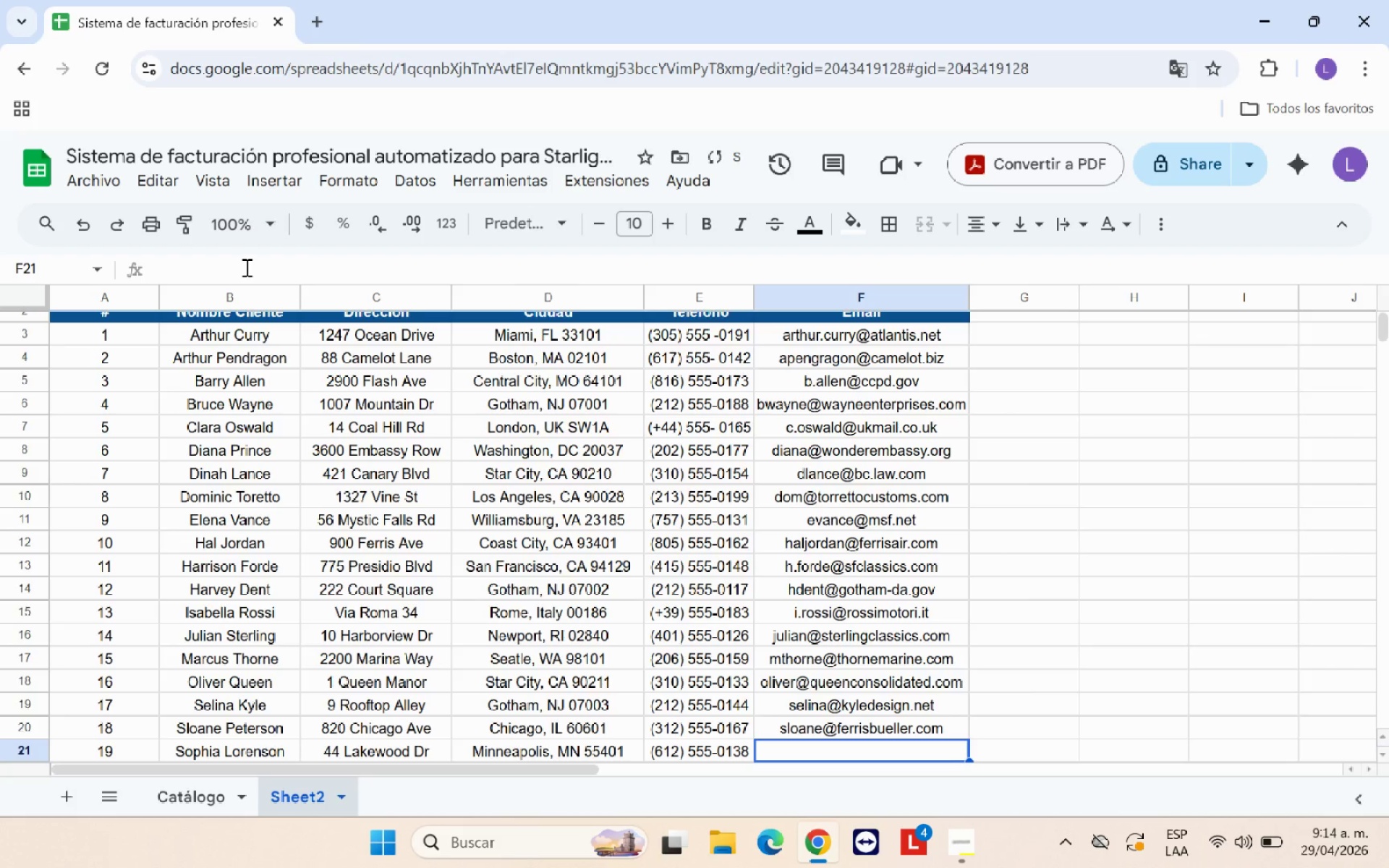 
type(s.lorenson)
 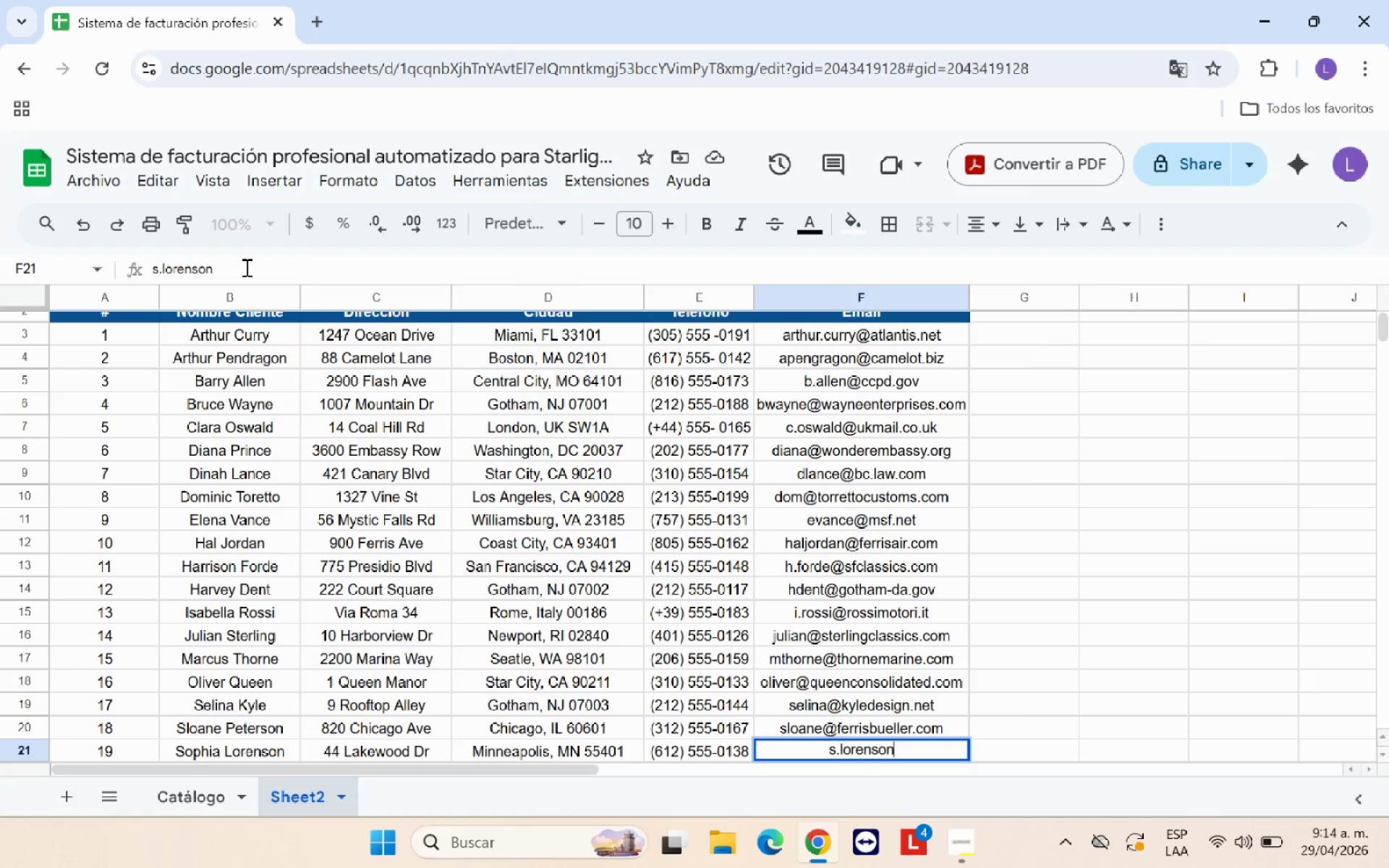 
key(Alt+Control+Q)
 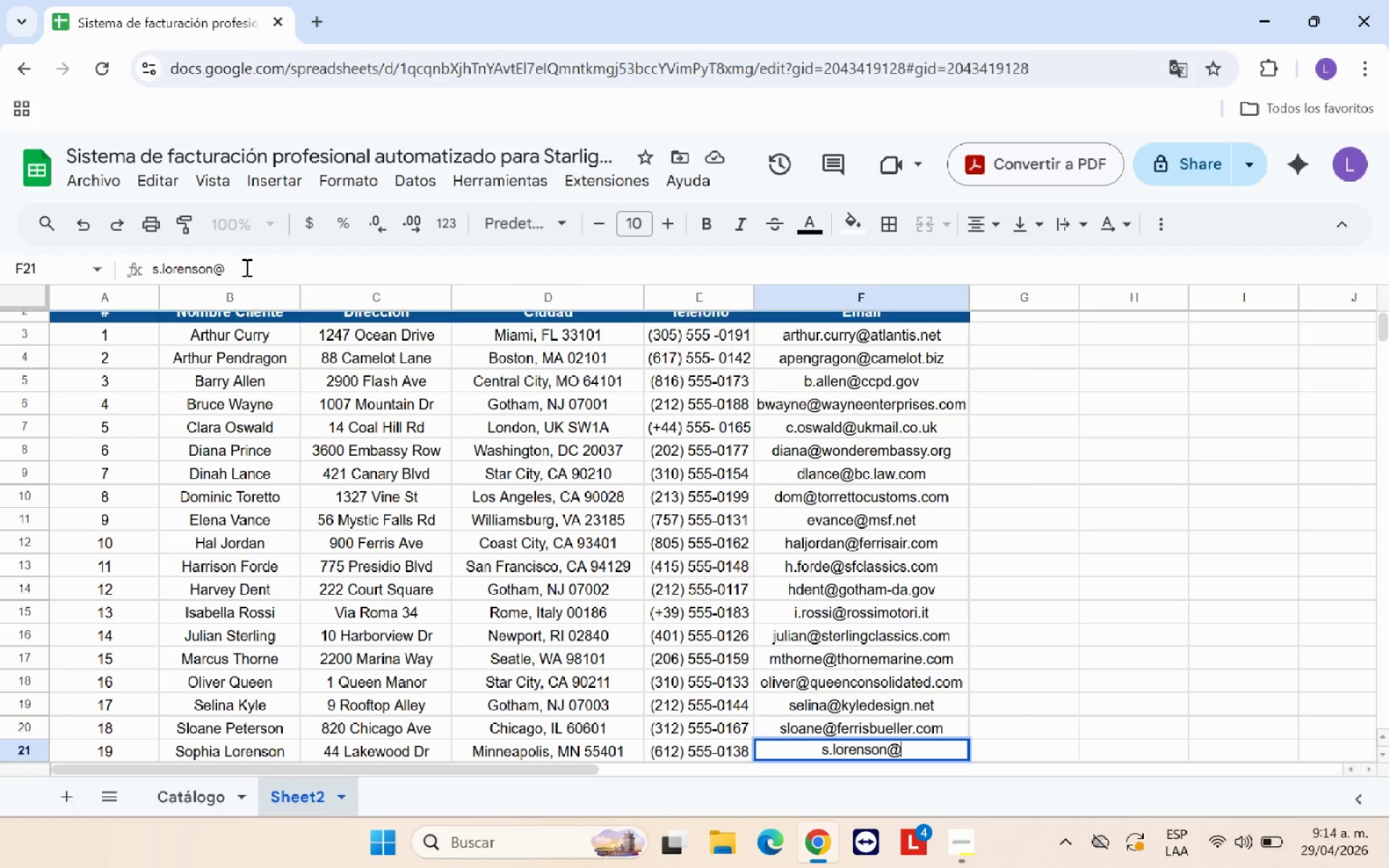 
type(loredesing.com)
 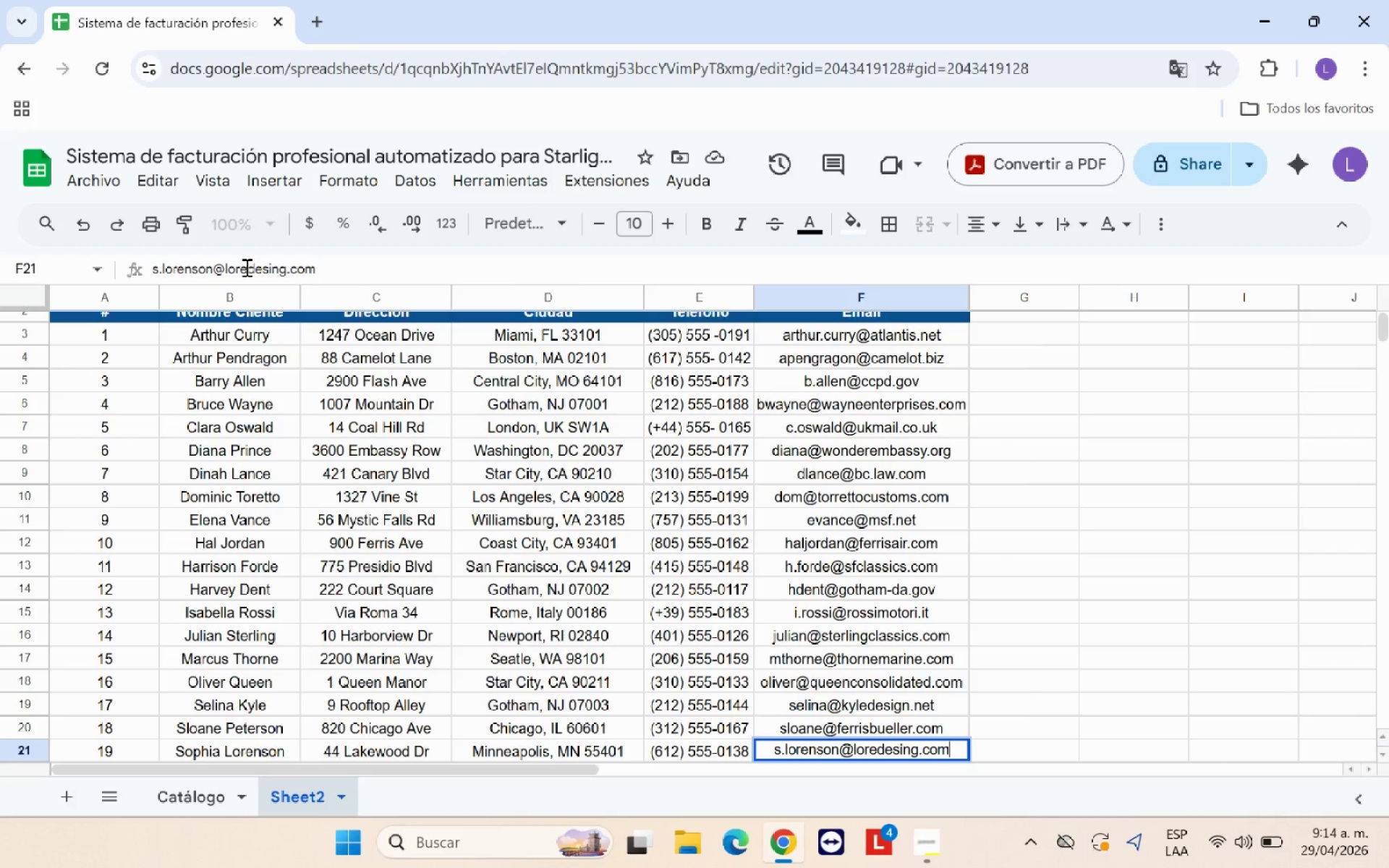 
key(Enter)
 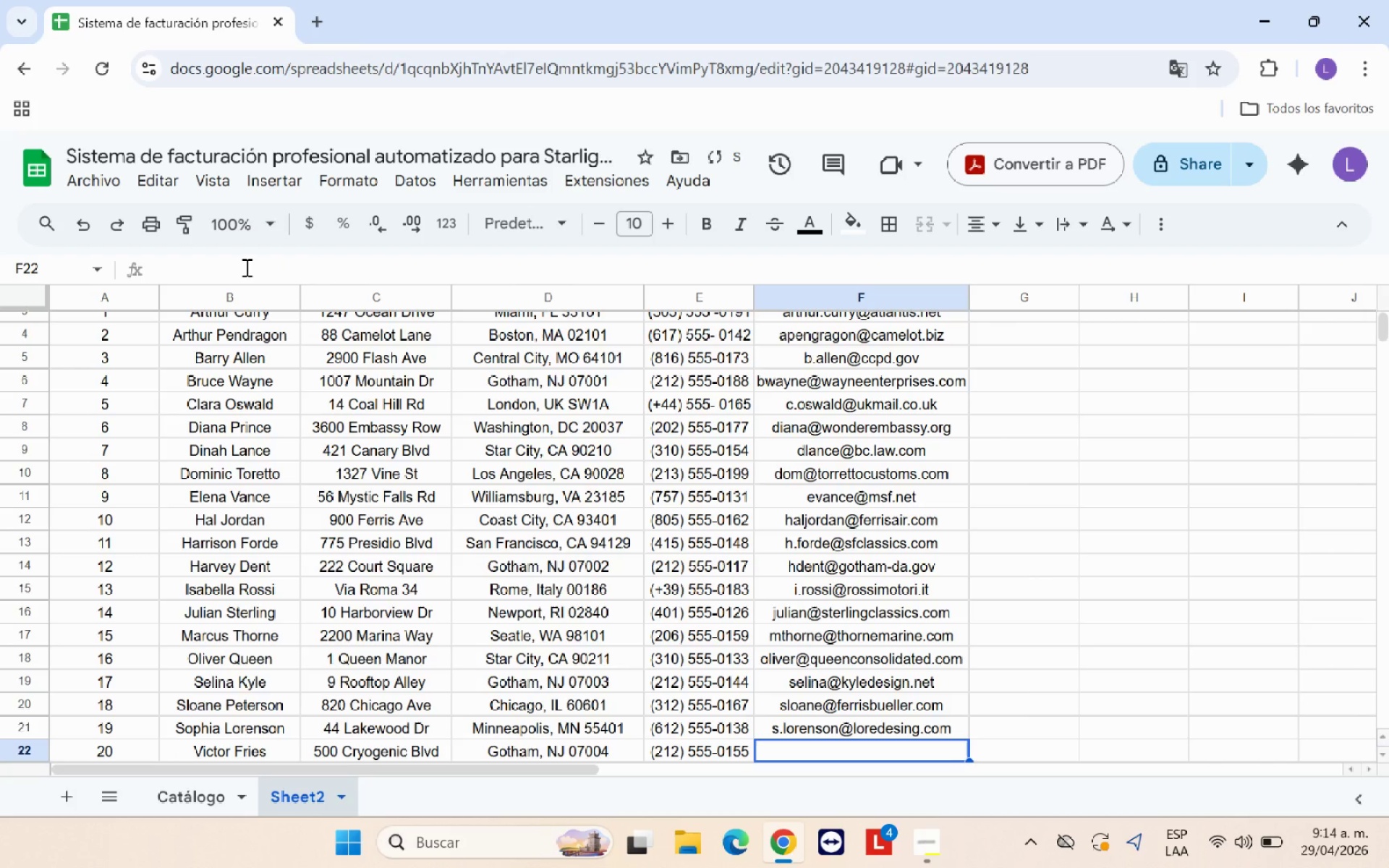 
type(v.fries)
 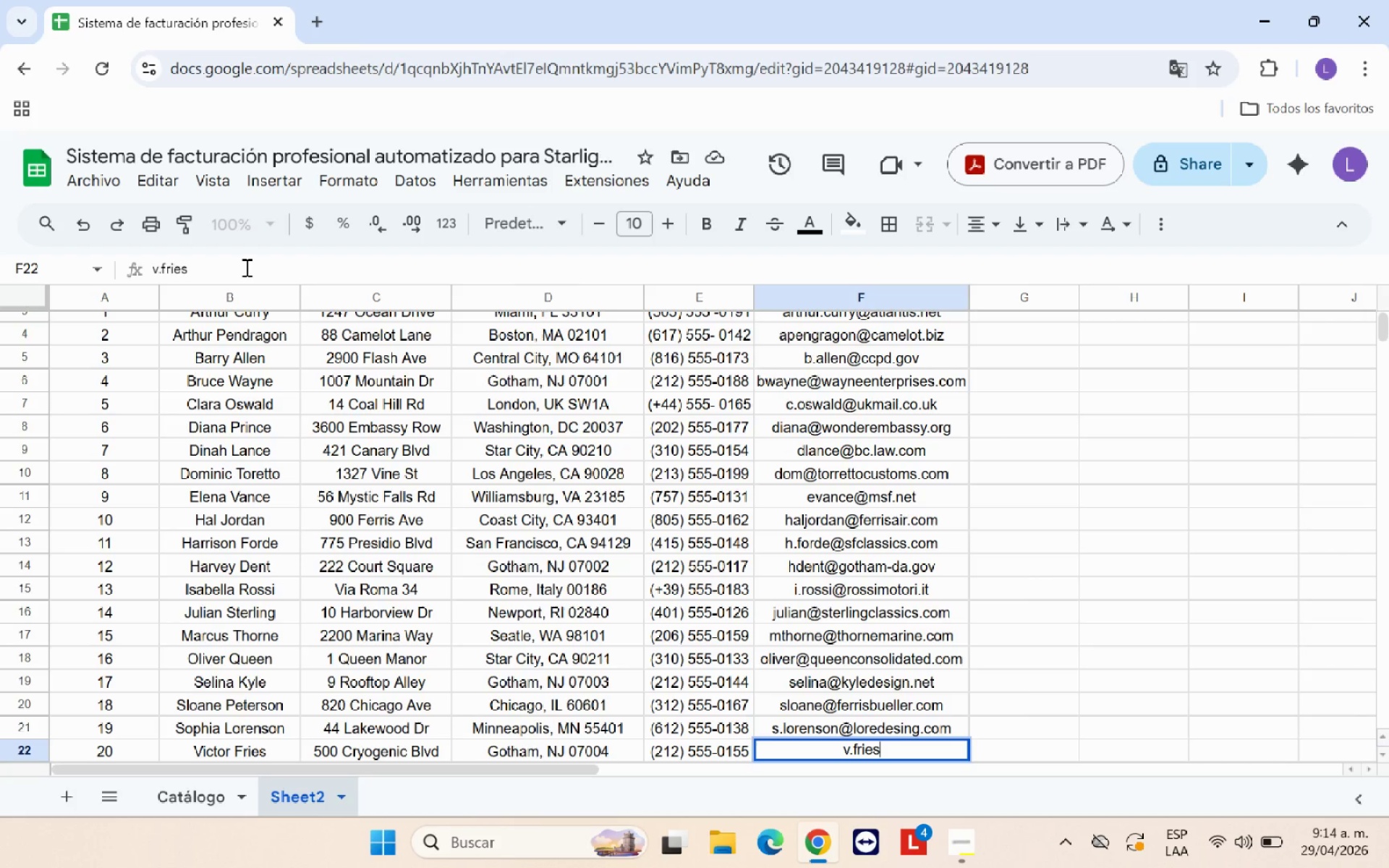 
key(Alt+Control+Q)
 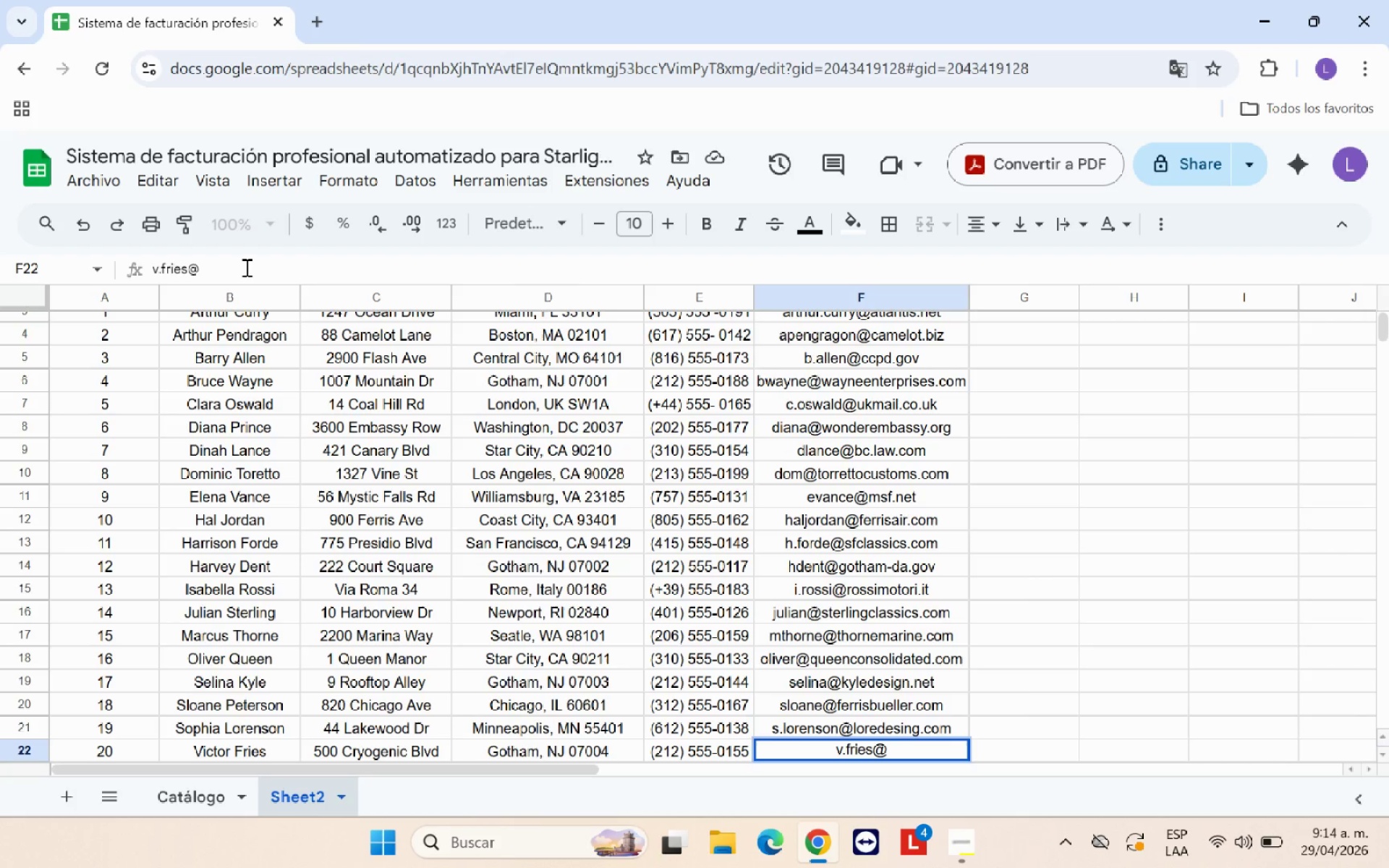 
type(gothammr.com)
 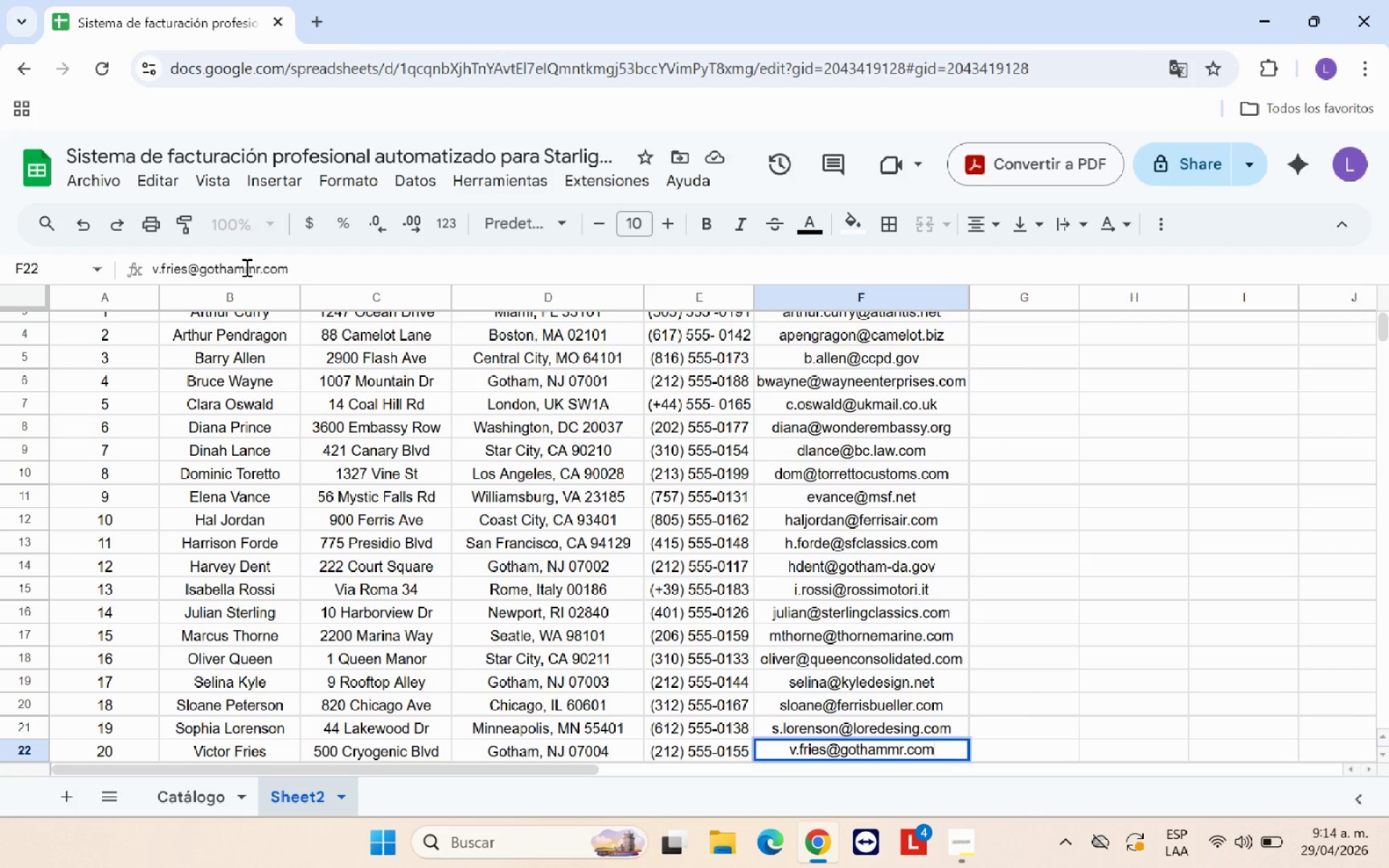 
key(Enter)
 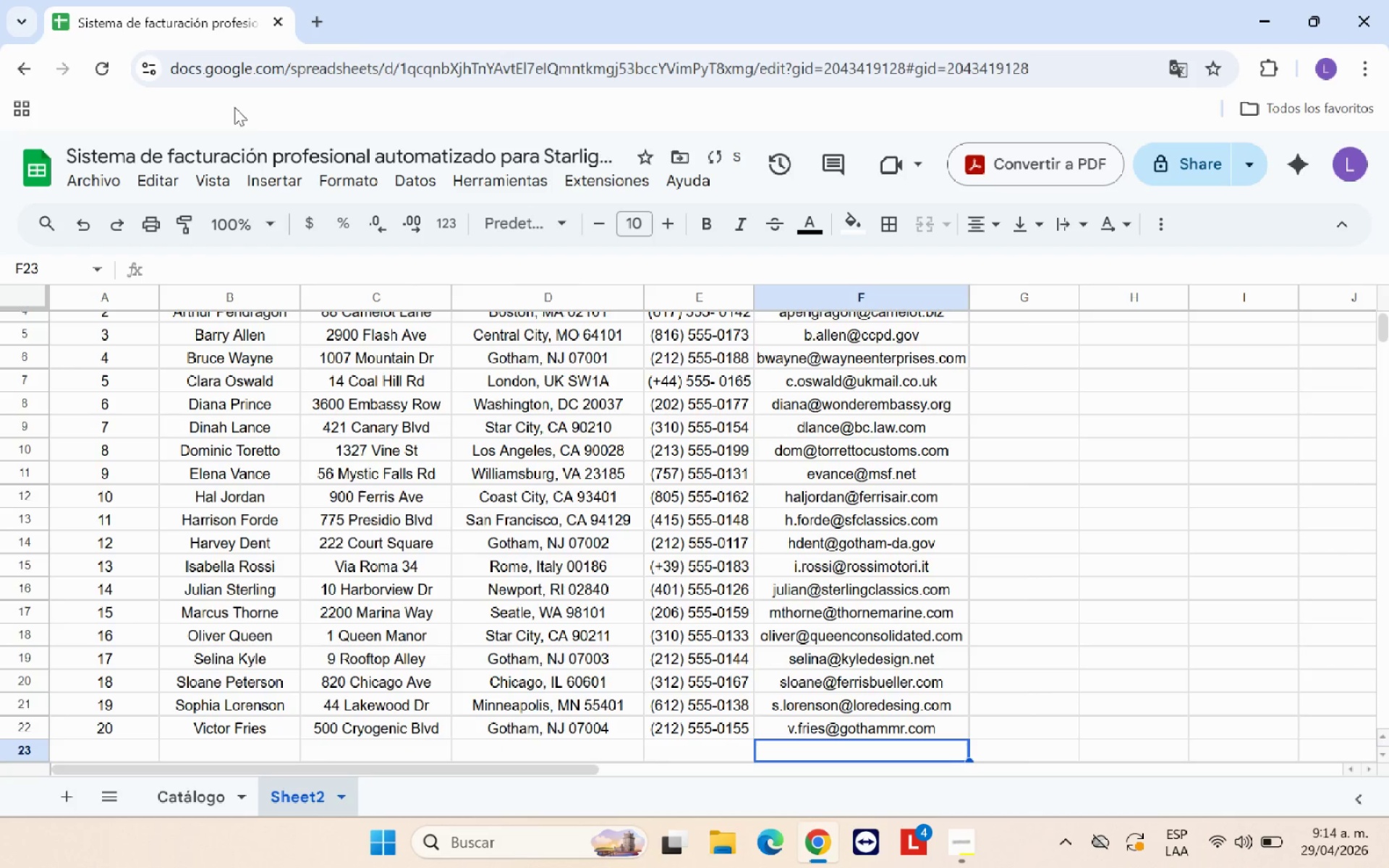 
scroll: coordinate [699, 481], scroll_direction: up, amount: 5.0
 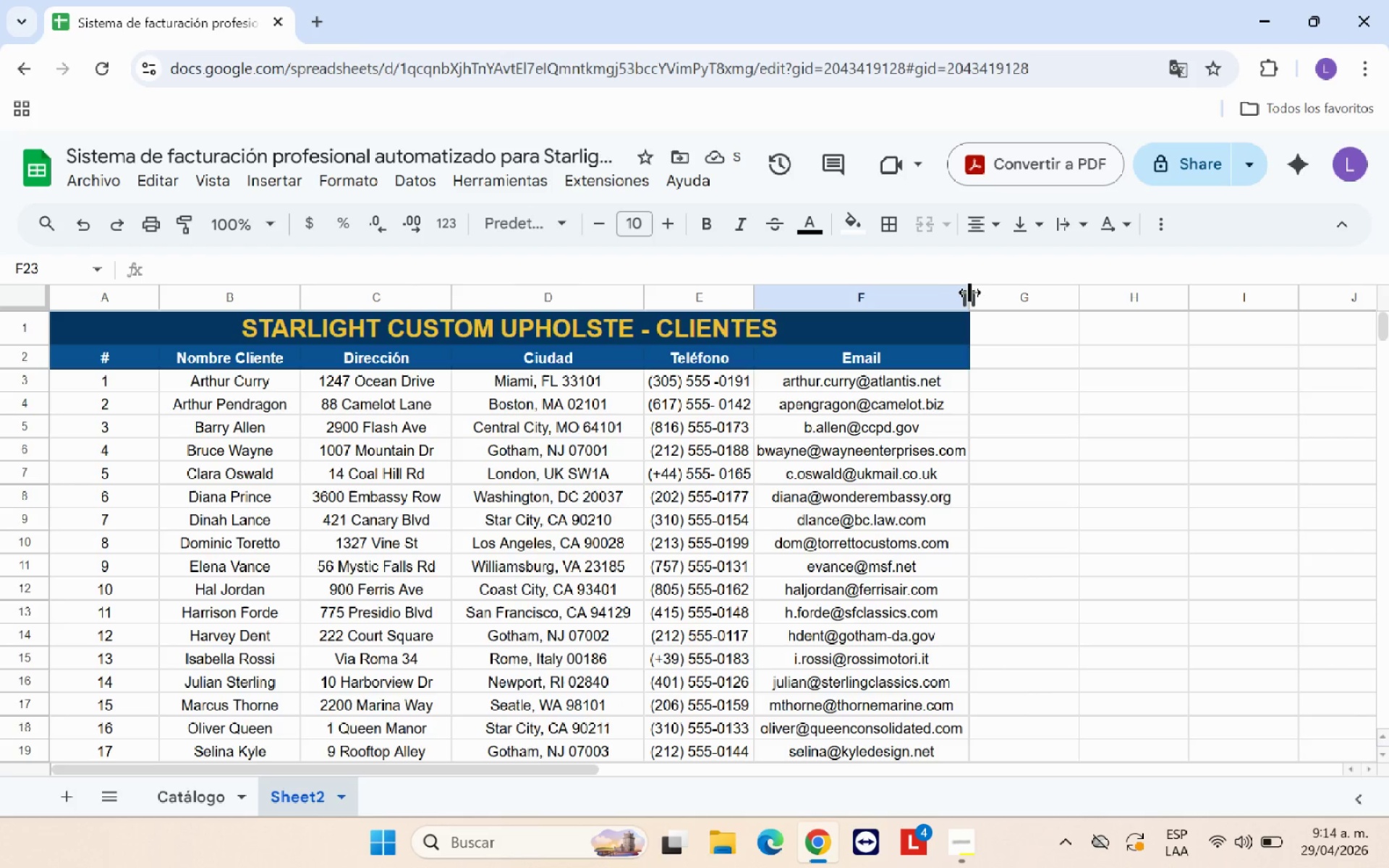 
left_click_drag(start_coordinate=[970, 292], to_coordinate=[1017, 293])
 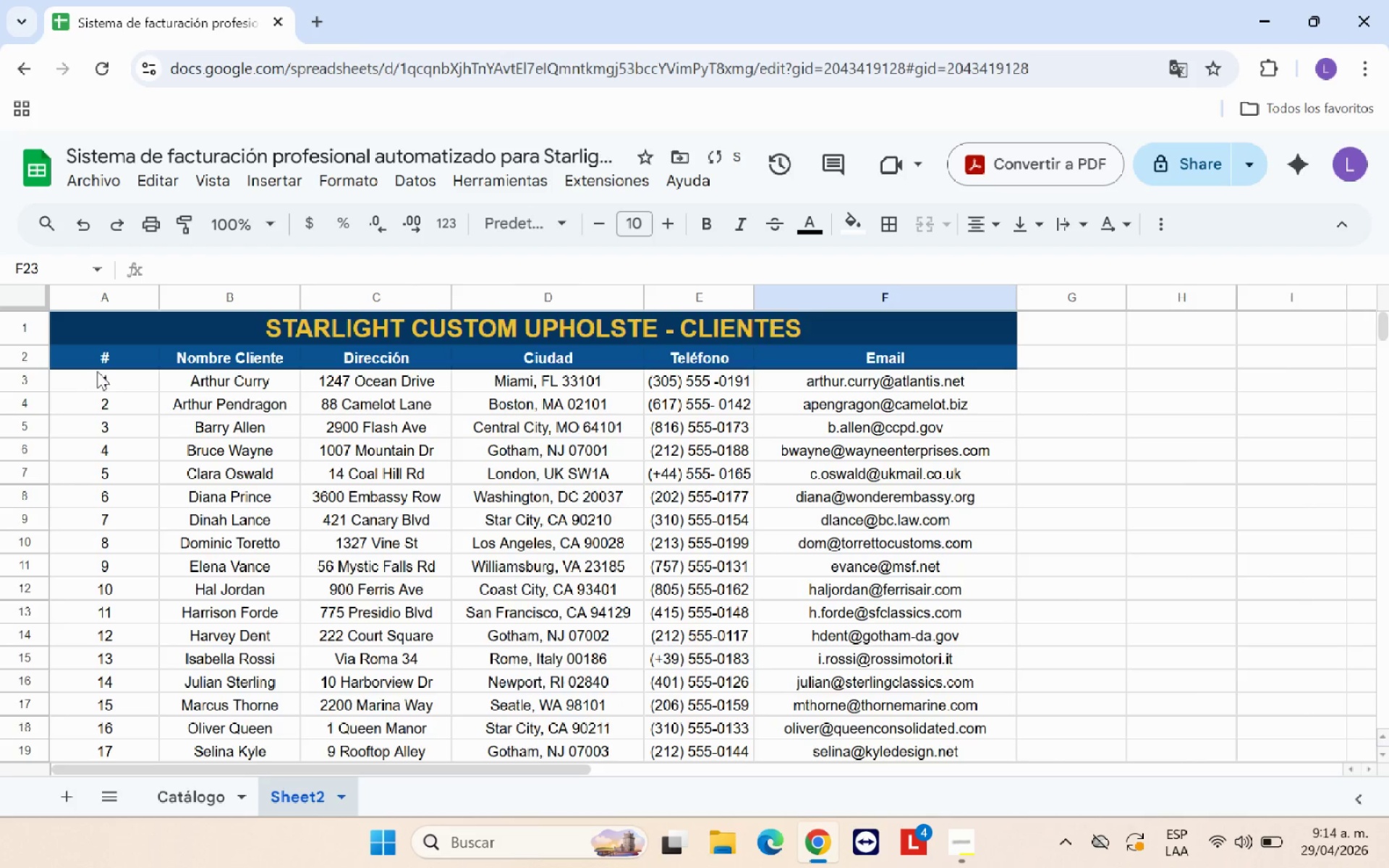 
left_click_drag(start_coordinate=[101, 378], to_coordinate=[924, 483])
 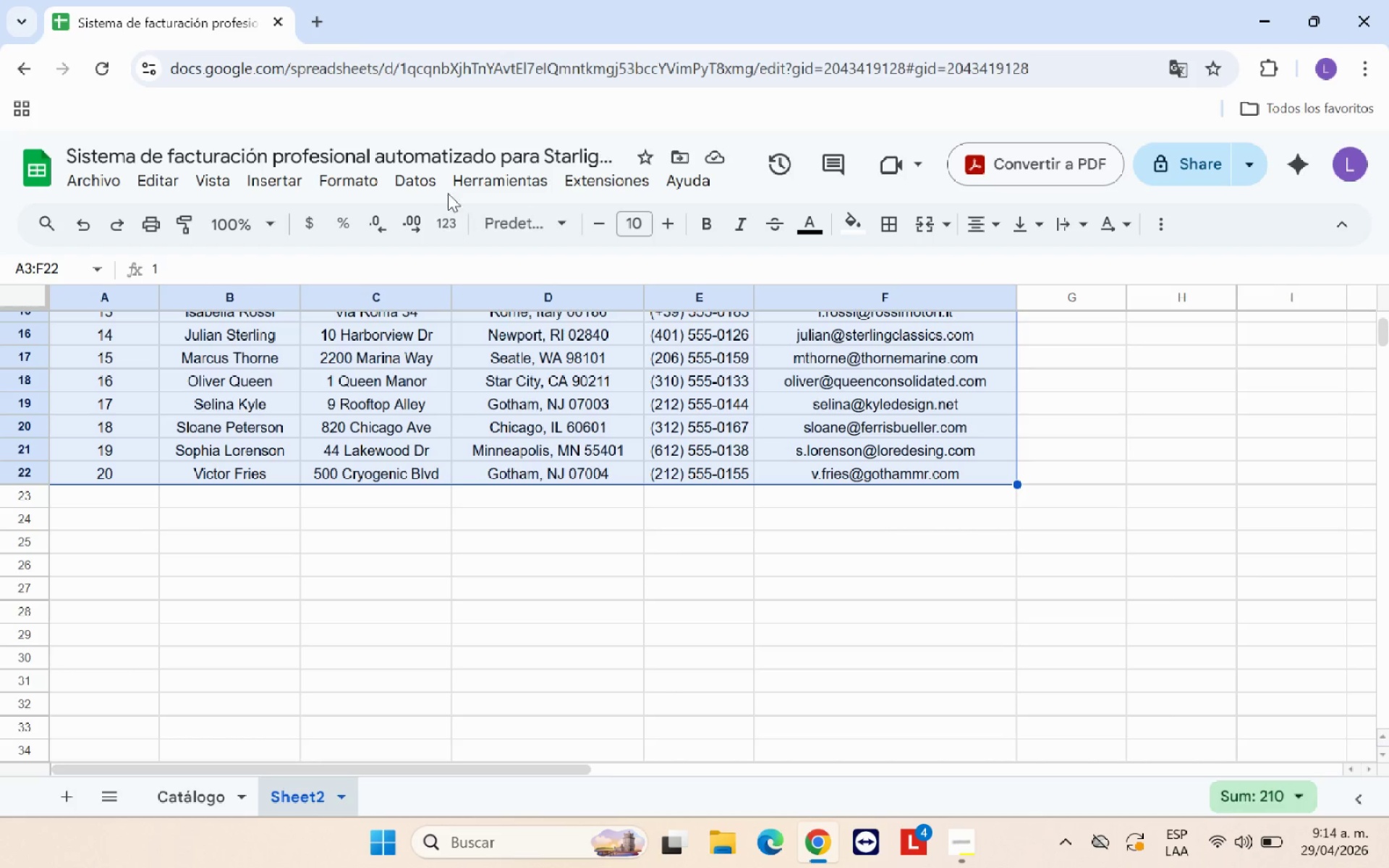 
left_click([367, 180])
 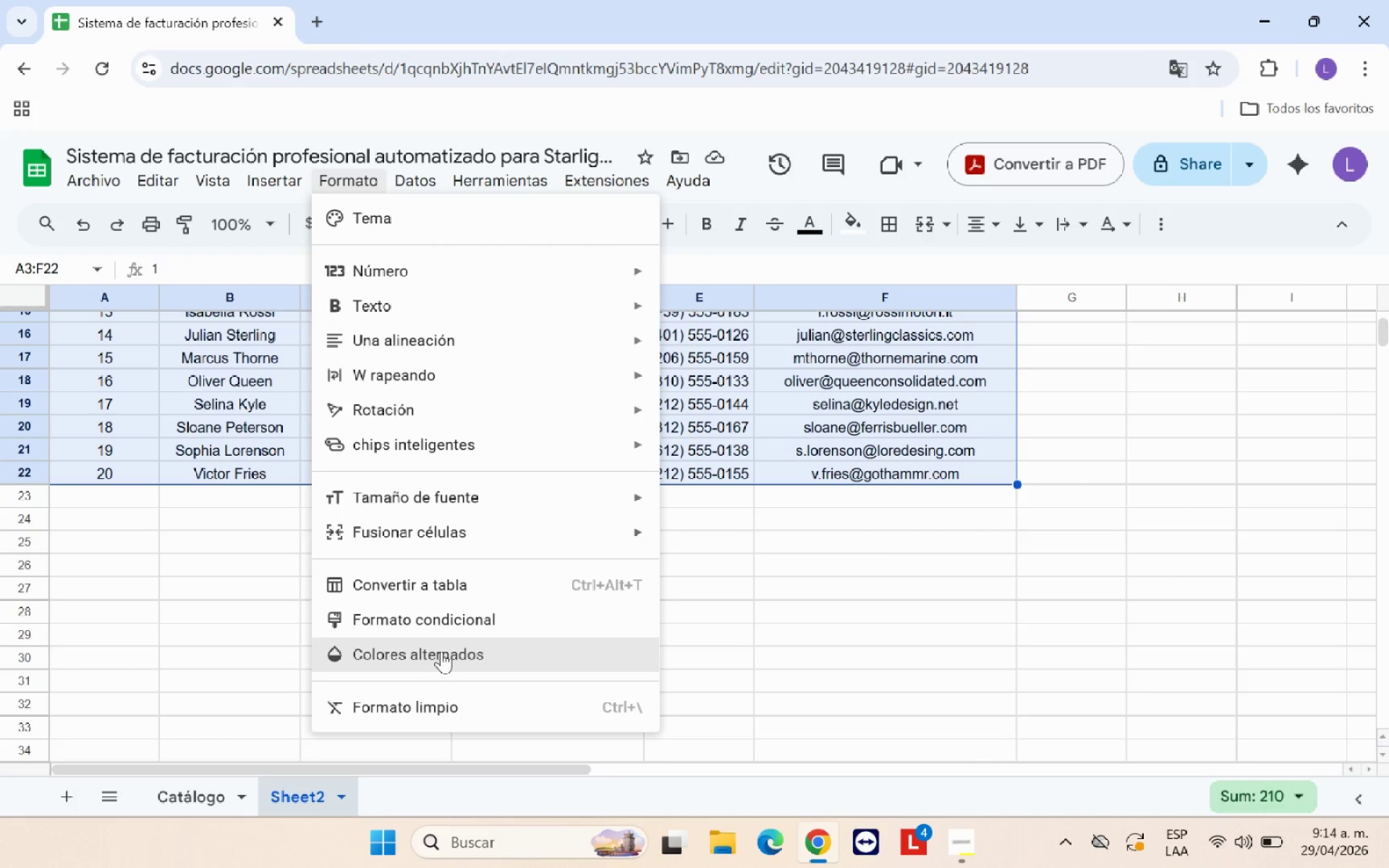 
left_click([448, 662])
 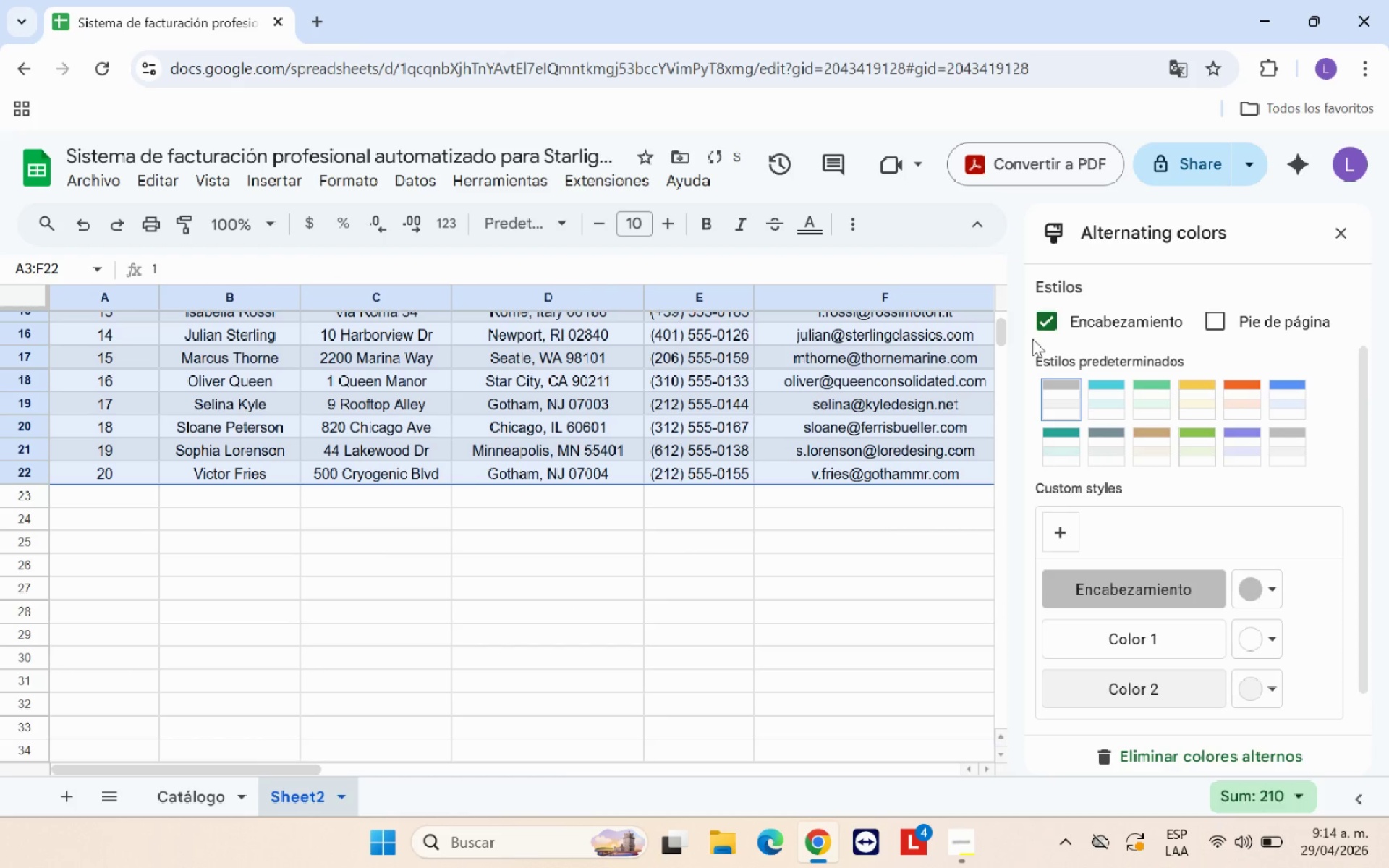 
left_click([1040, 315])
 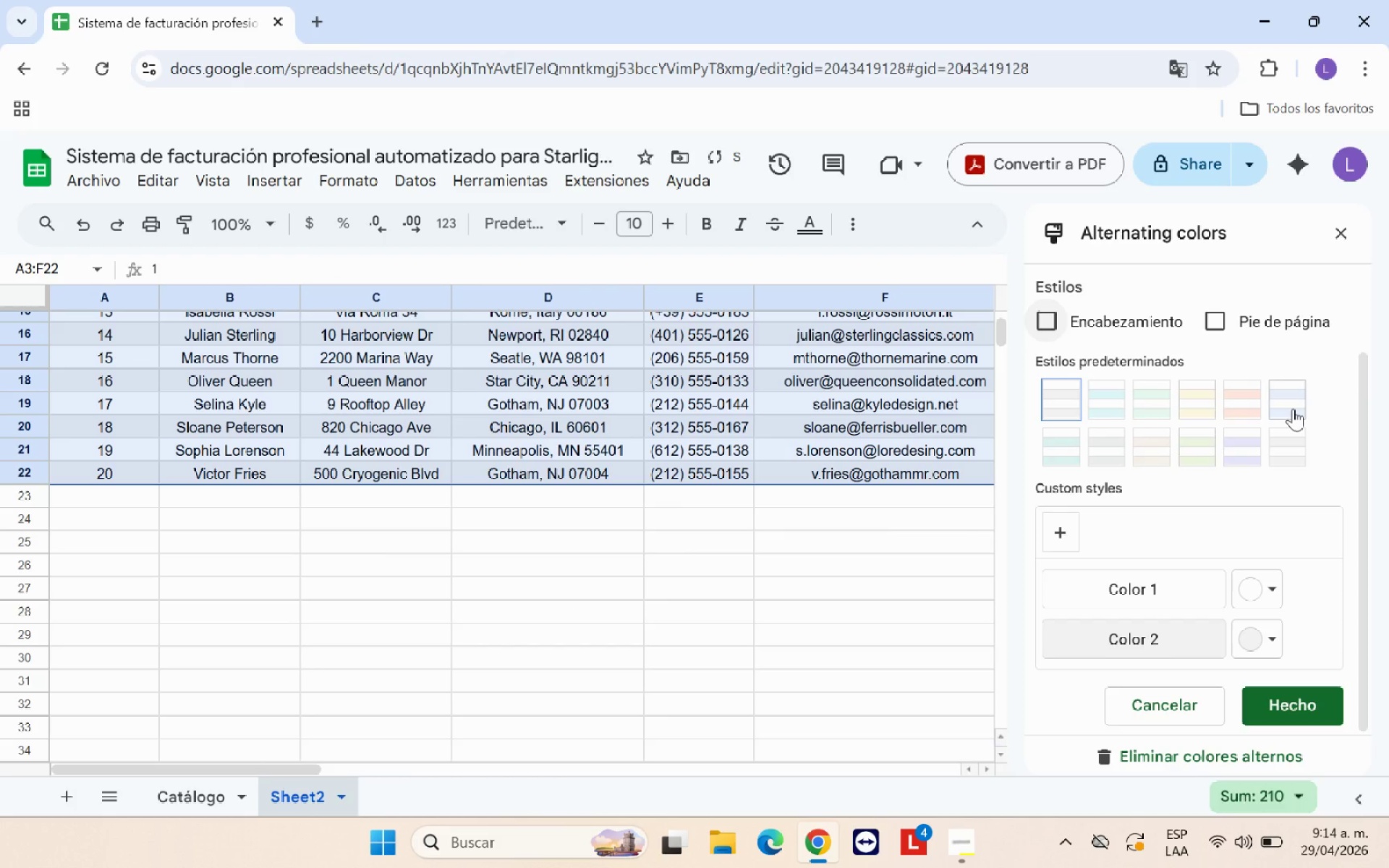 
left_click([1293, 409])
 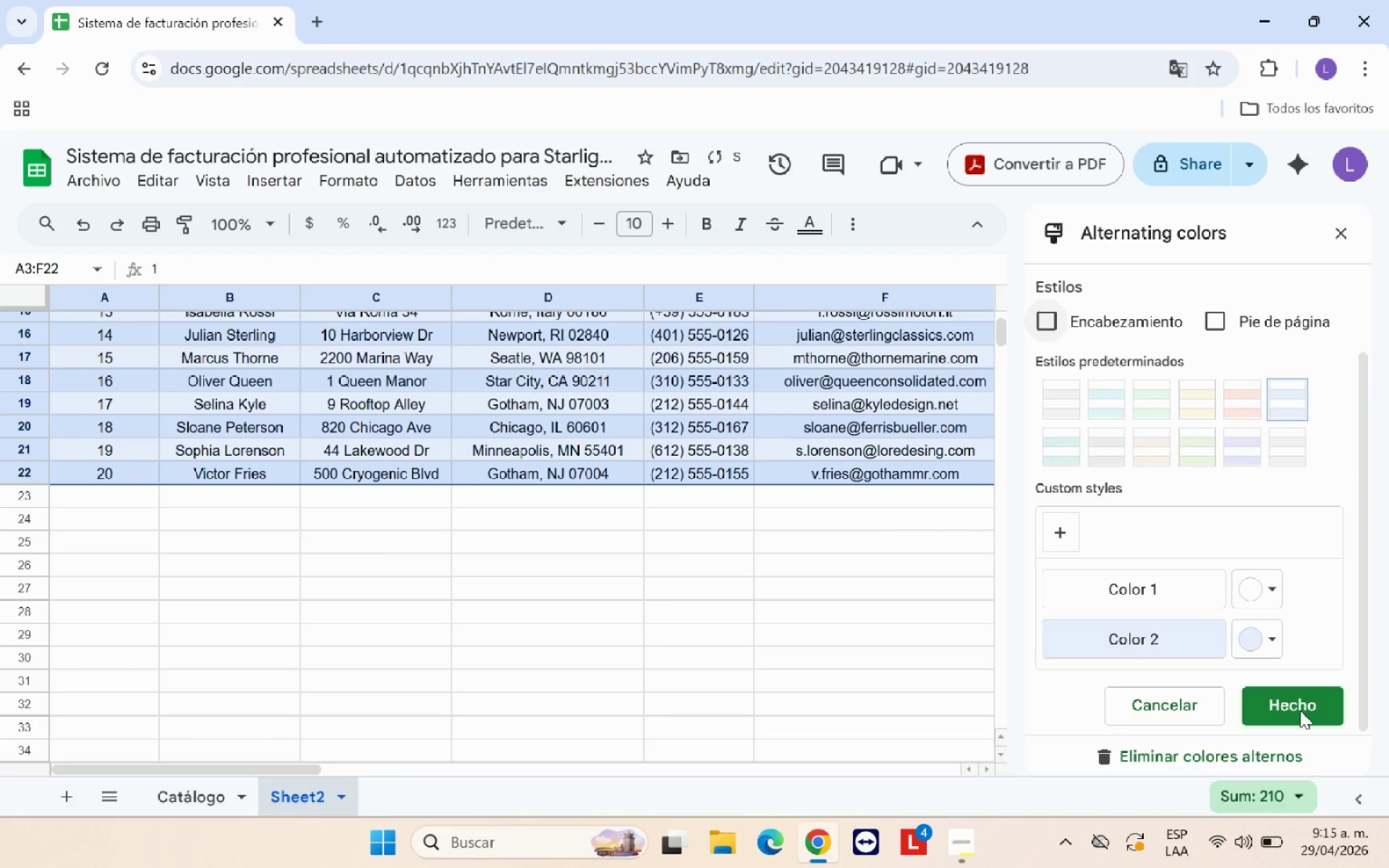 
left_click([1300, 710])
 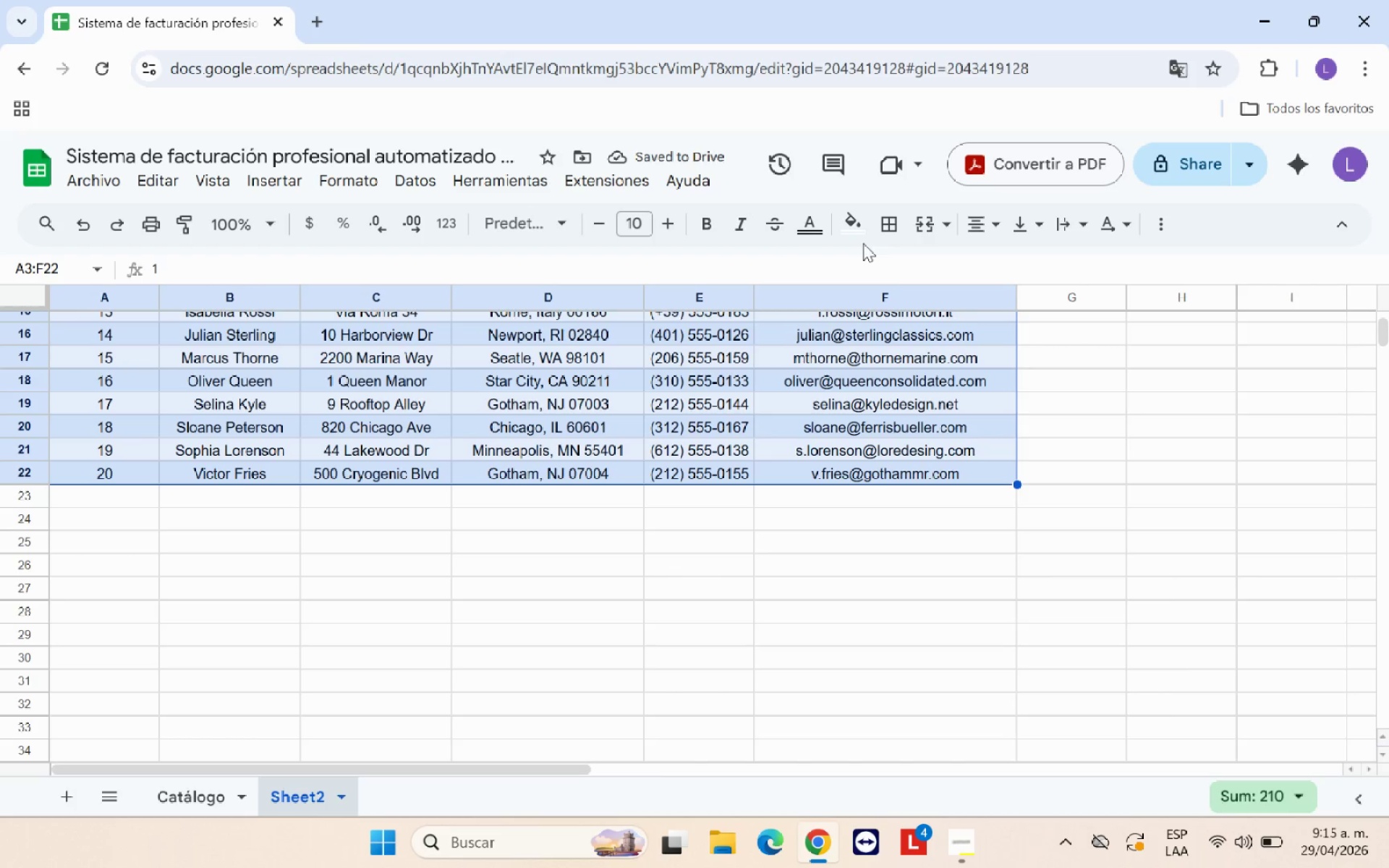 
left_click([893, 230])
 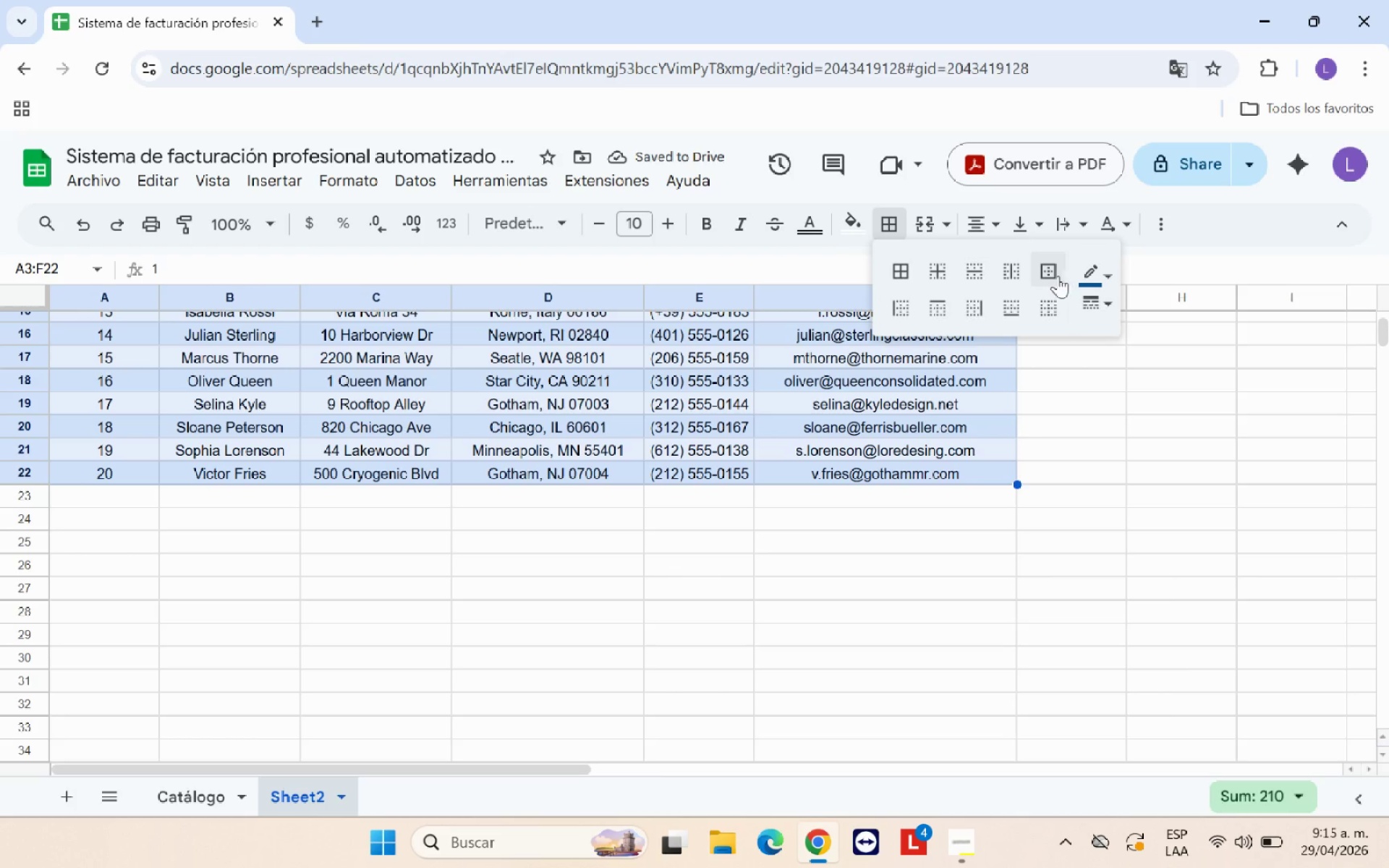 
left_click([1055, 275])
 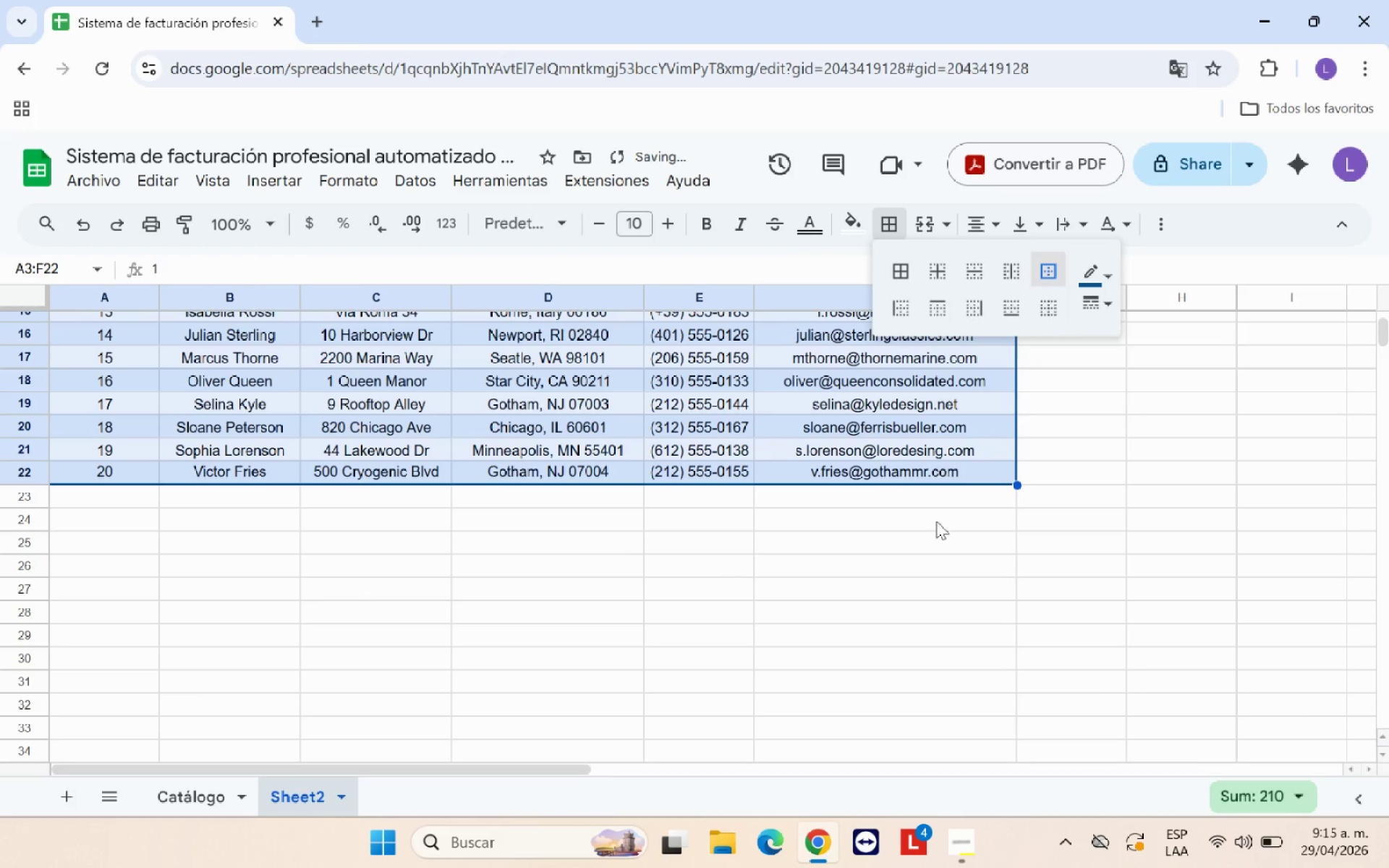 
left_click([881, 588])
 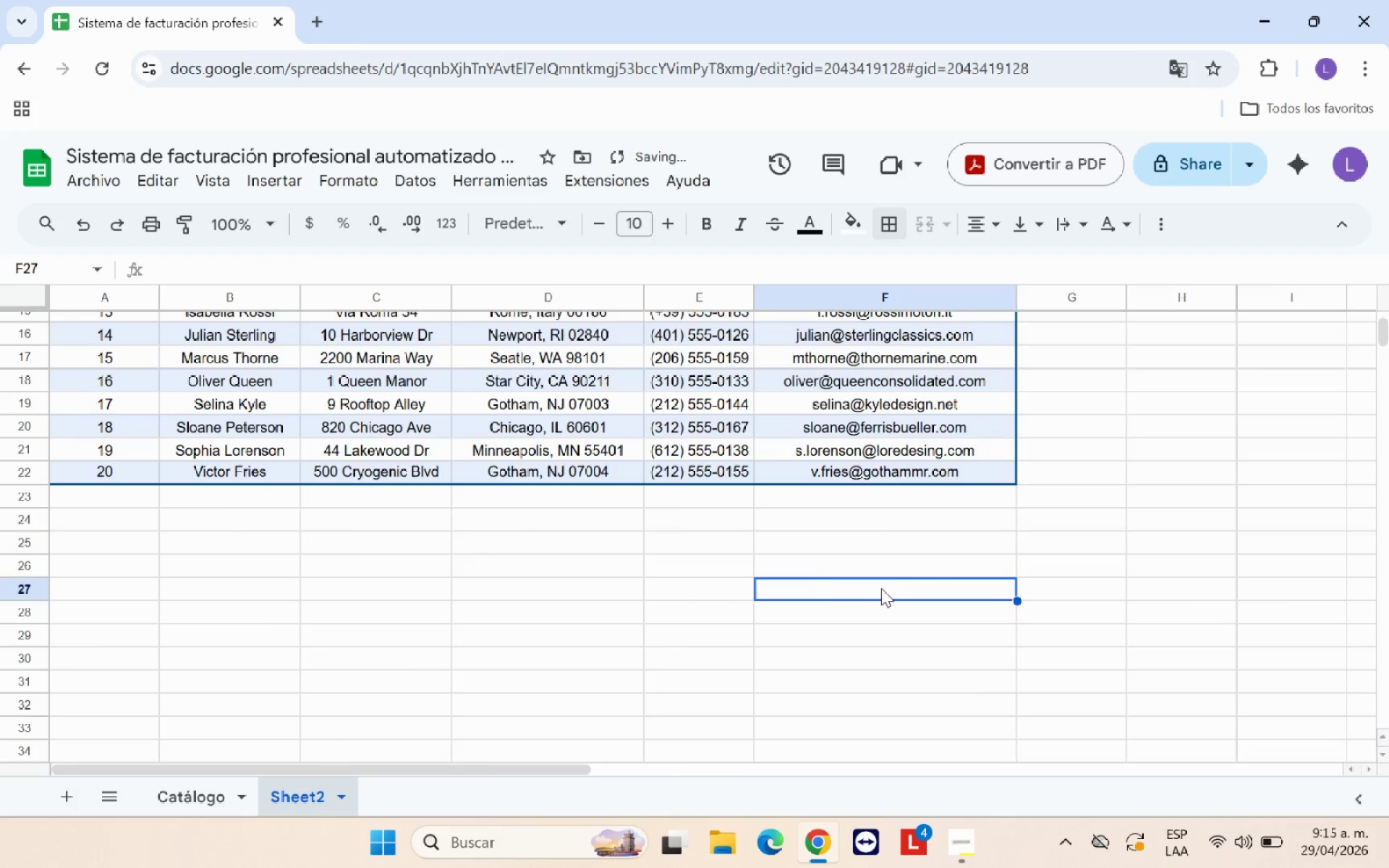 
scroll: coordinate [881, 588], scroll_direction: up, amount: 13.0
 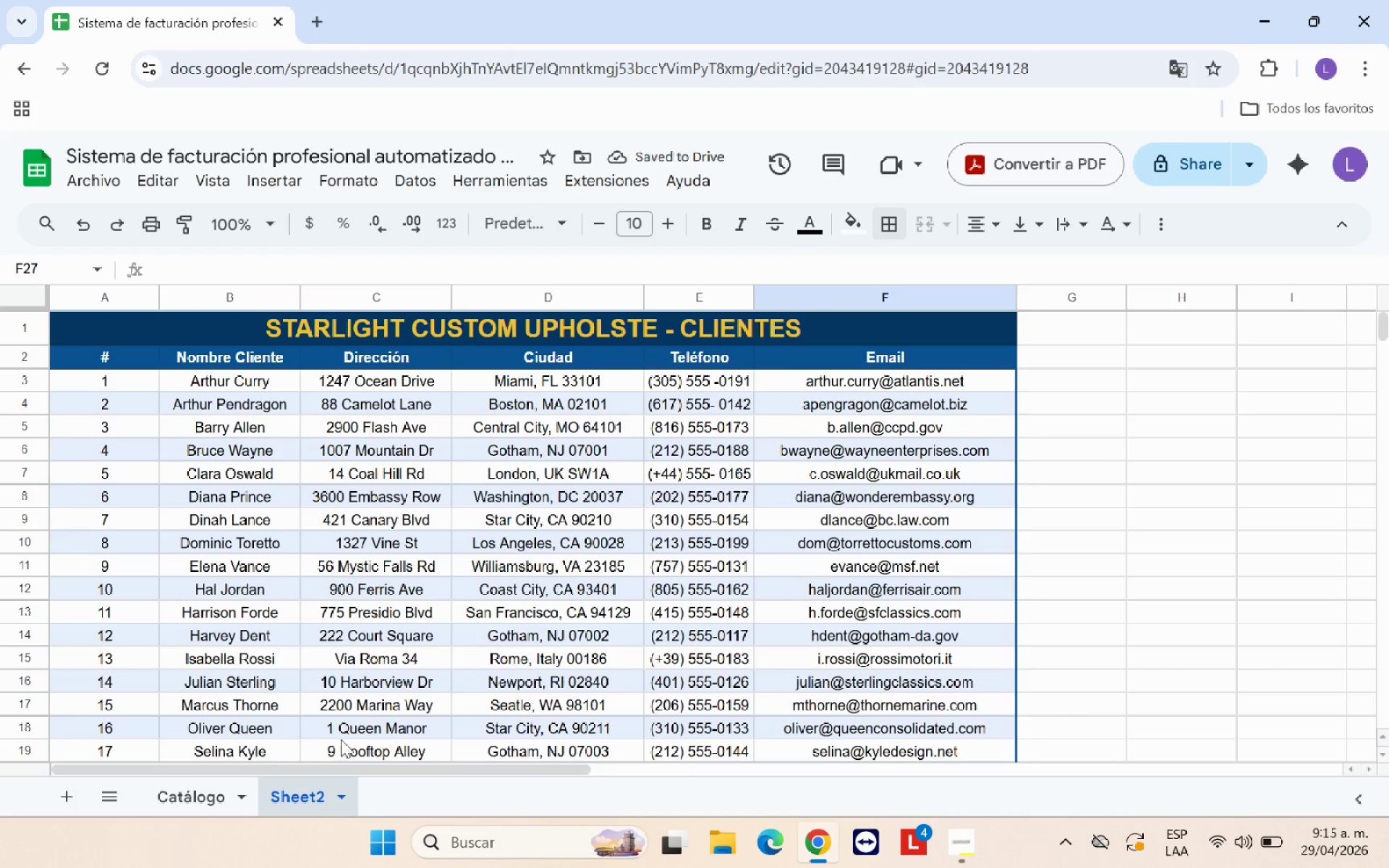 
mouse_move([249, 801])
 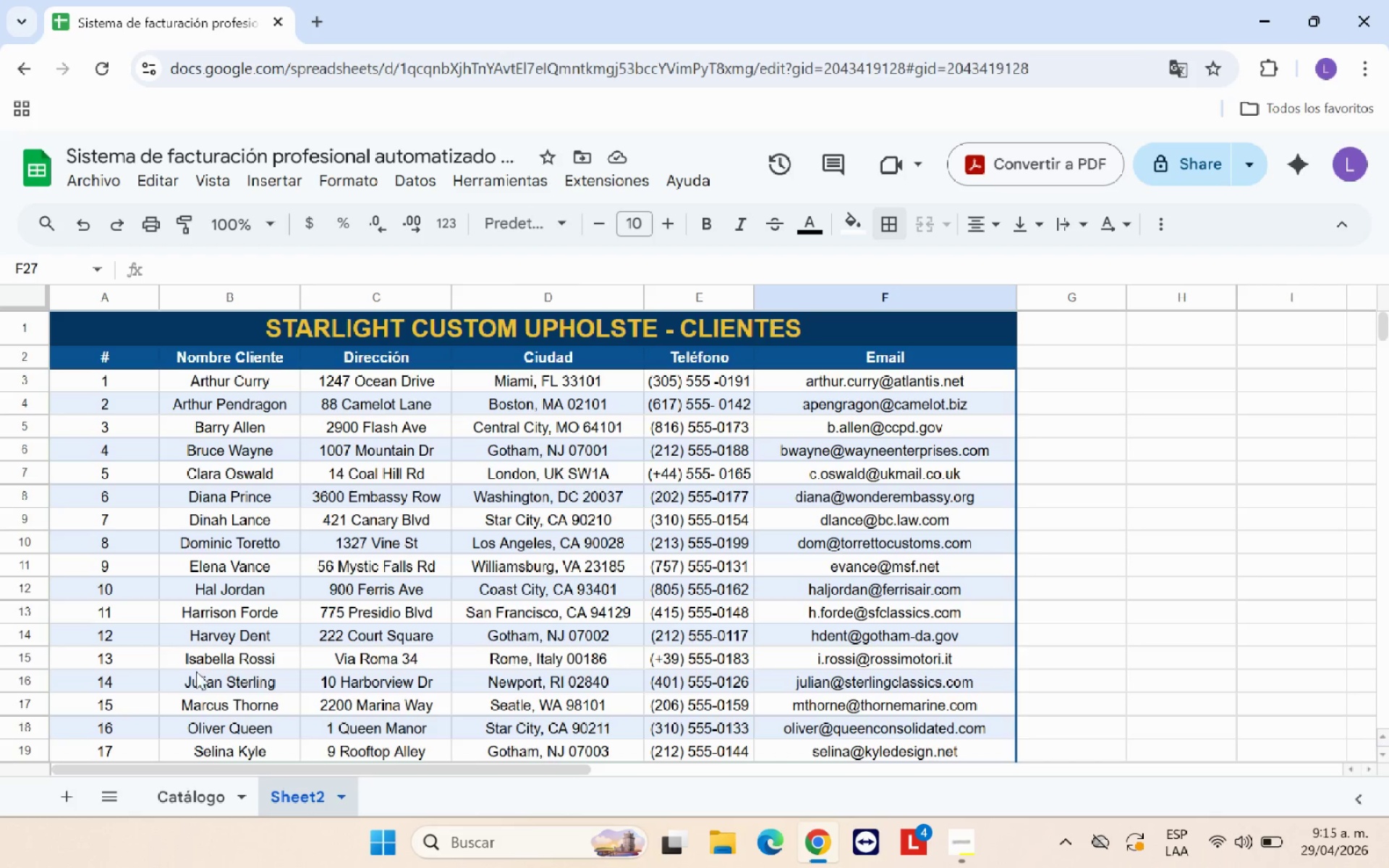 
left_click([212, 799])
 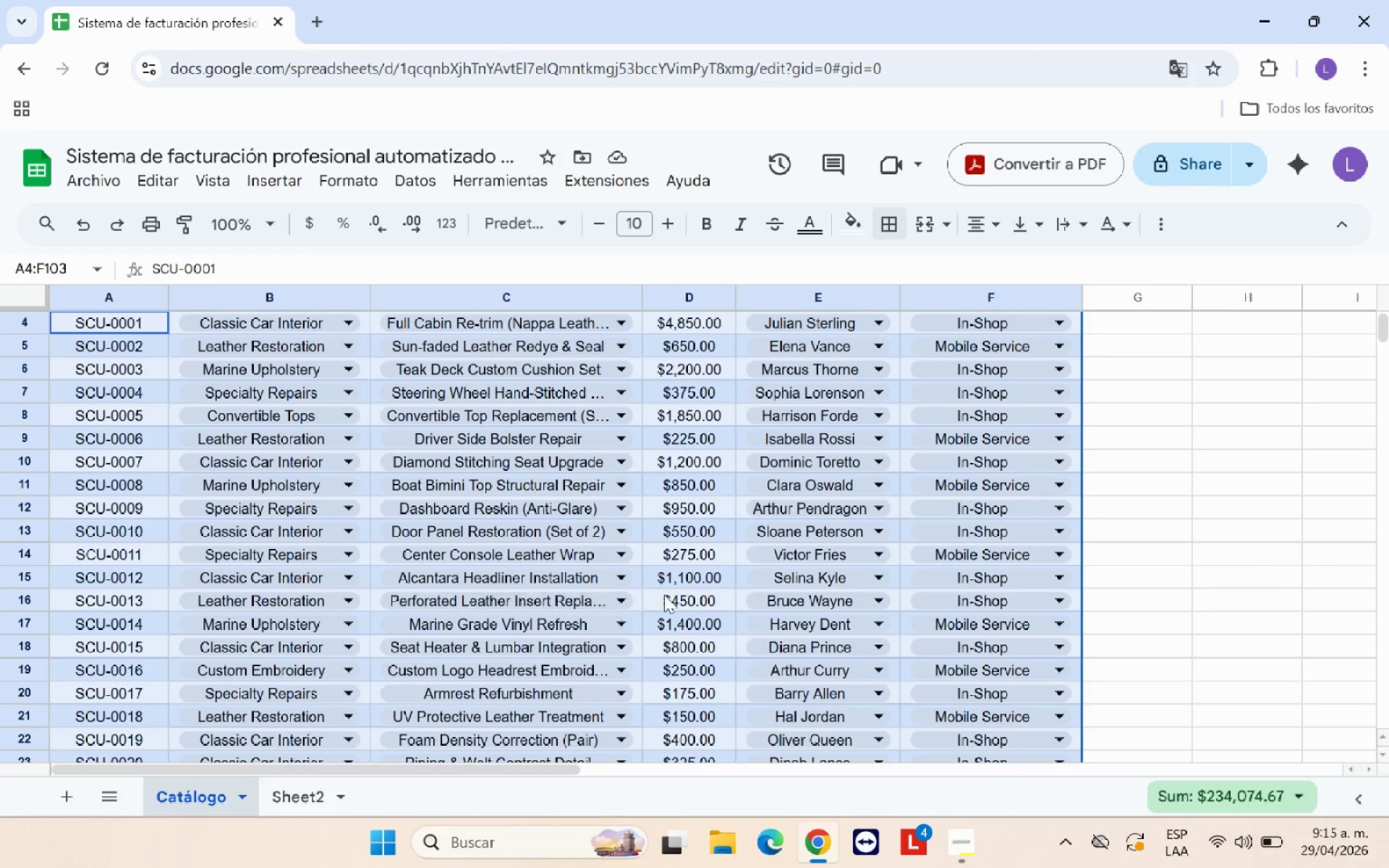 
scroll: coordinate [1150, 571], scroll_direction: up, amount: 7.0
 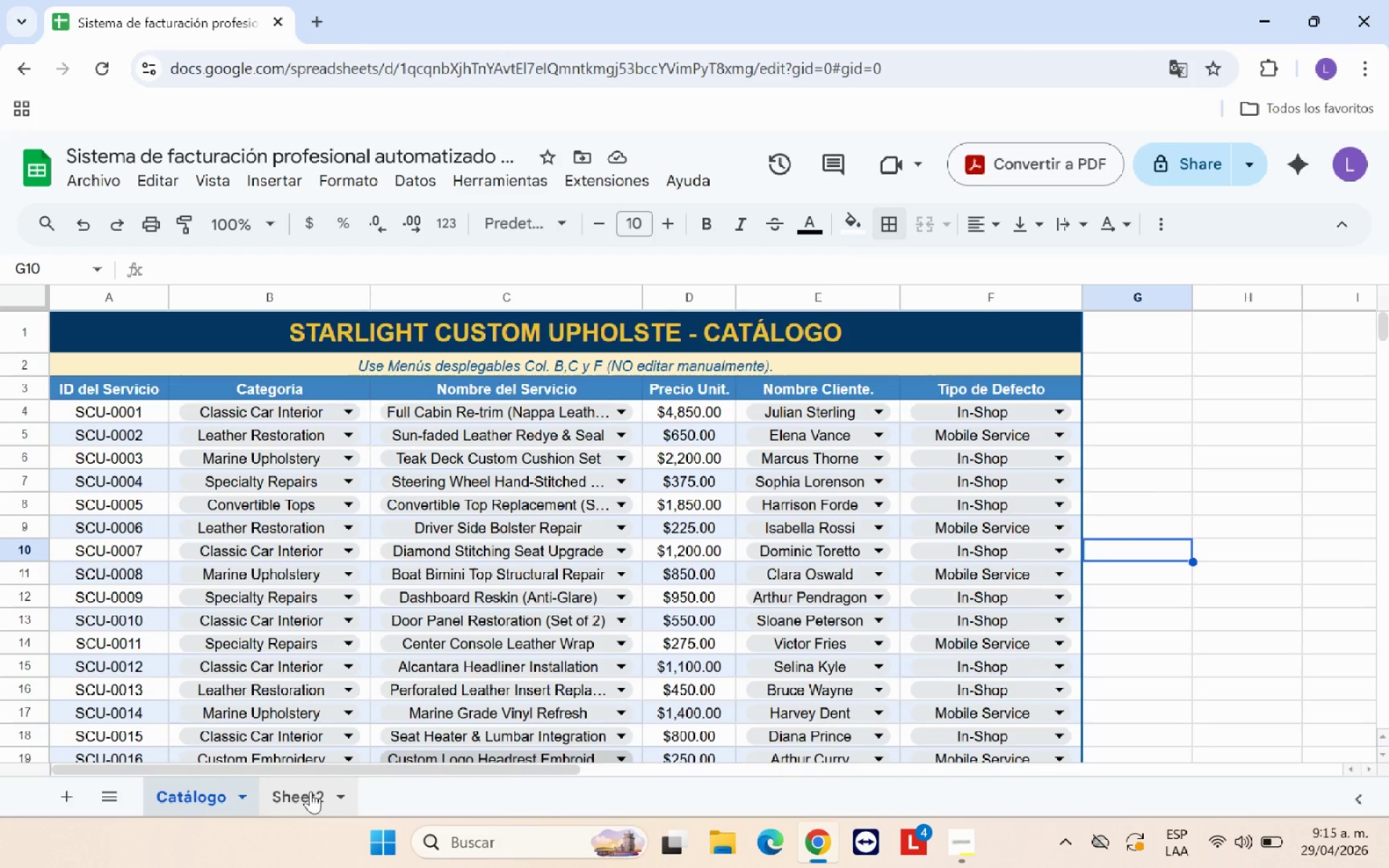 
left_click([310, 791])
 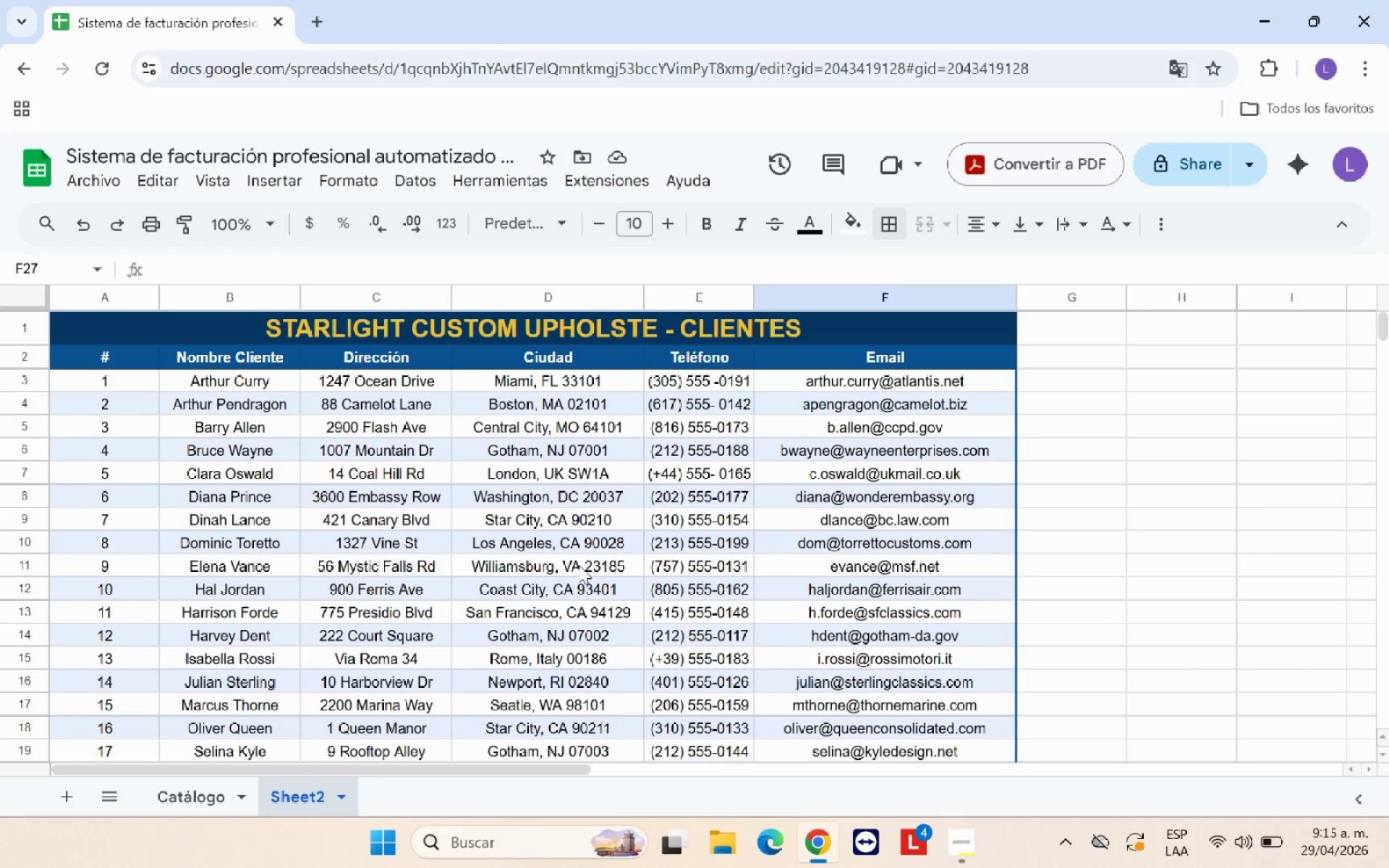 
left_click_drag(start_coordinate=[755, 299], to_coordinate=[763, 298])
 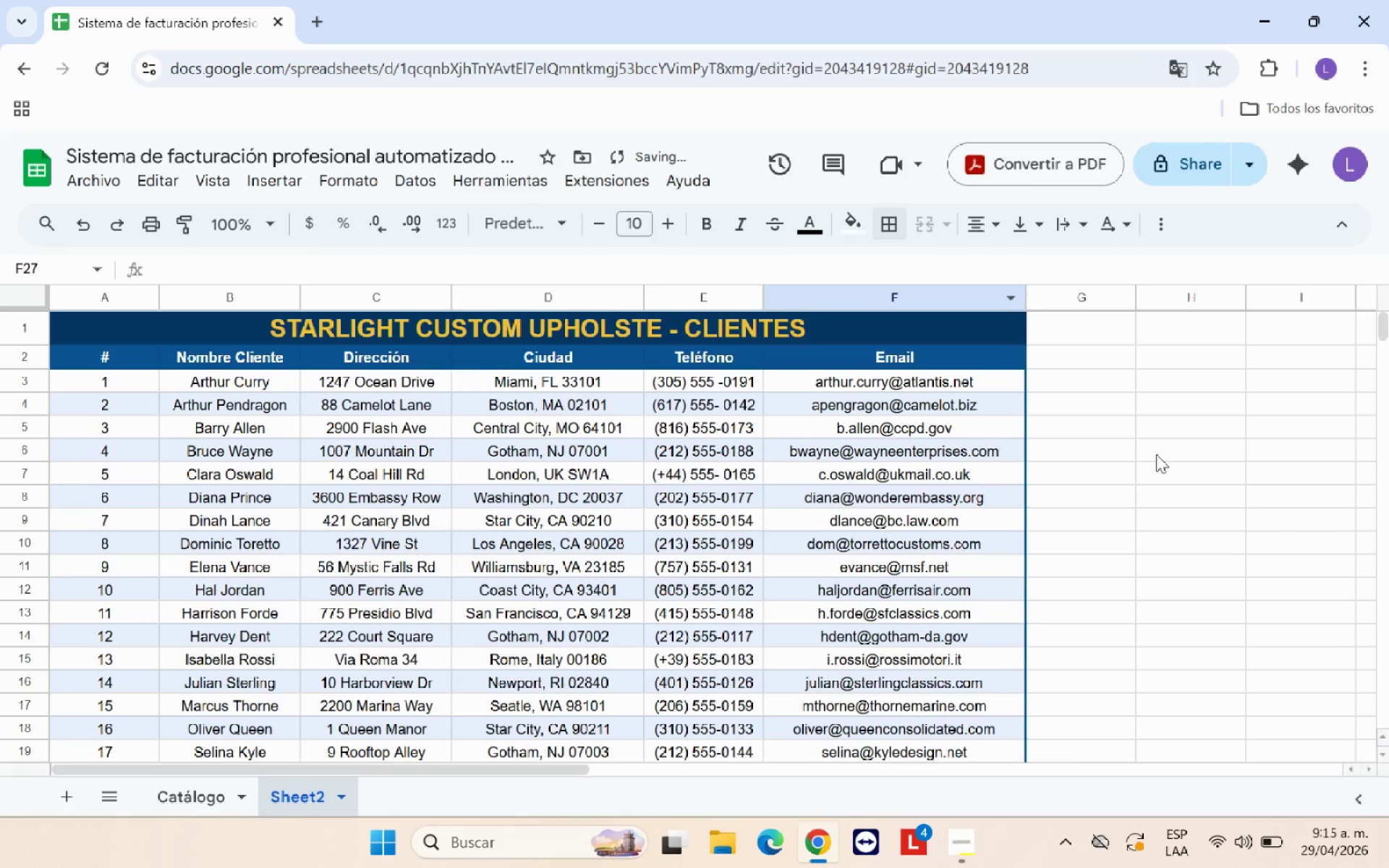 
left_click([1156, 454])
 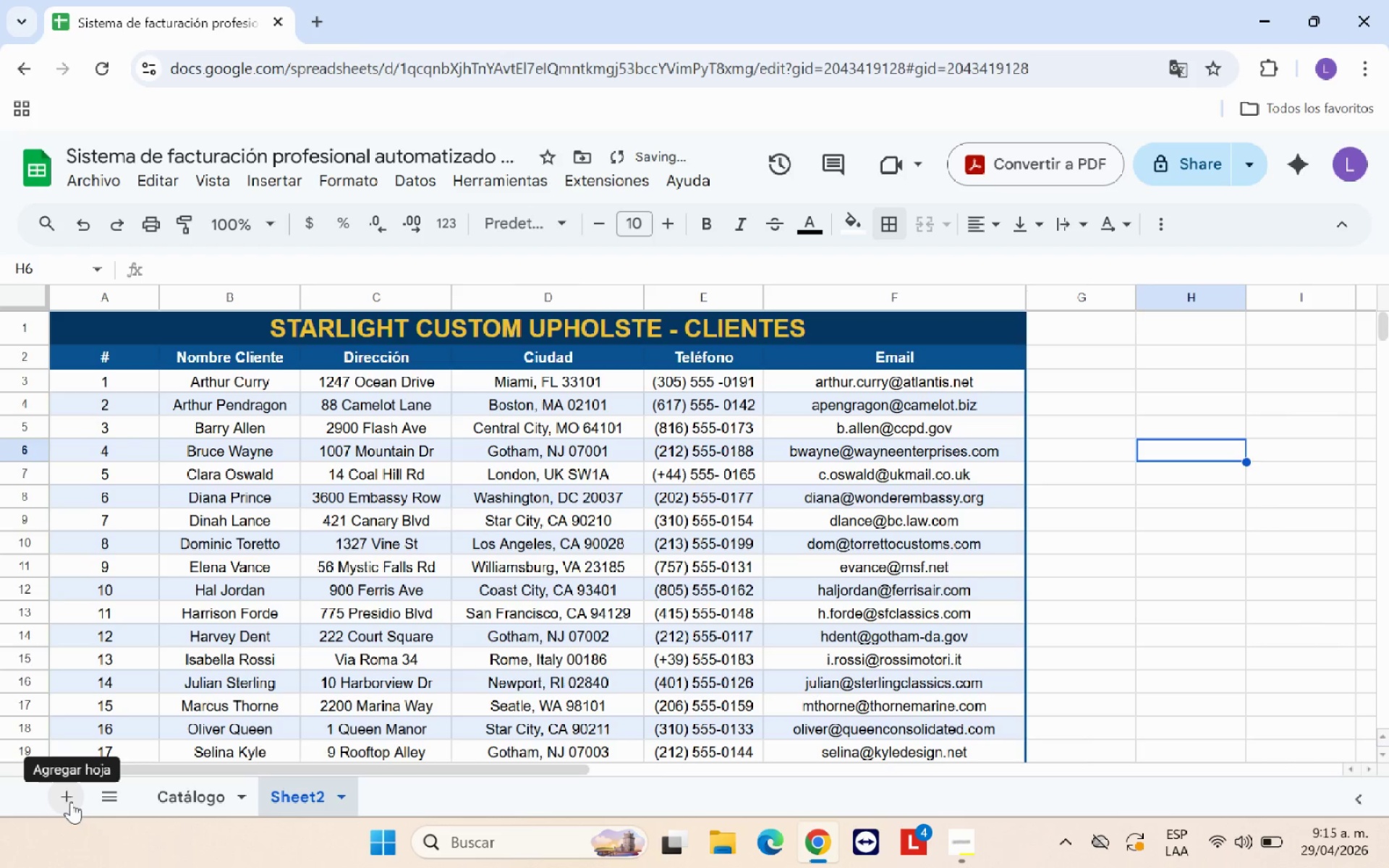 
left_click([71, 801])
 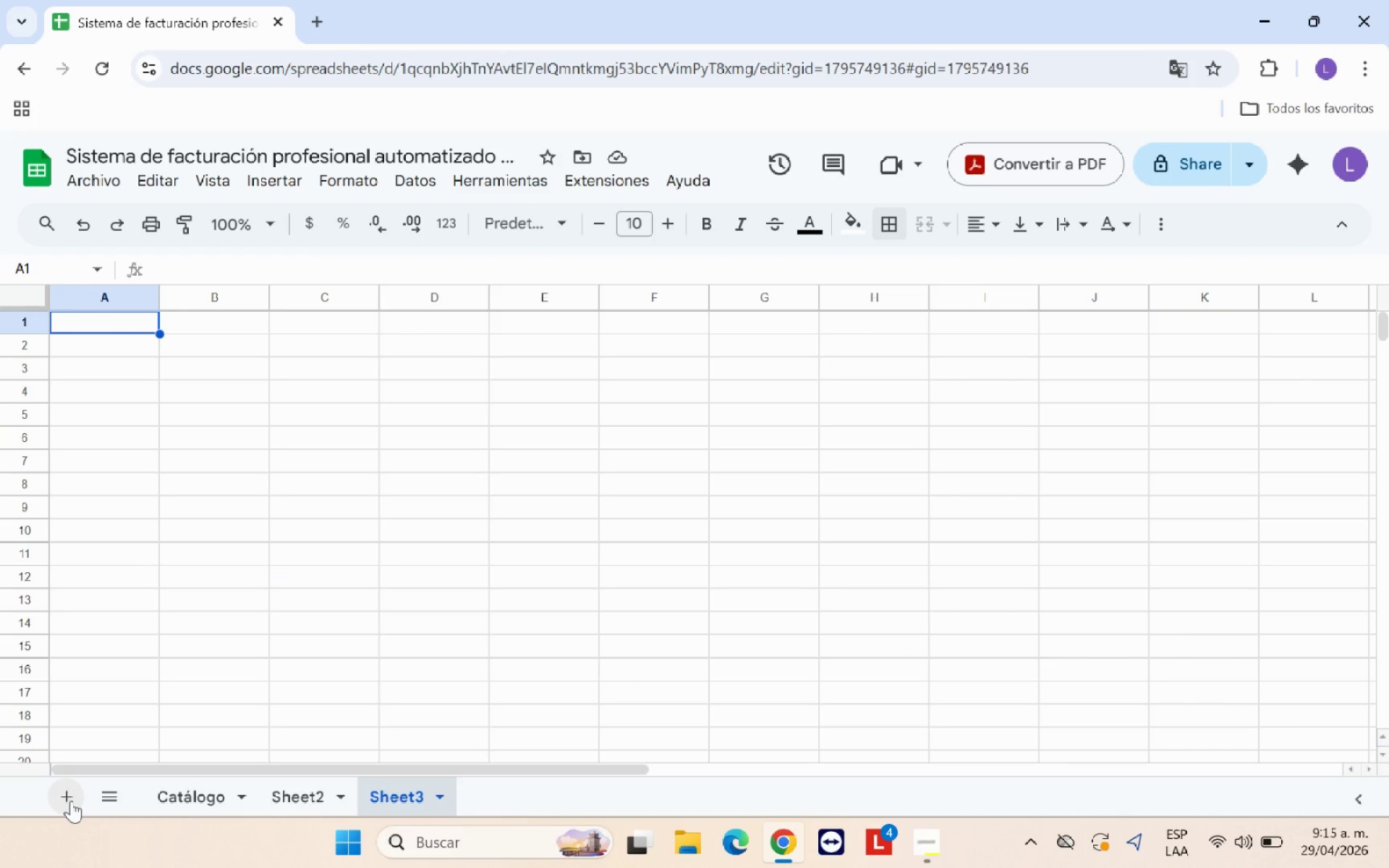 
wait(7.28)
 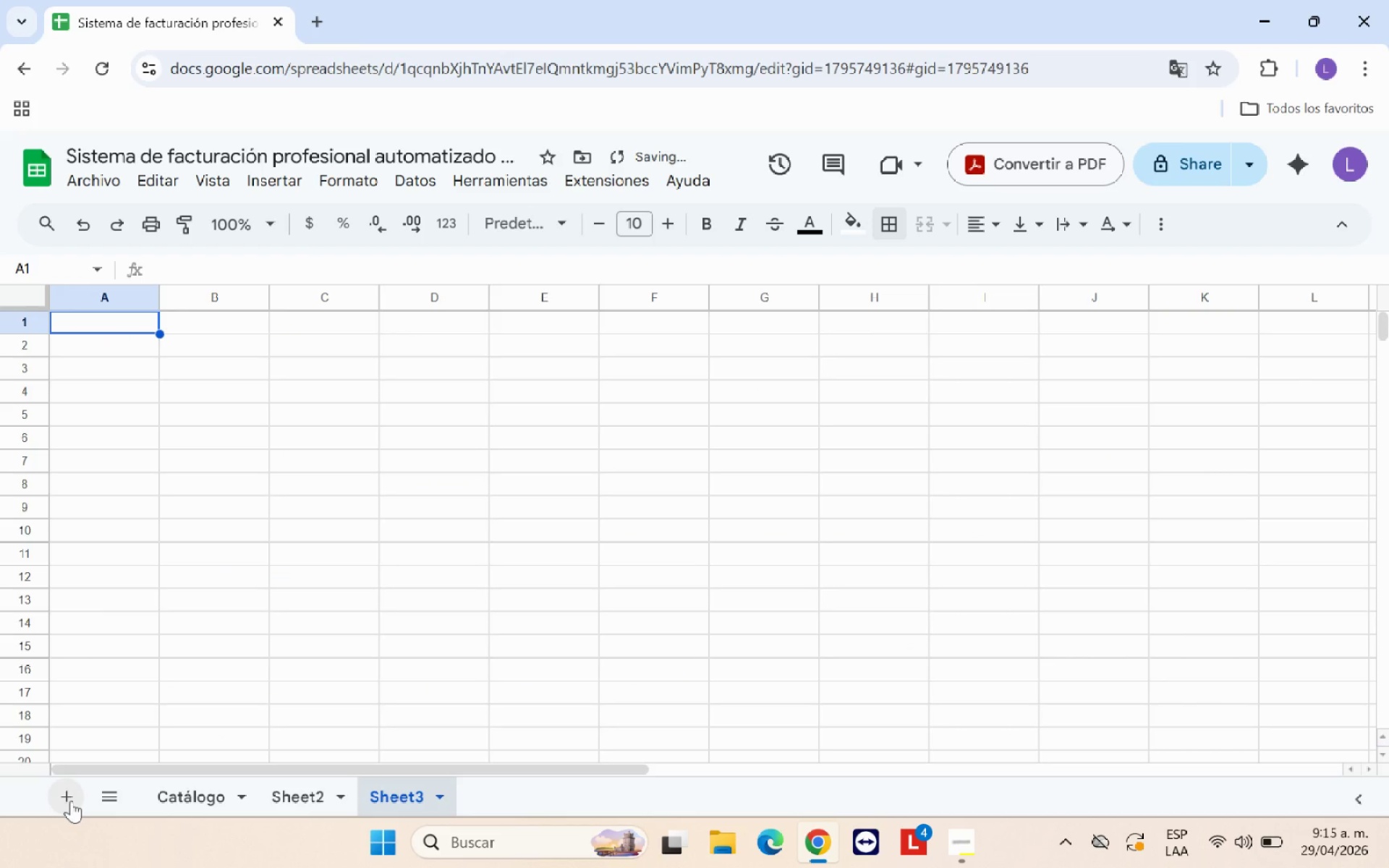 
left_click([201, 799])
 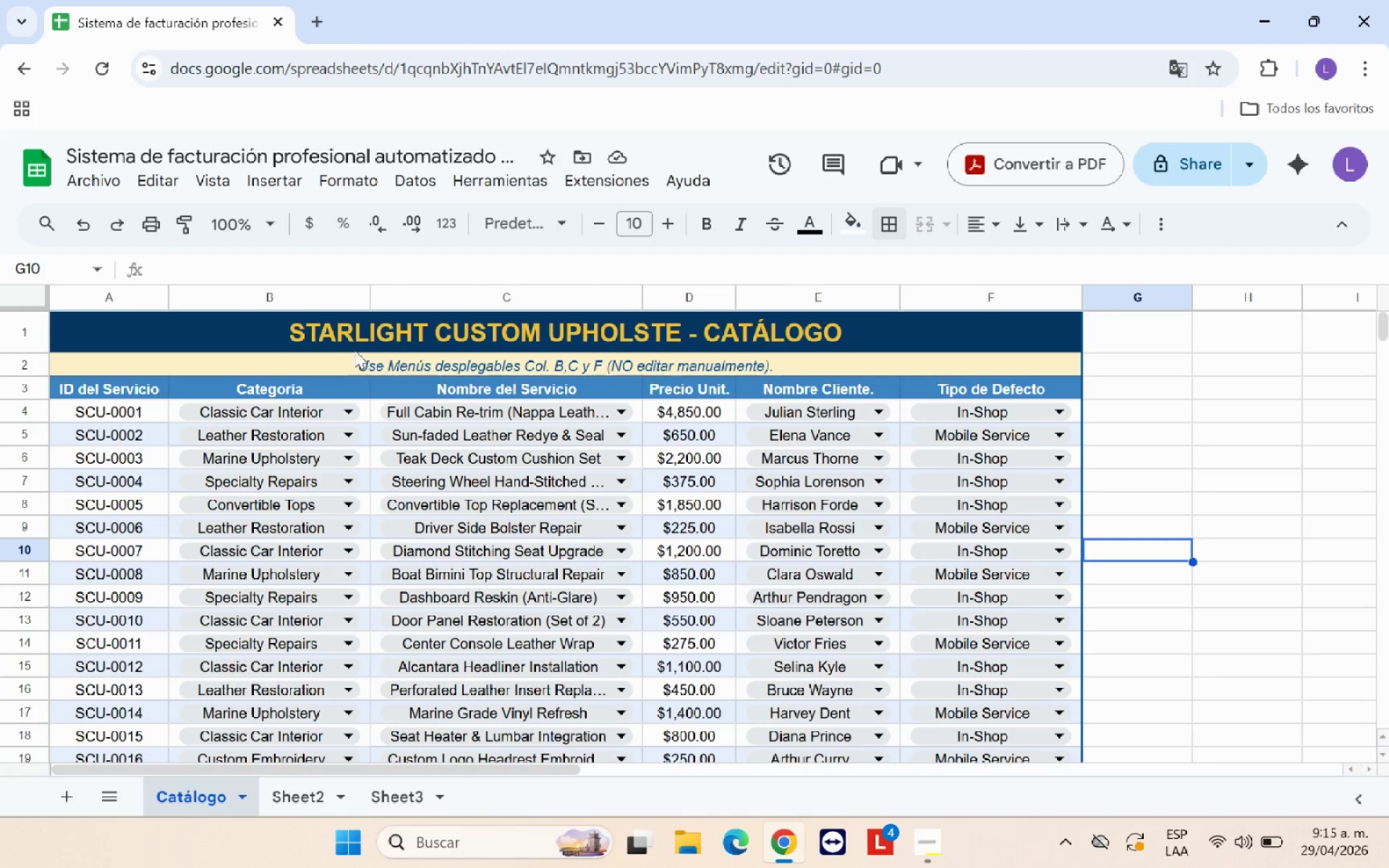 
left_click([362, 336])
 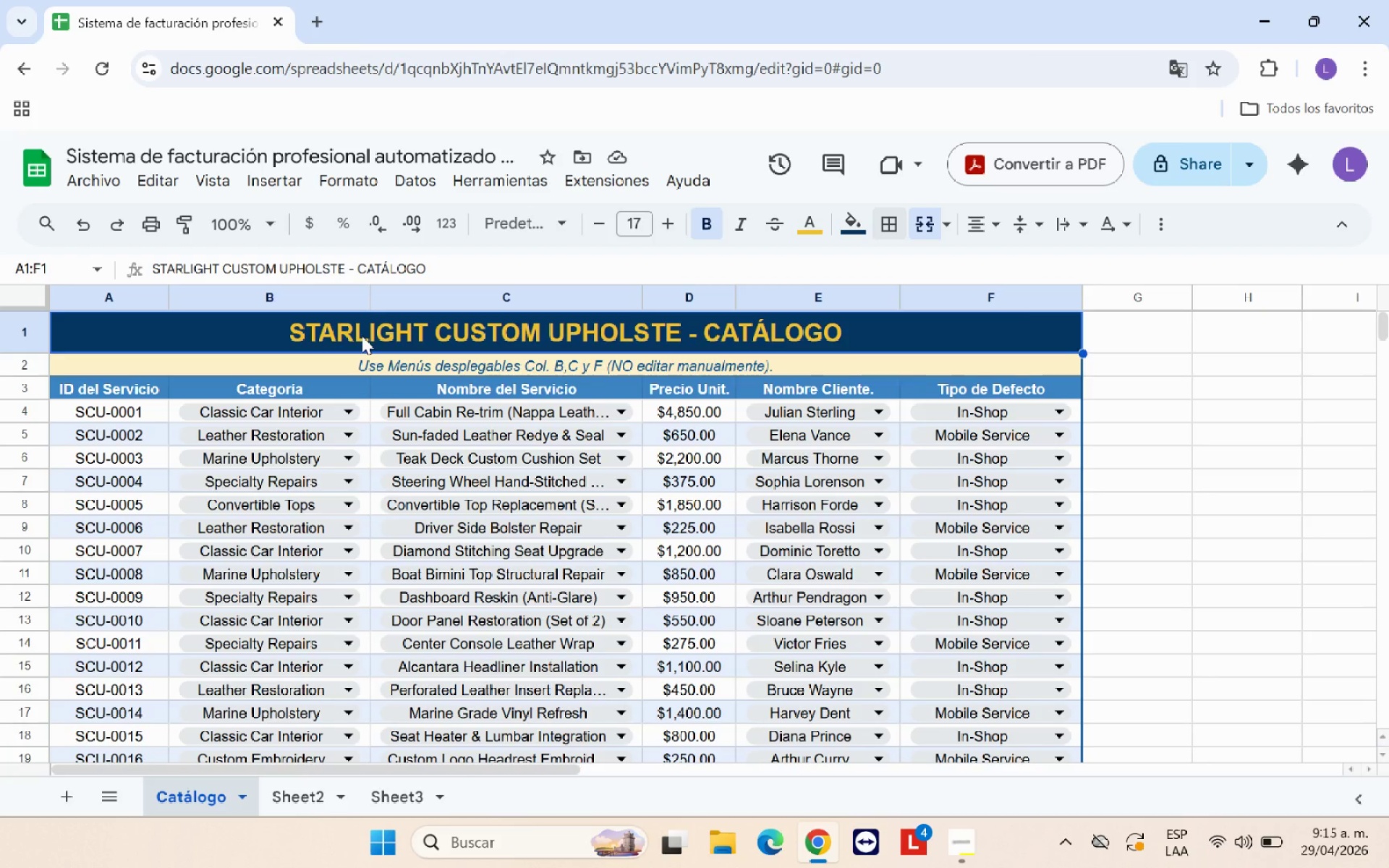 
key(Control+C)
 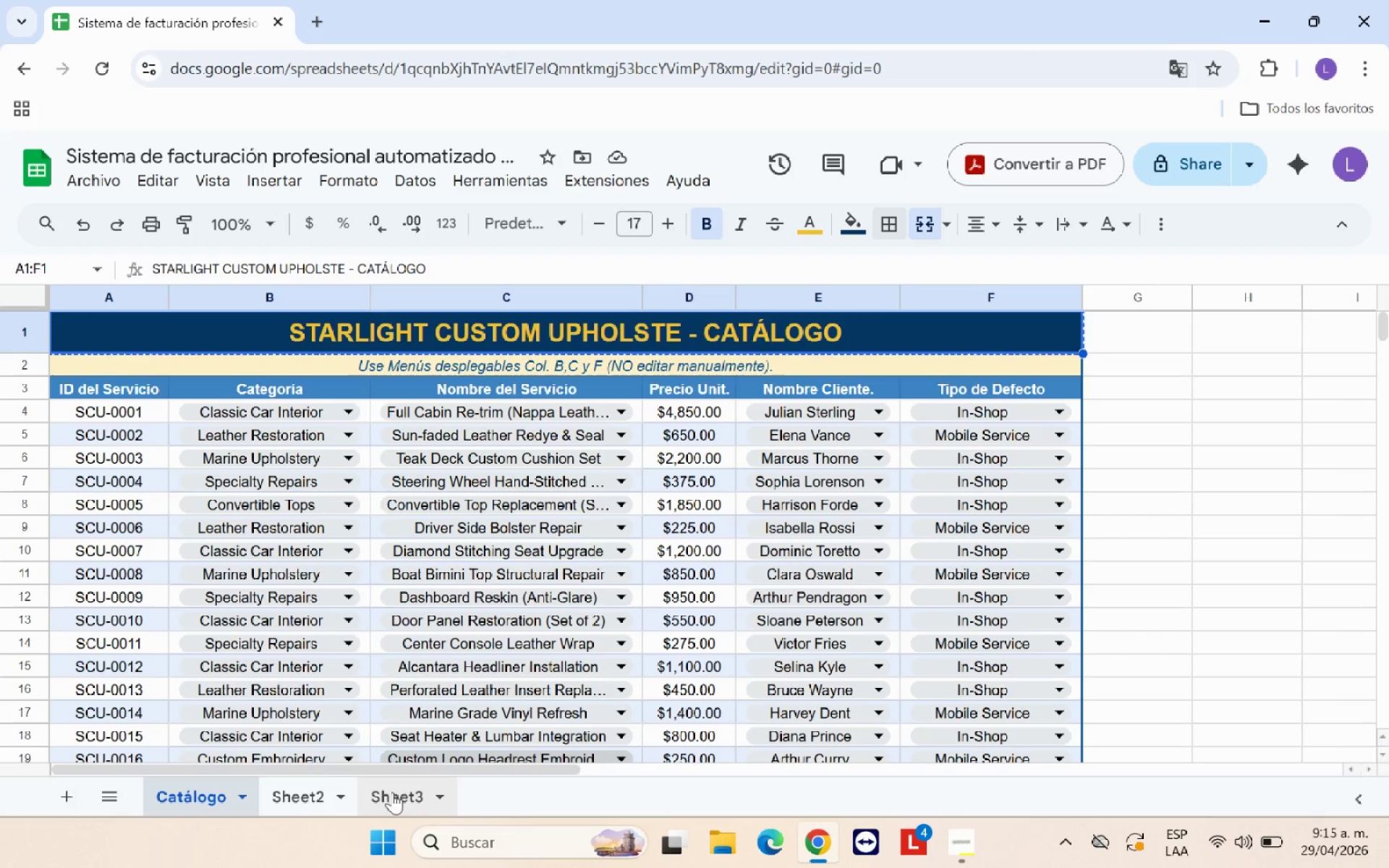 
left_click([395, 792])
 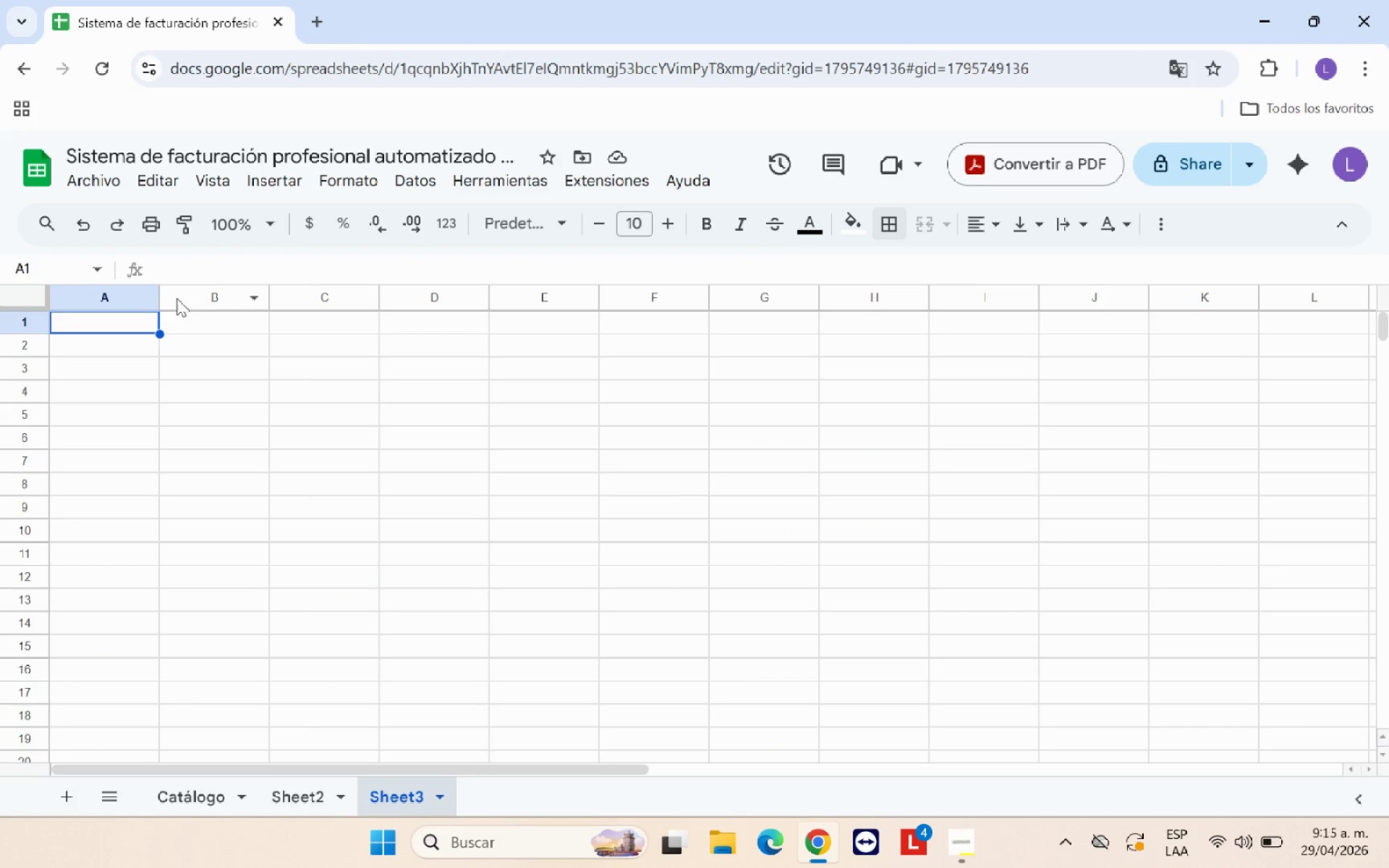 
key(Control+V)
 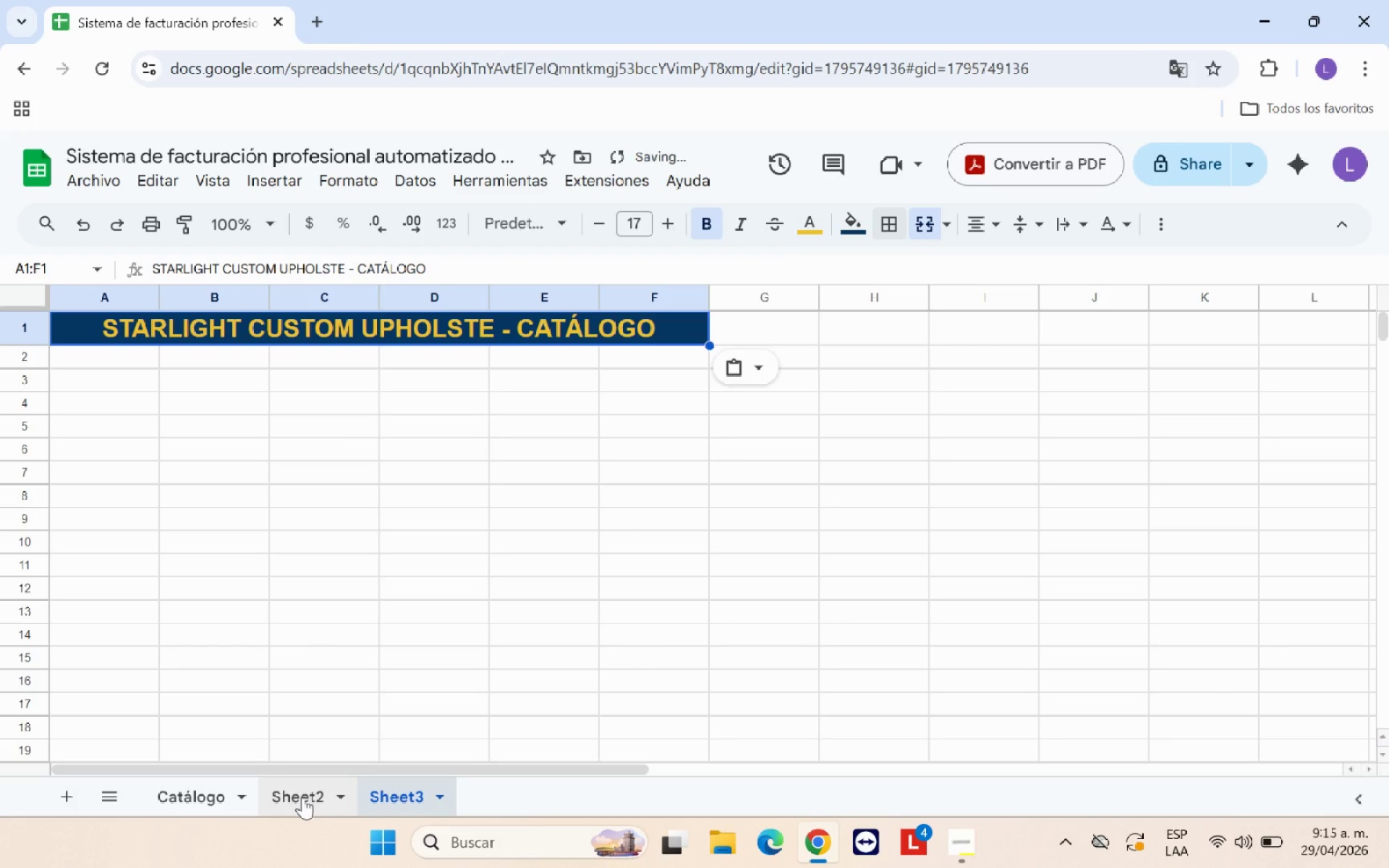 
double_click([302, 797])
 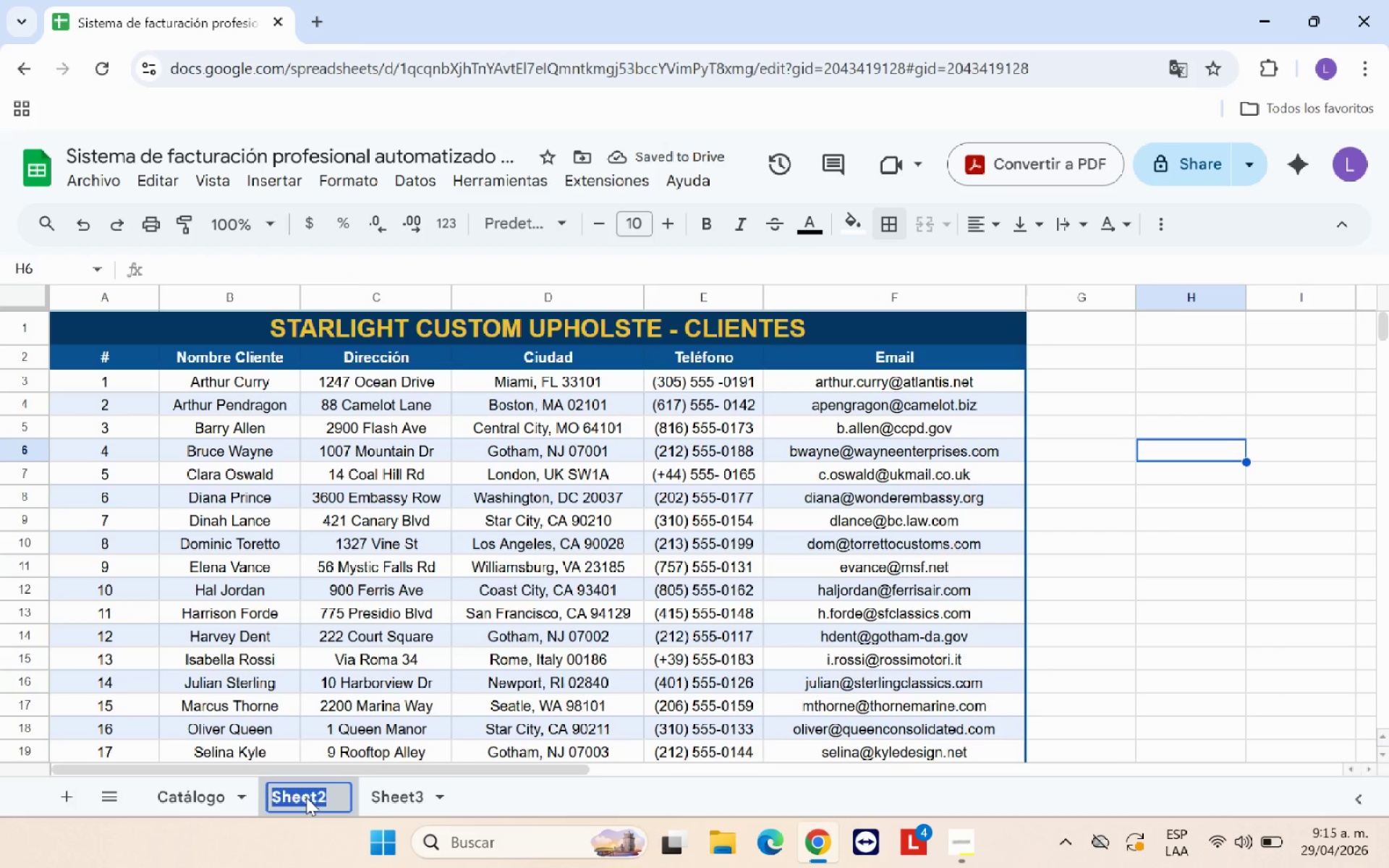 
key(Backspace)
type(Clientes)
 